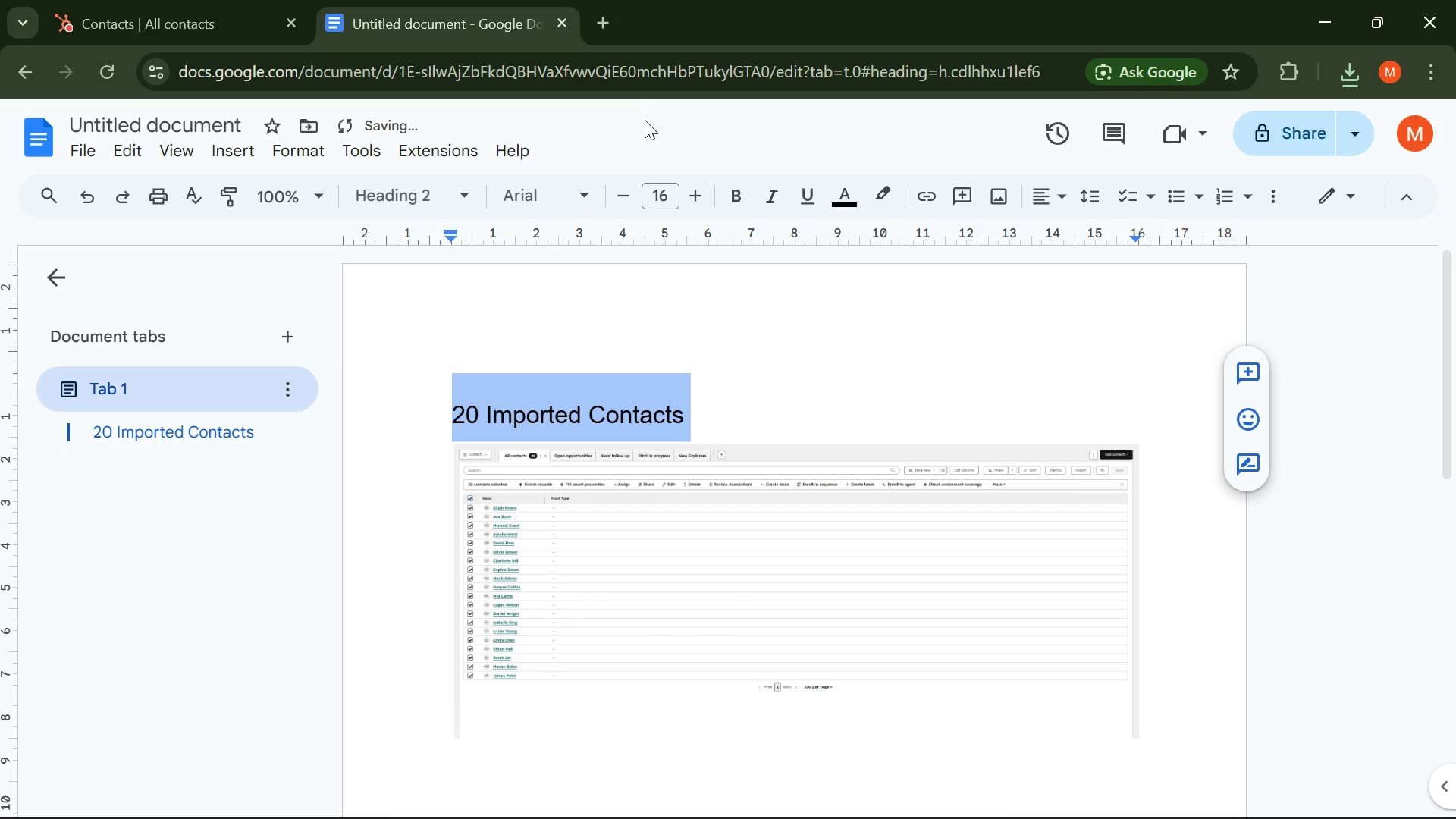 
left_click([592, 193])
 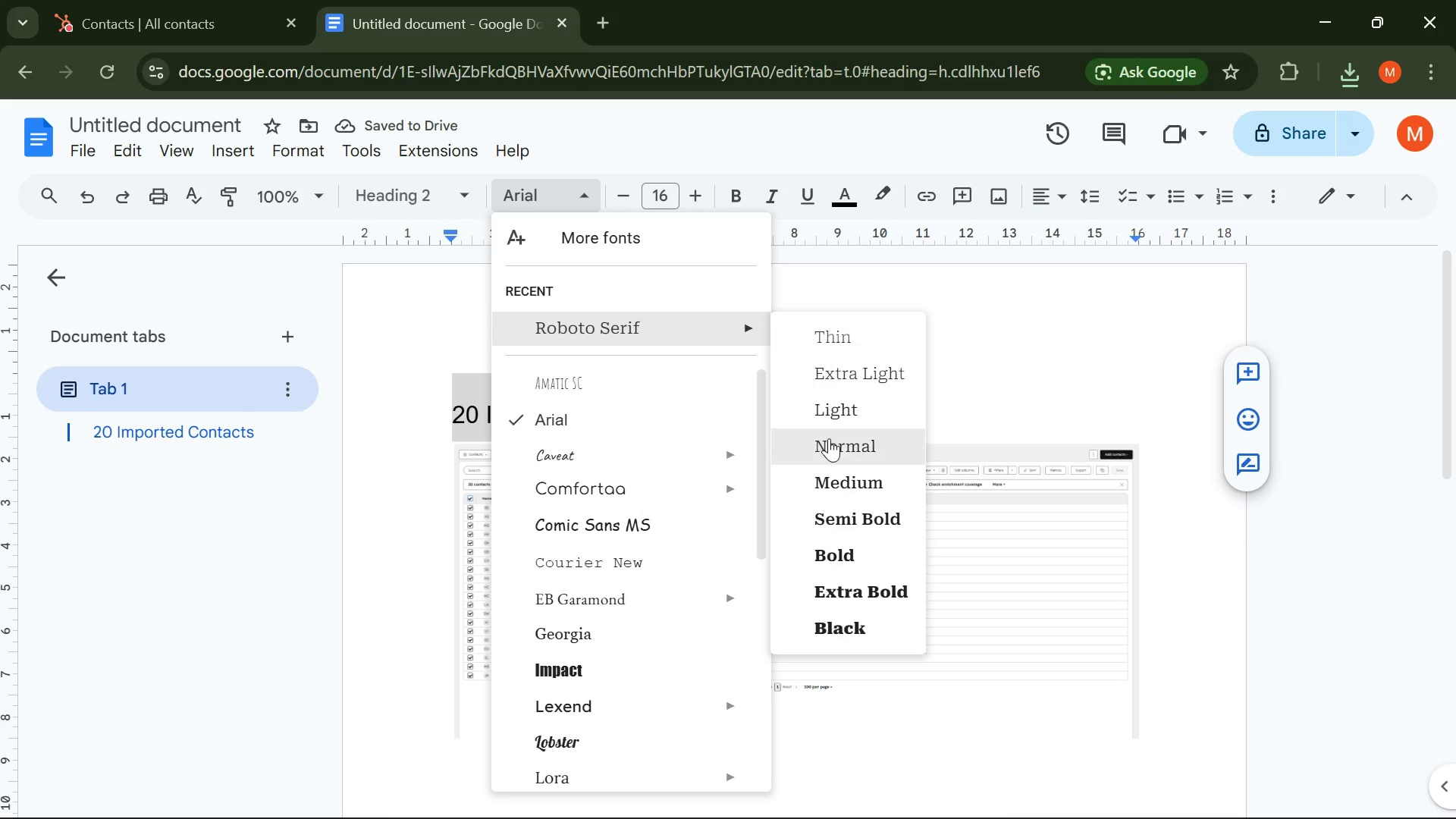 
left_click([851, 503])
 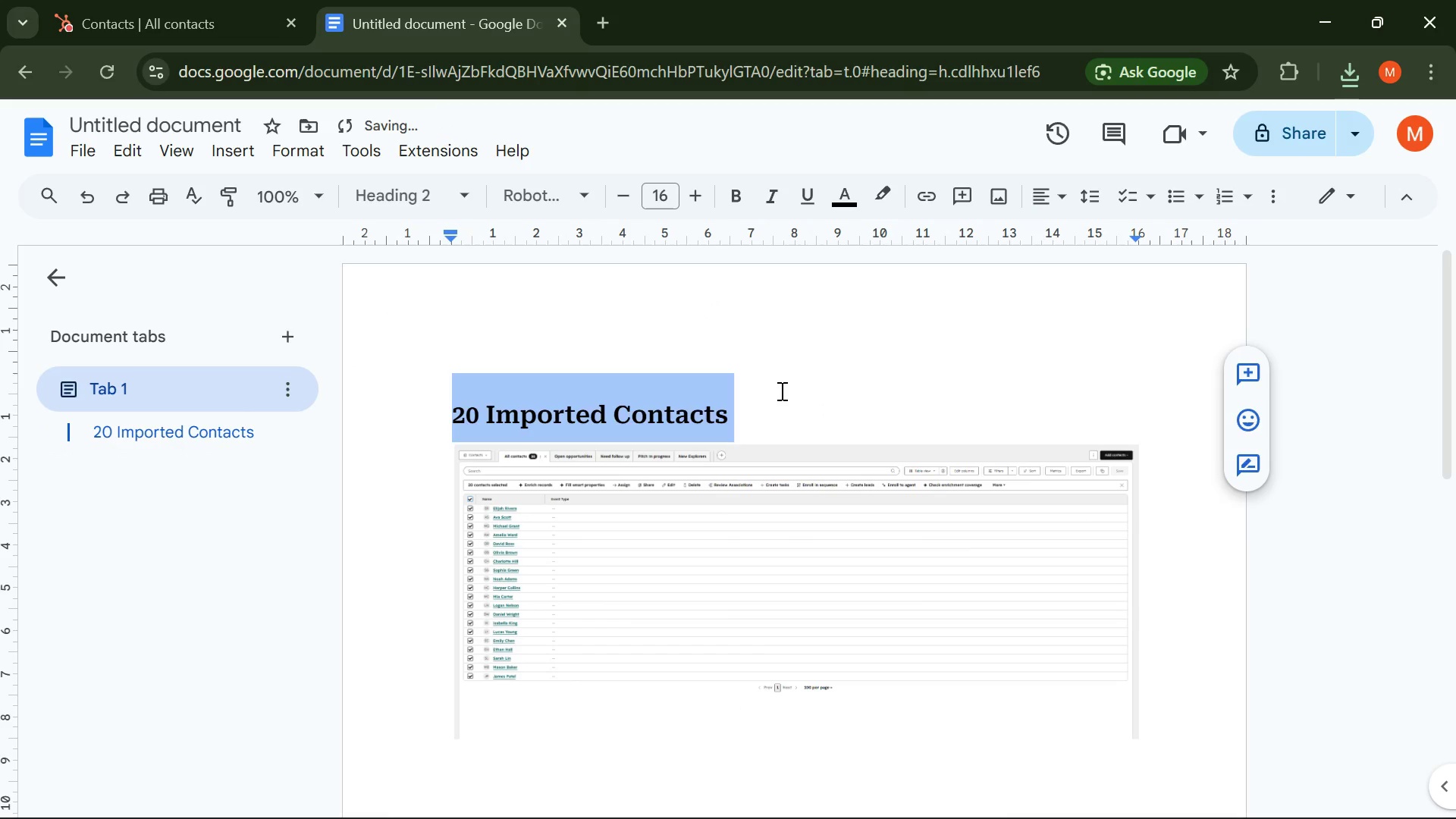 
left_click([781, 392])
 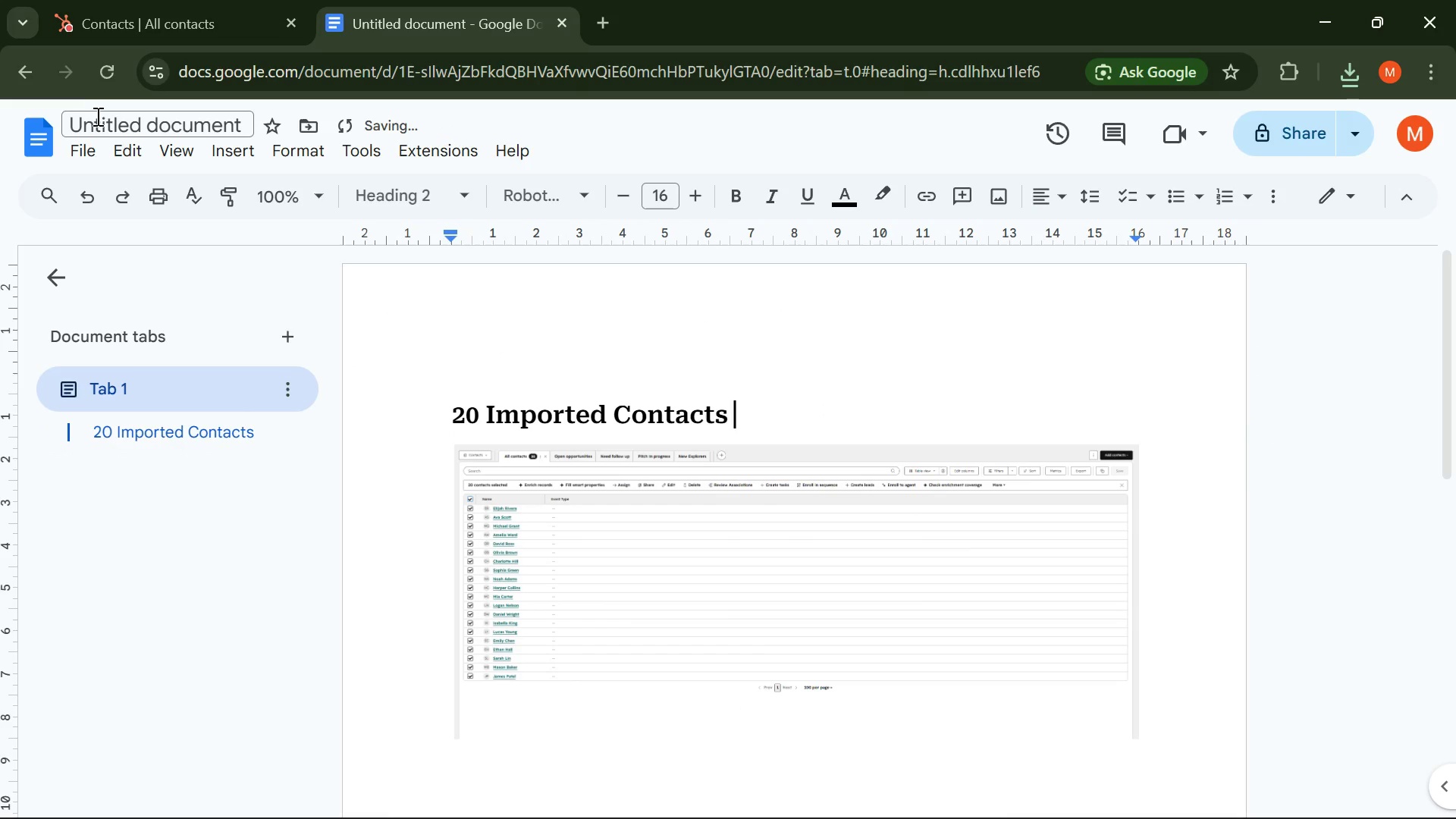 
left_click([96, 116])
 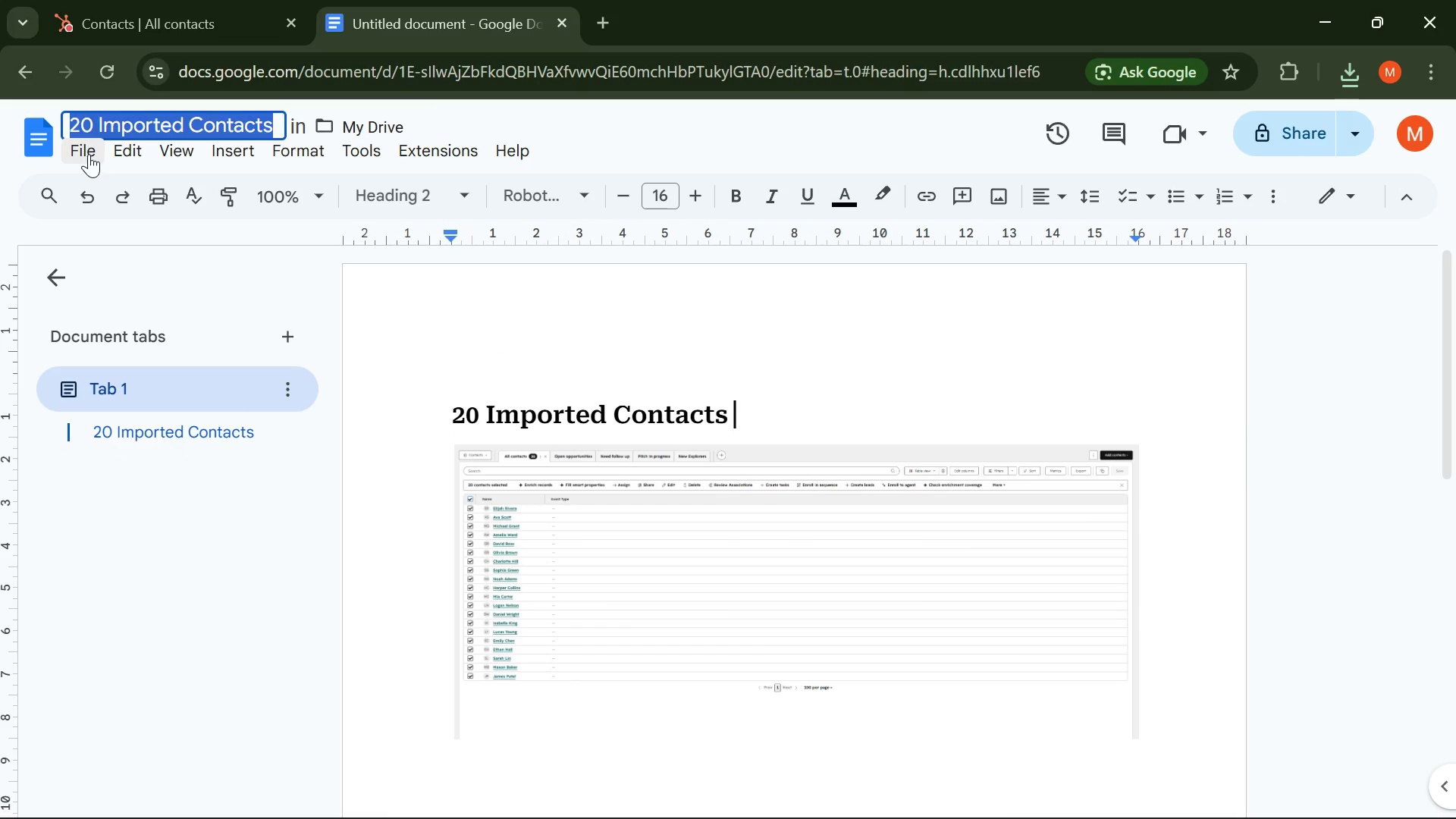 
left_click([89, 154])
 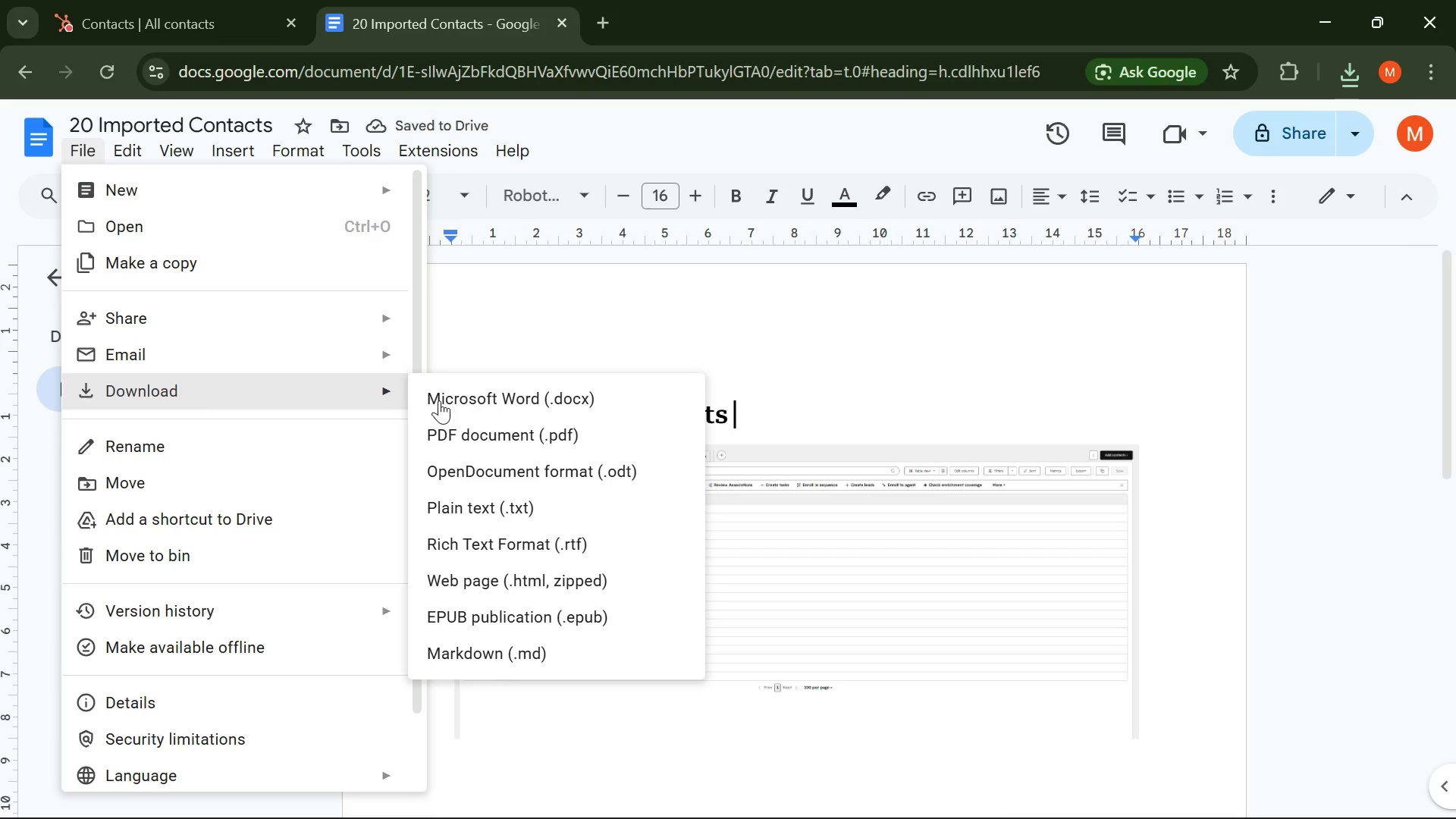 
left_click([463, 432])
 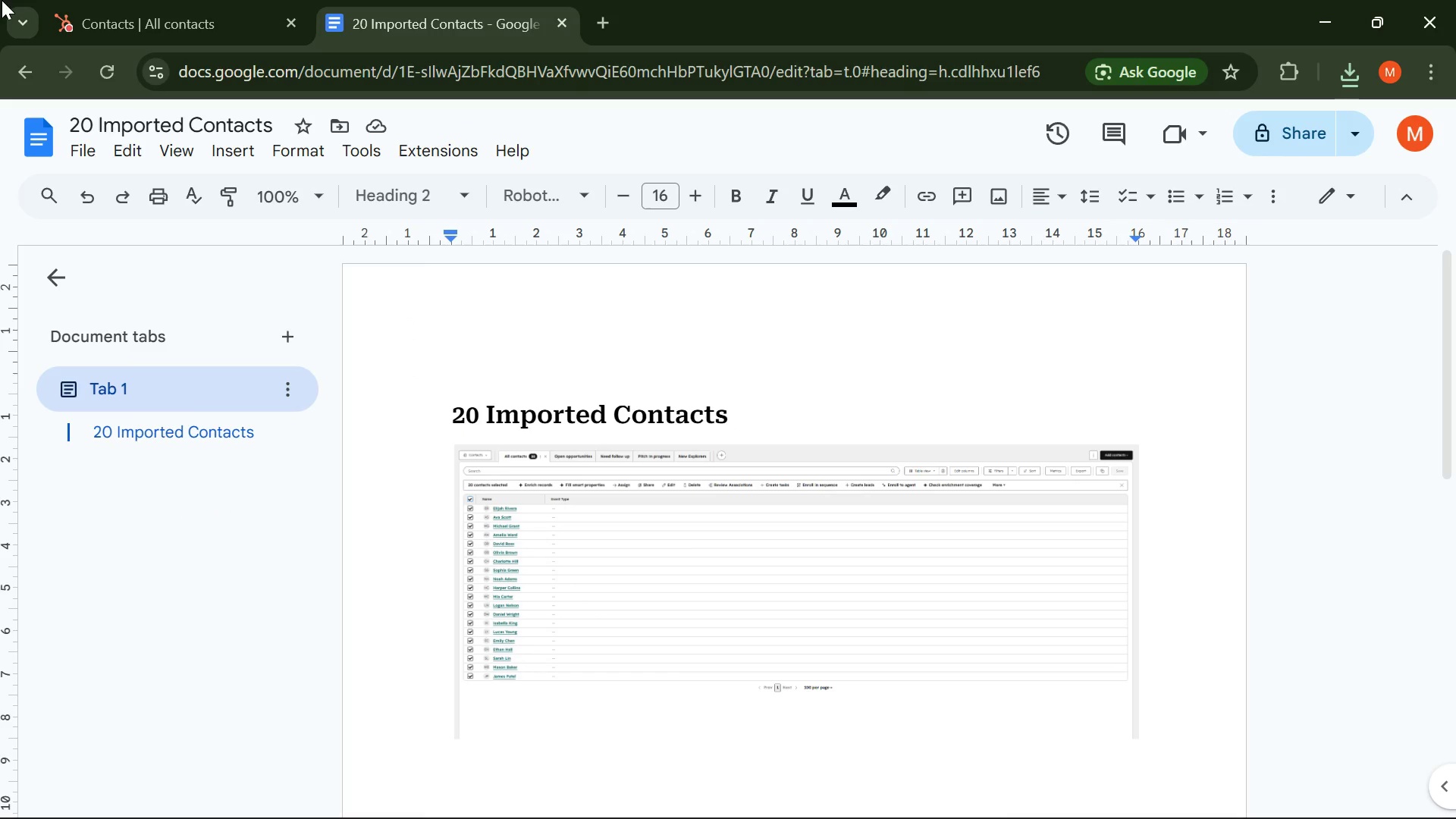 
left_click([142, 5])
 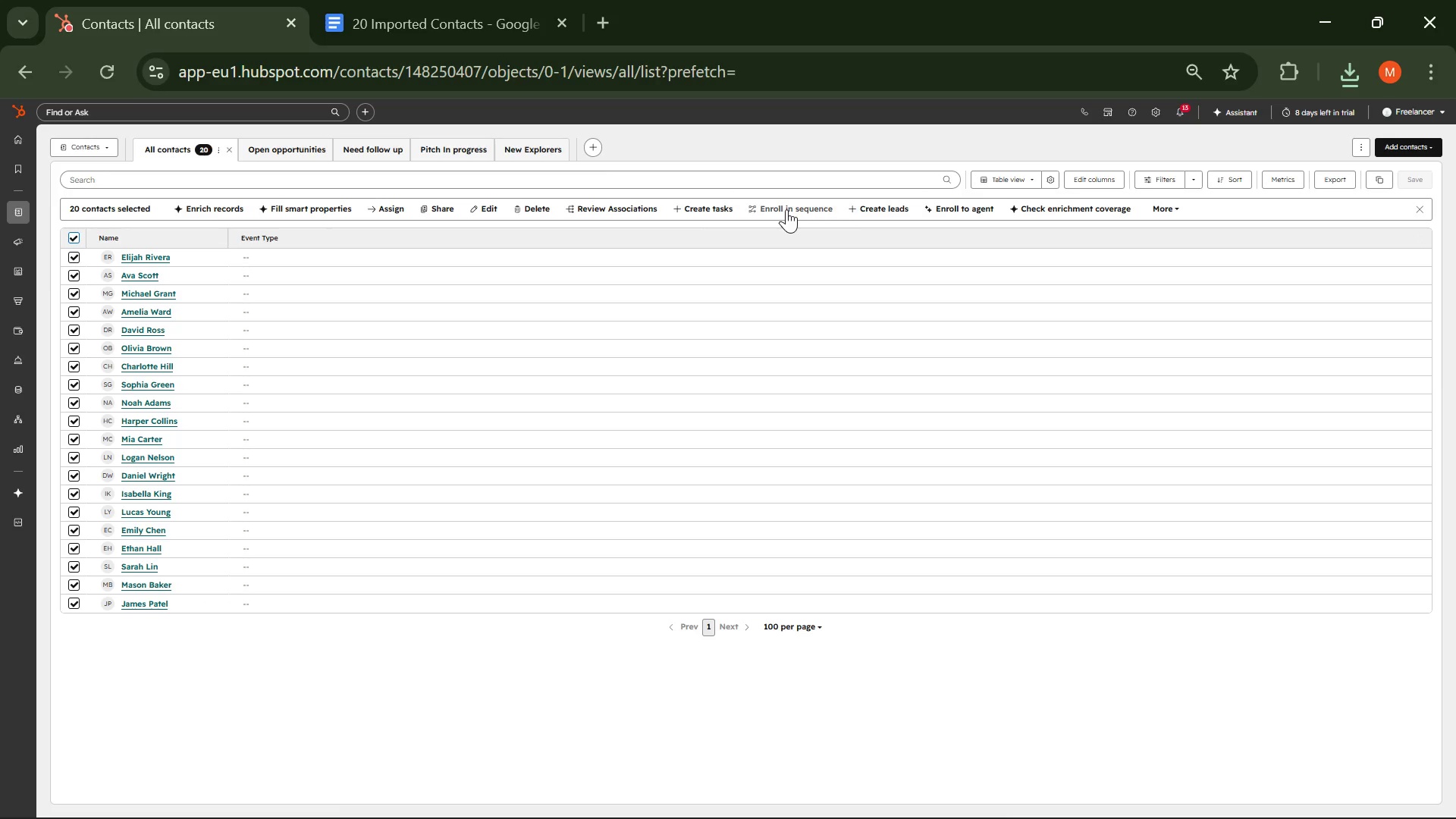 
wait(19.88)
 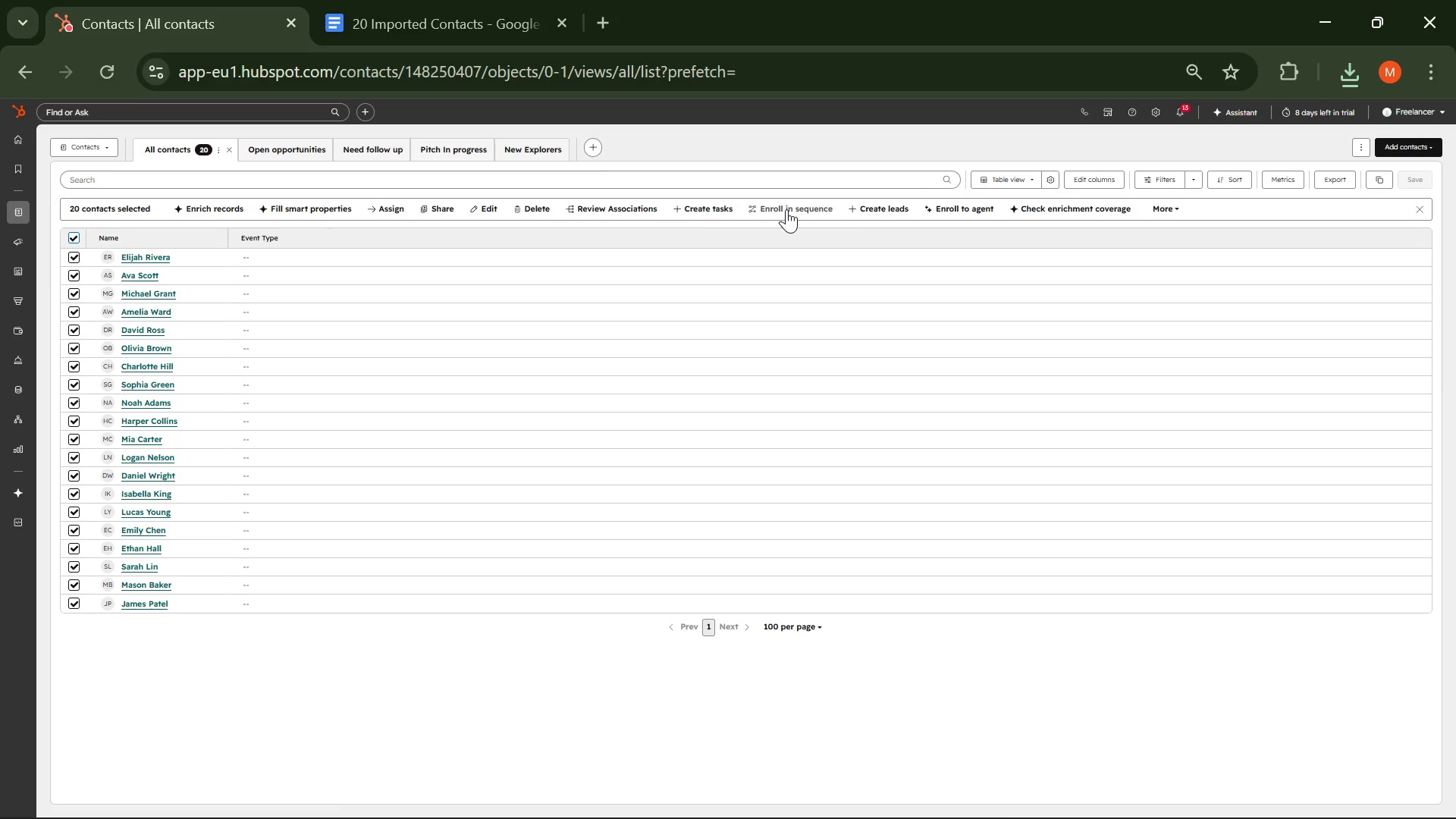 
left_click([480, 206])
 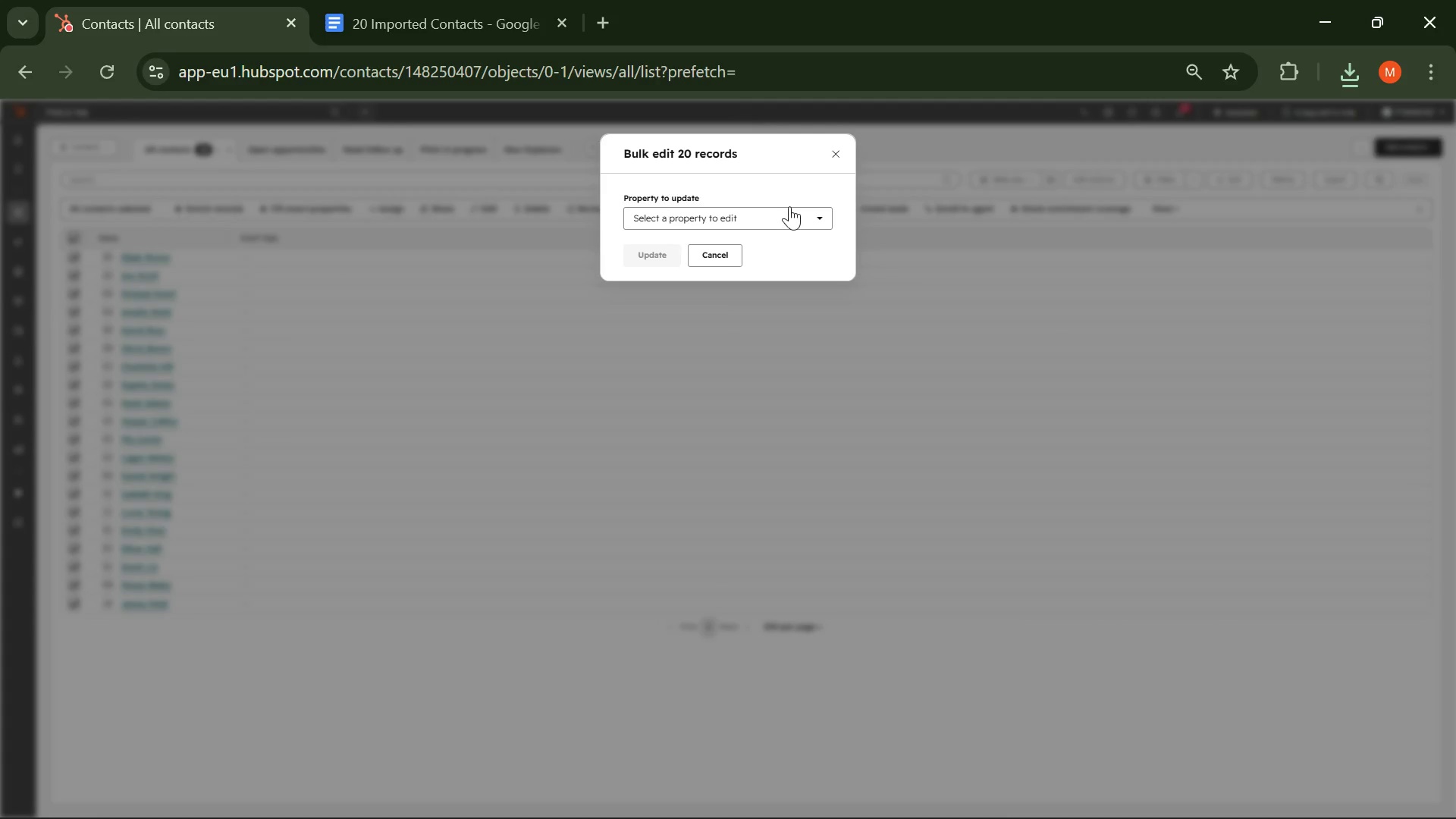 
left_click([789, 211])
 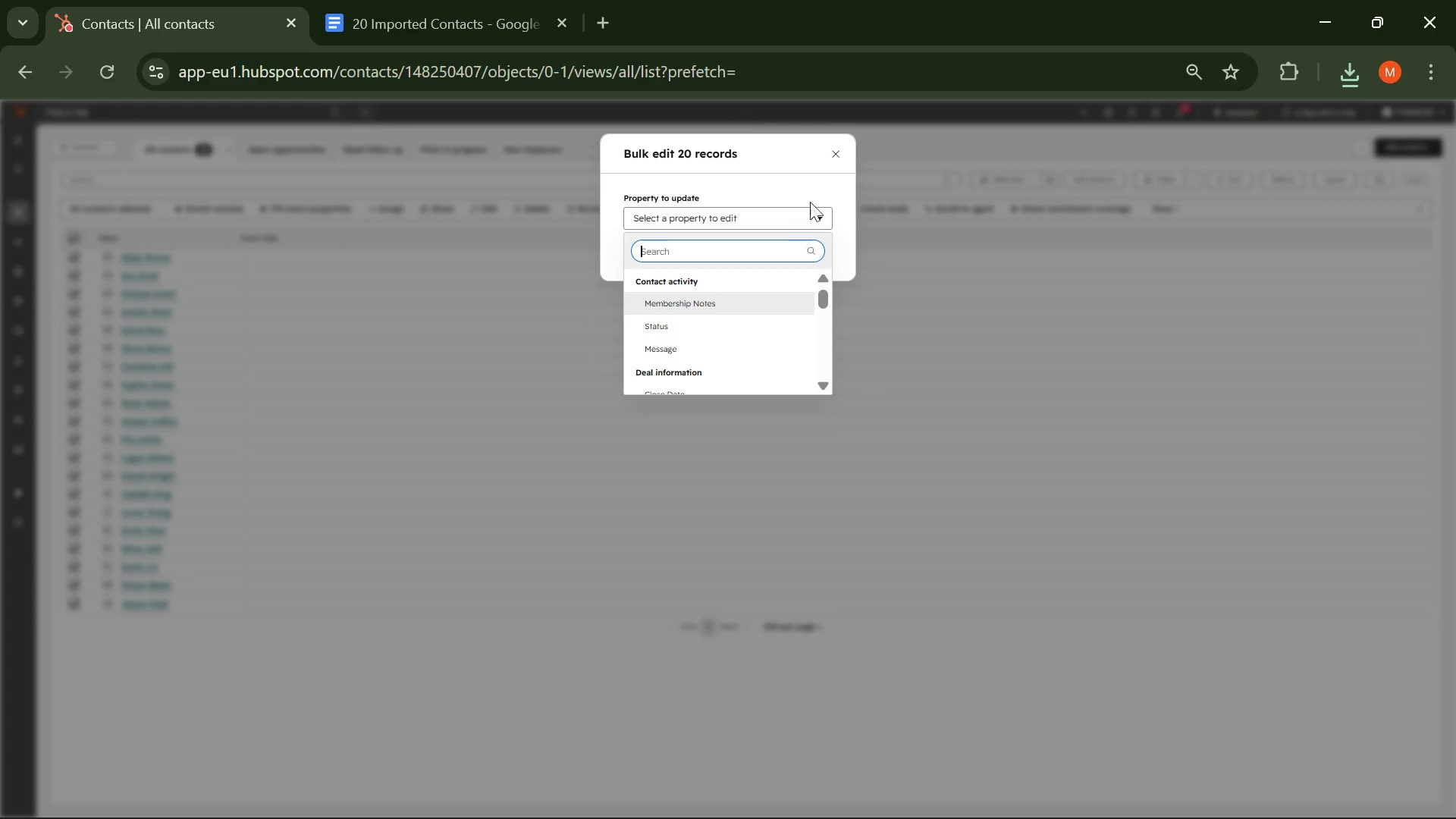 
left_click([847, 146])
 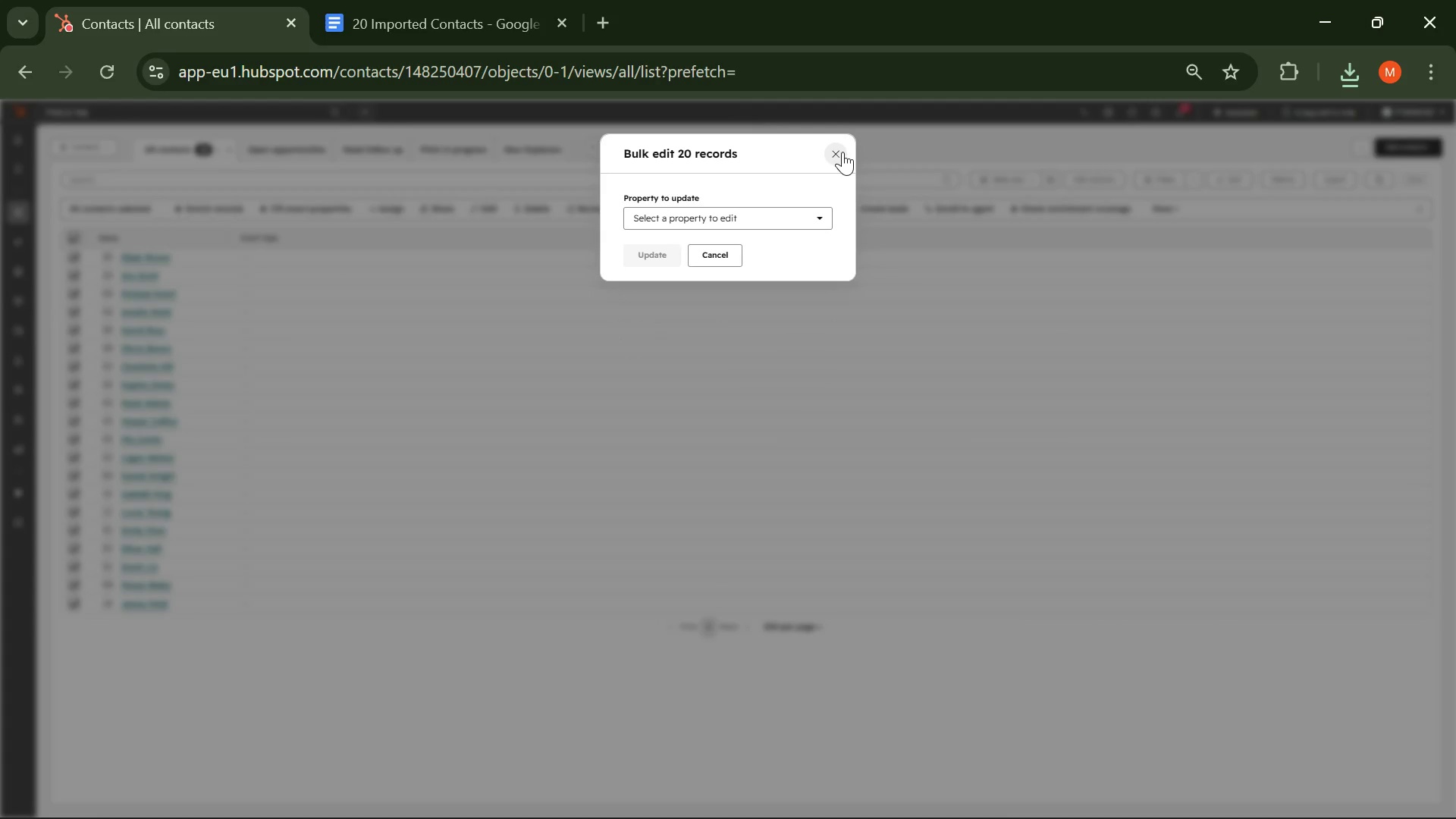 
left_click([843, 152])
 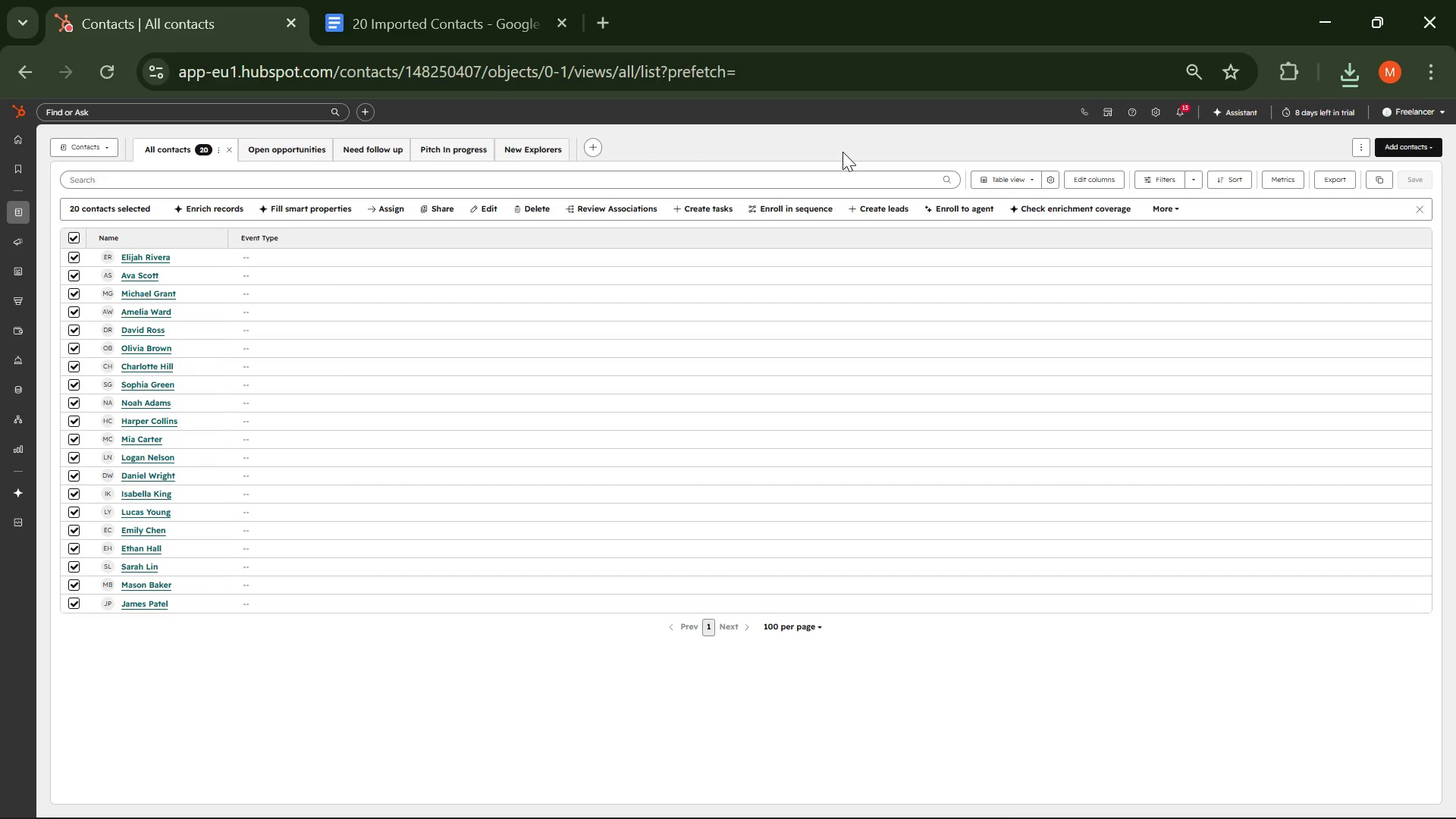 
key(Control+Equal)
 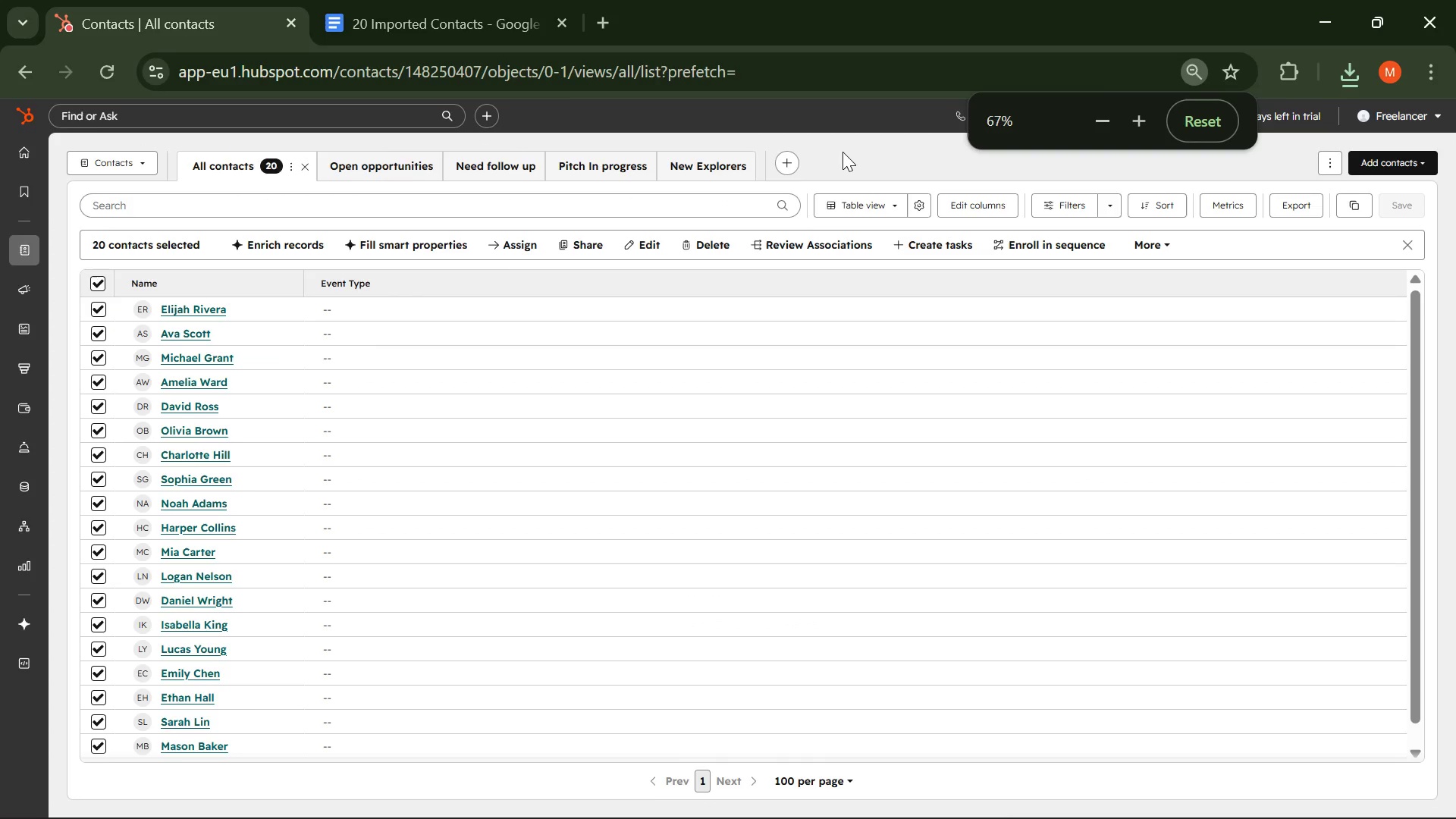 
key(Control+Equal)
 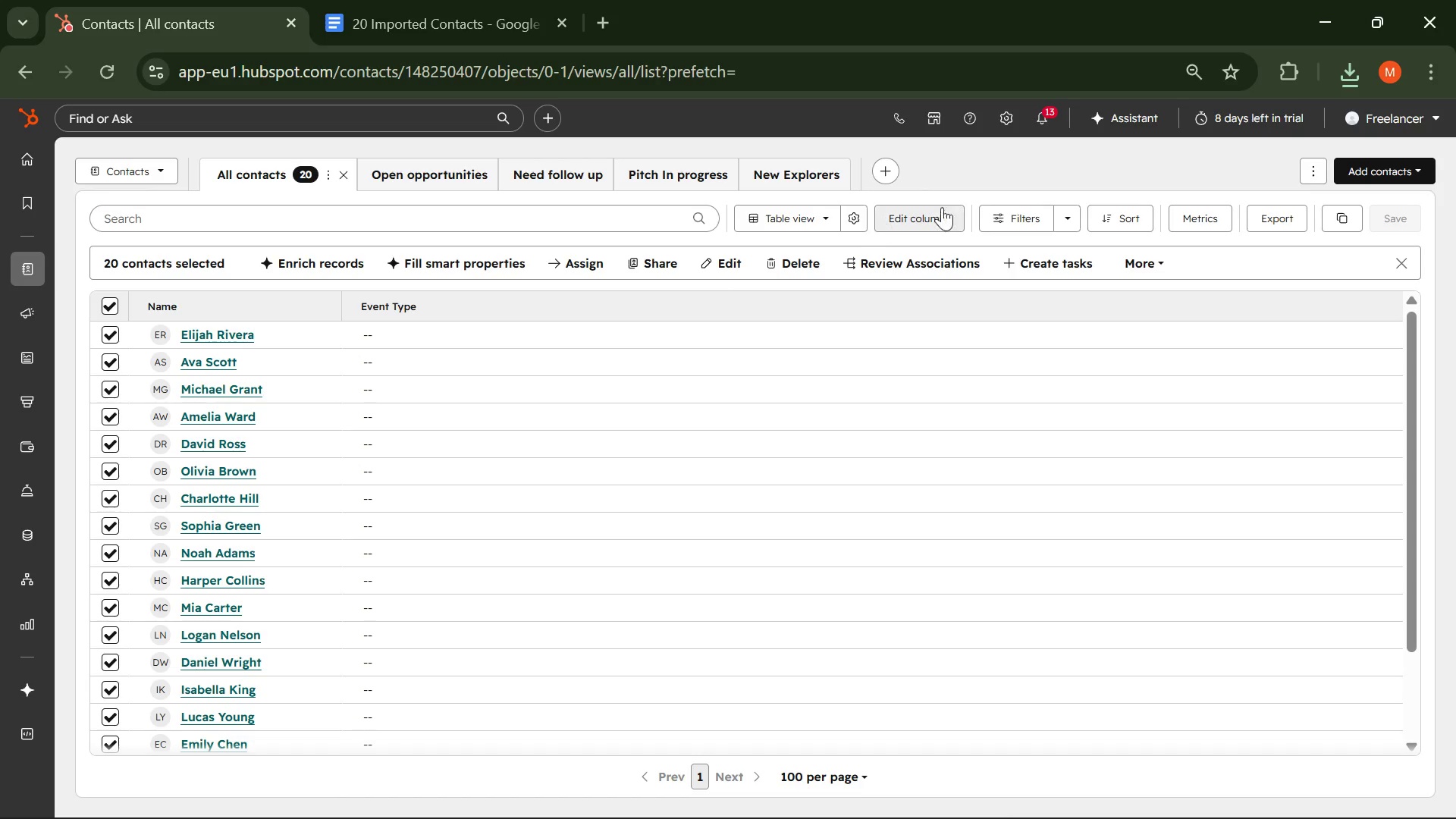 
left_click([818, 218])
 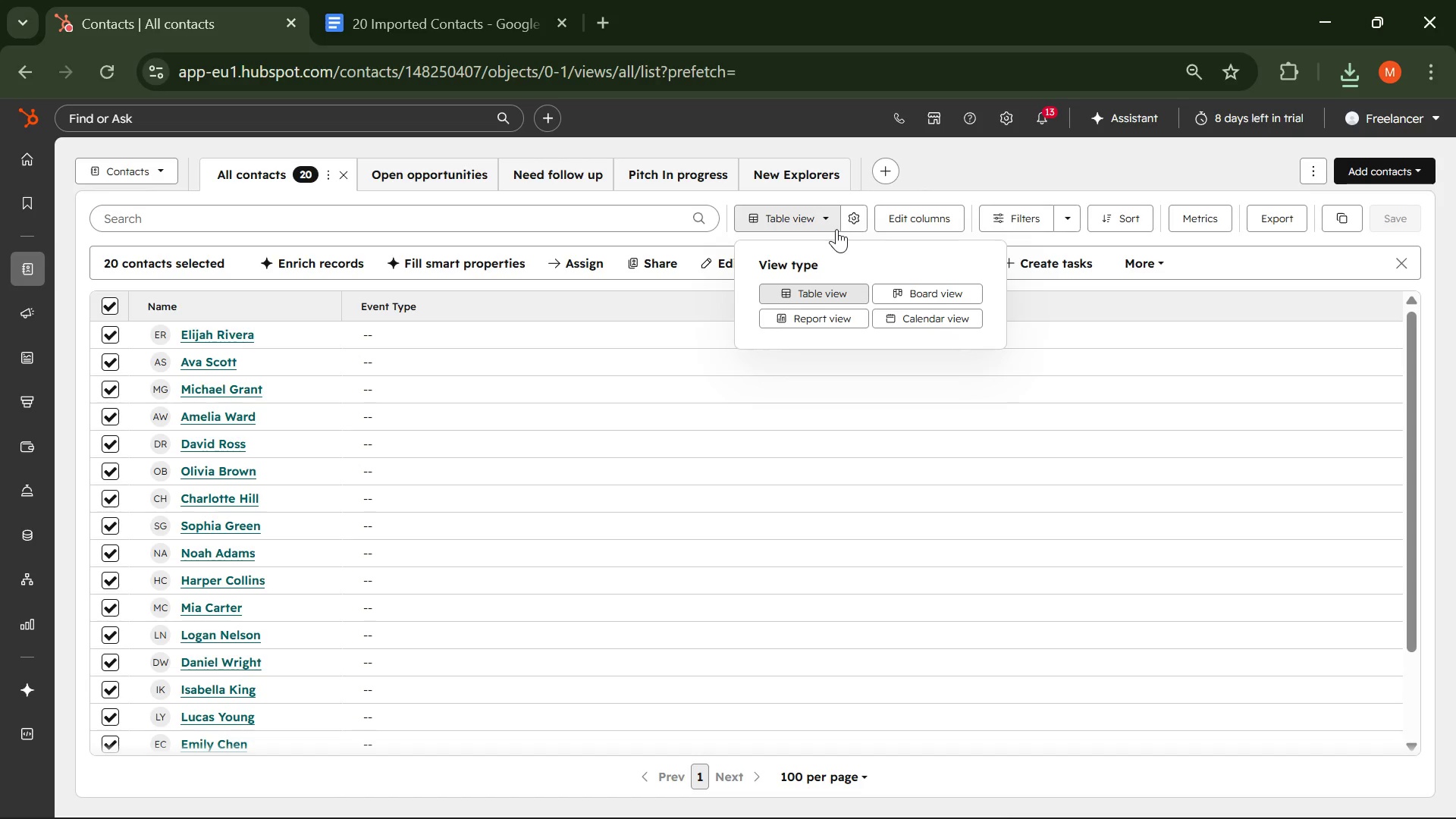 
left_click([823, 221])
 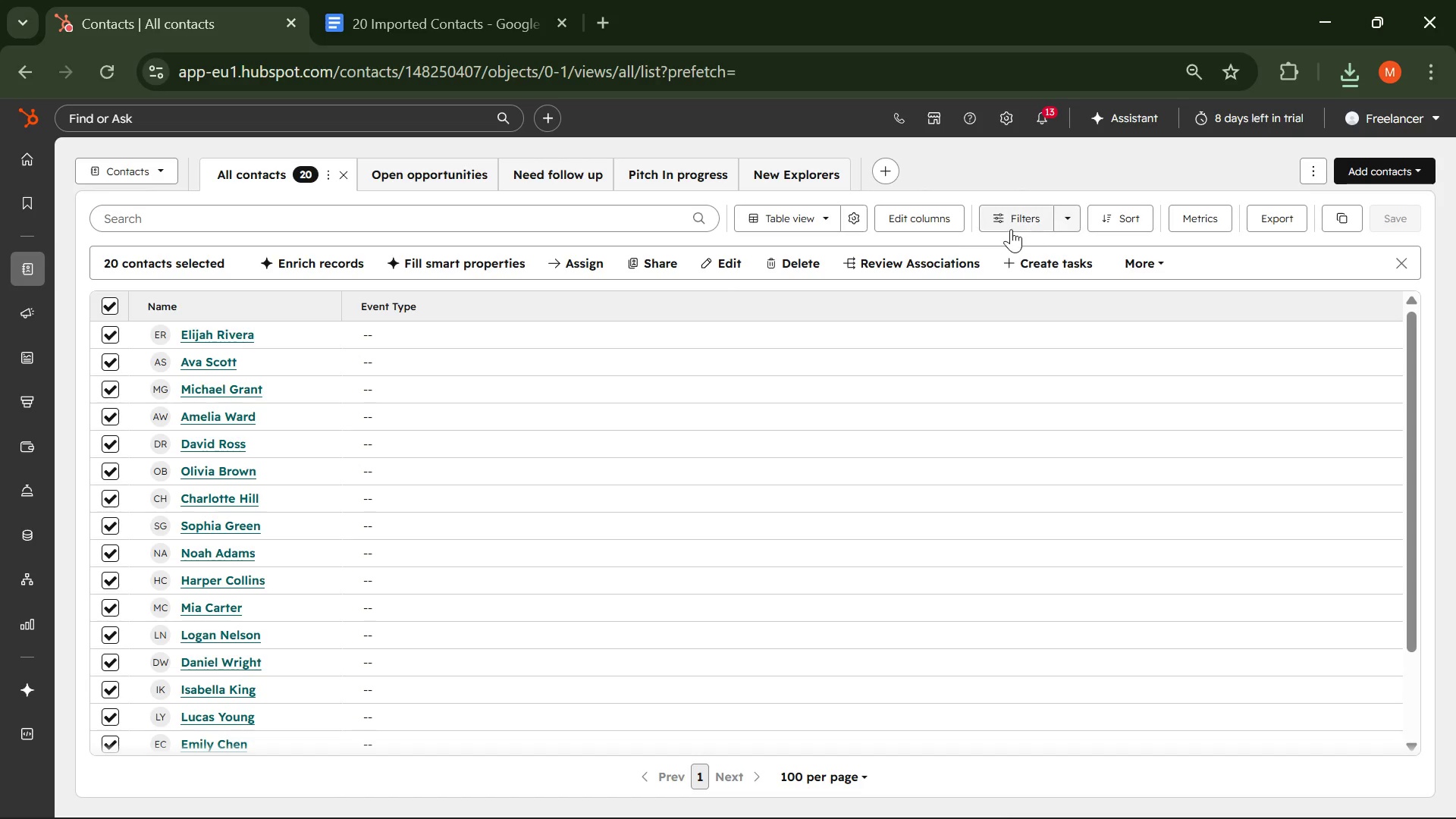 
left_click([910, 220])
 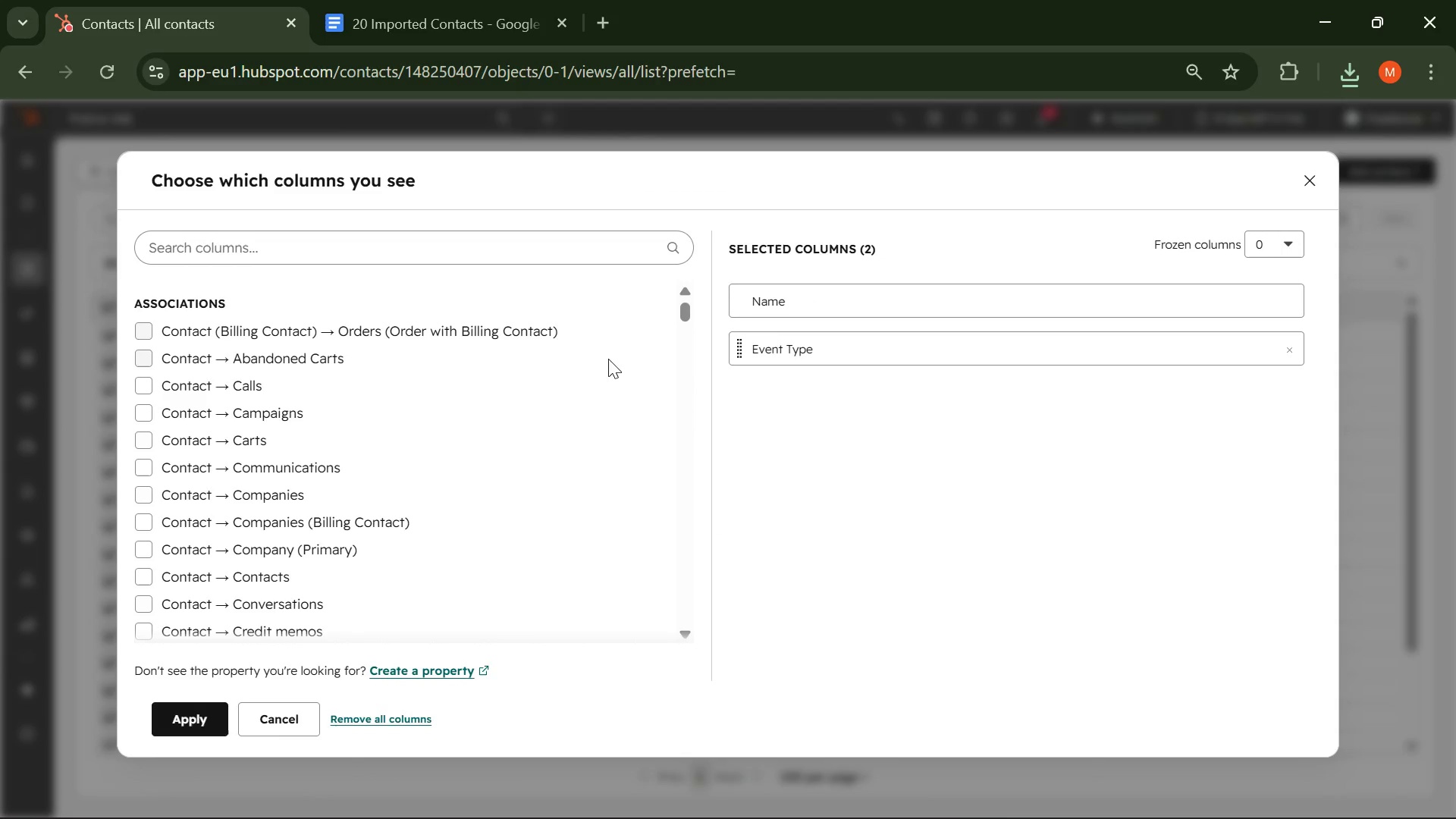 
scroll: coordinate [554, 367], scroll_direction: up, amount: 1.0
 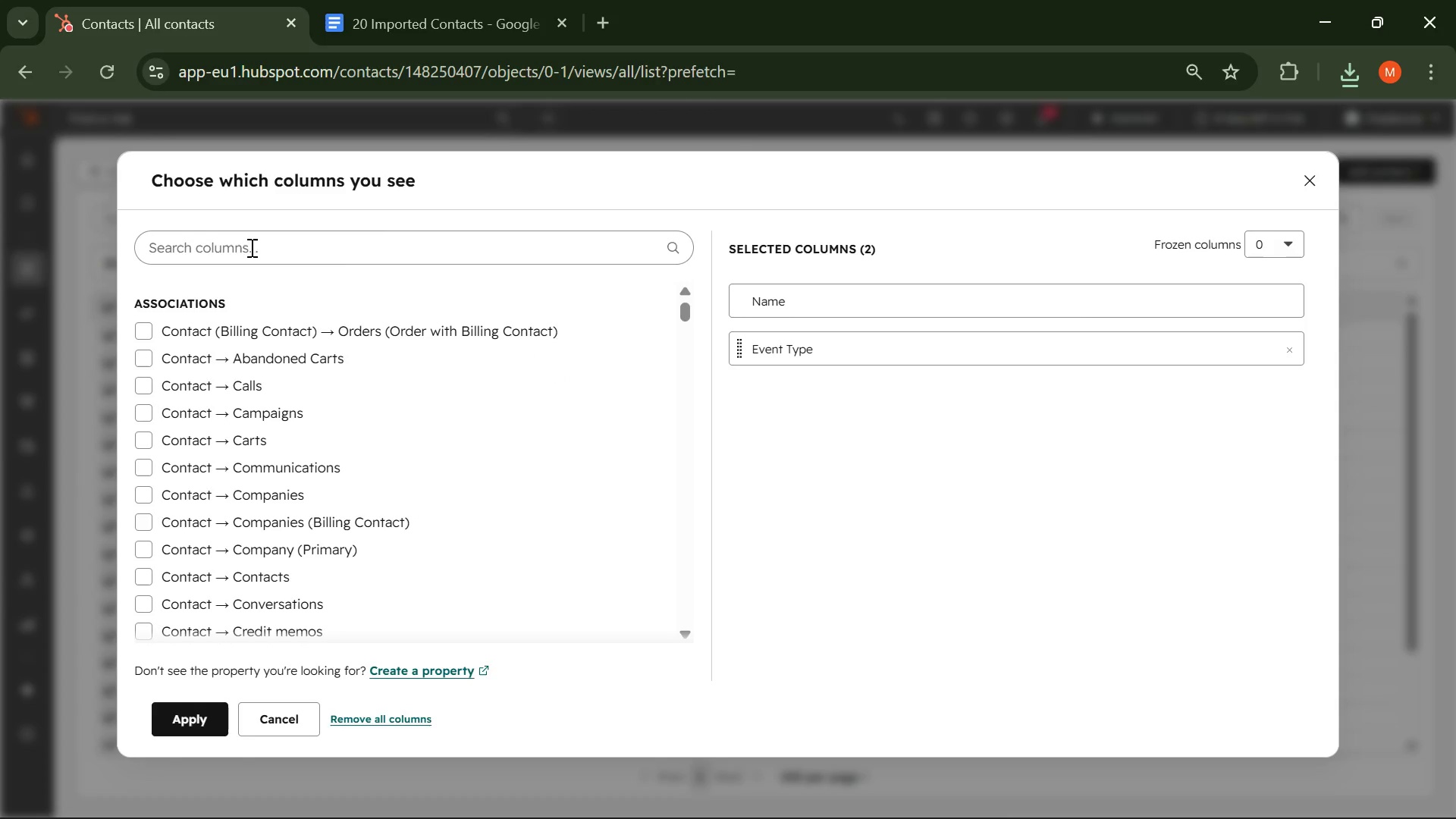 
key(CapsLock)
 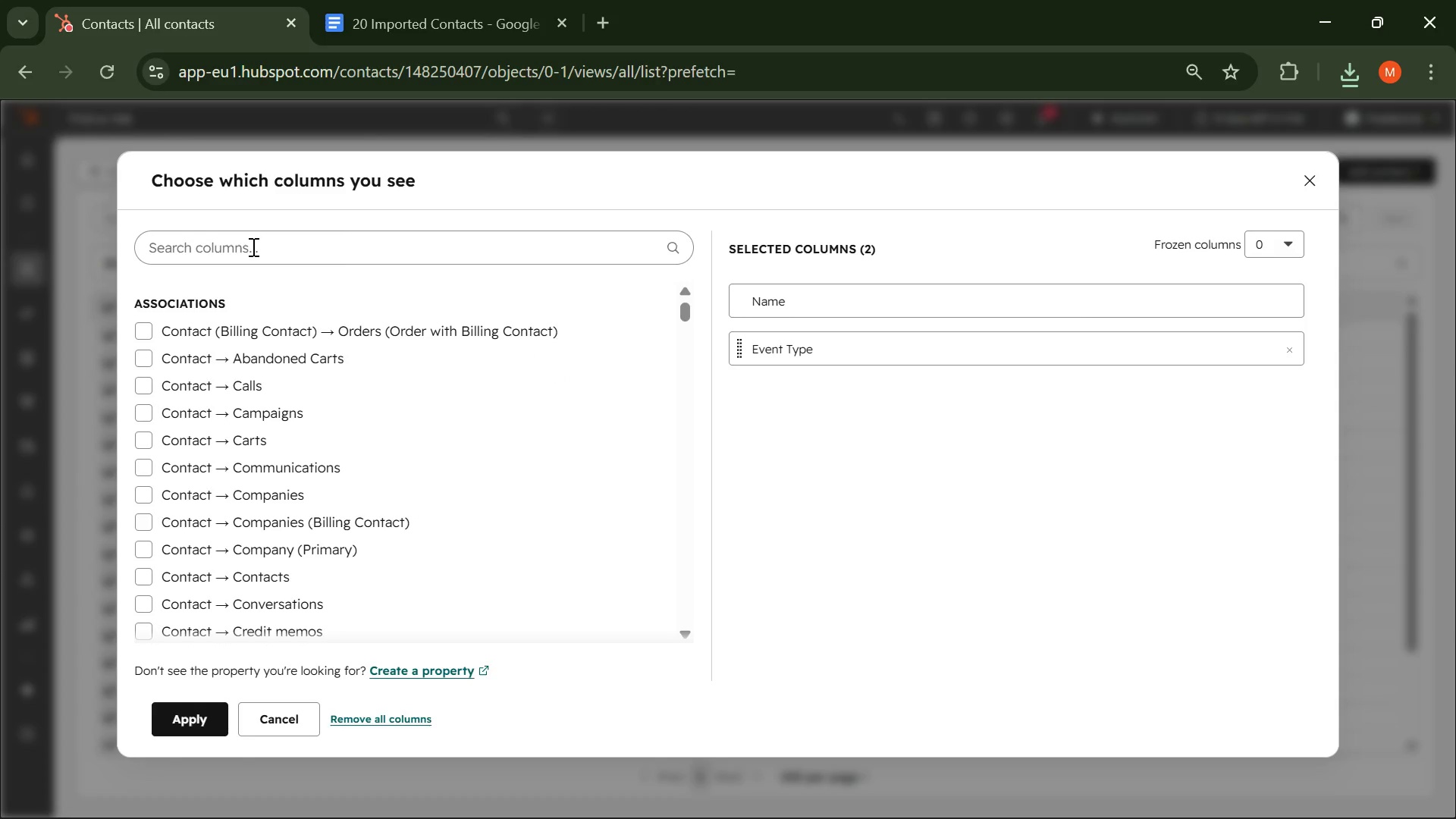 
key(F)
 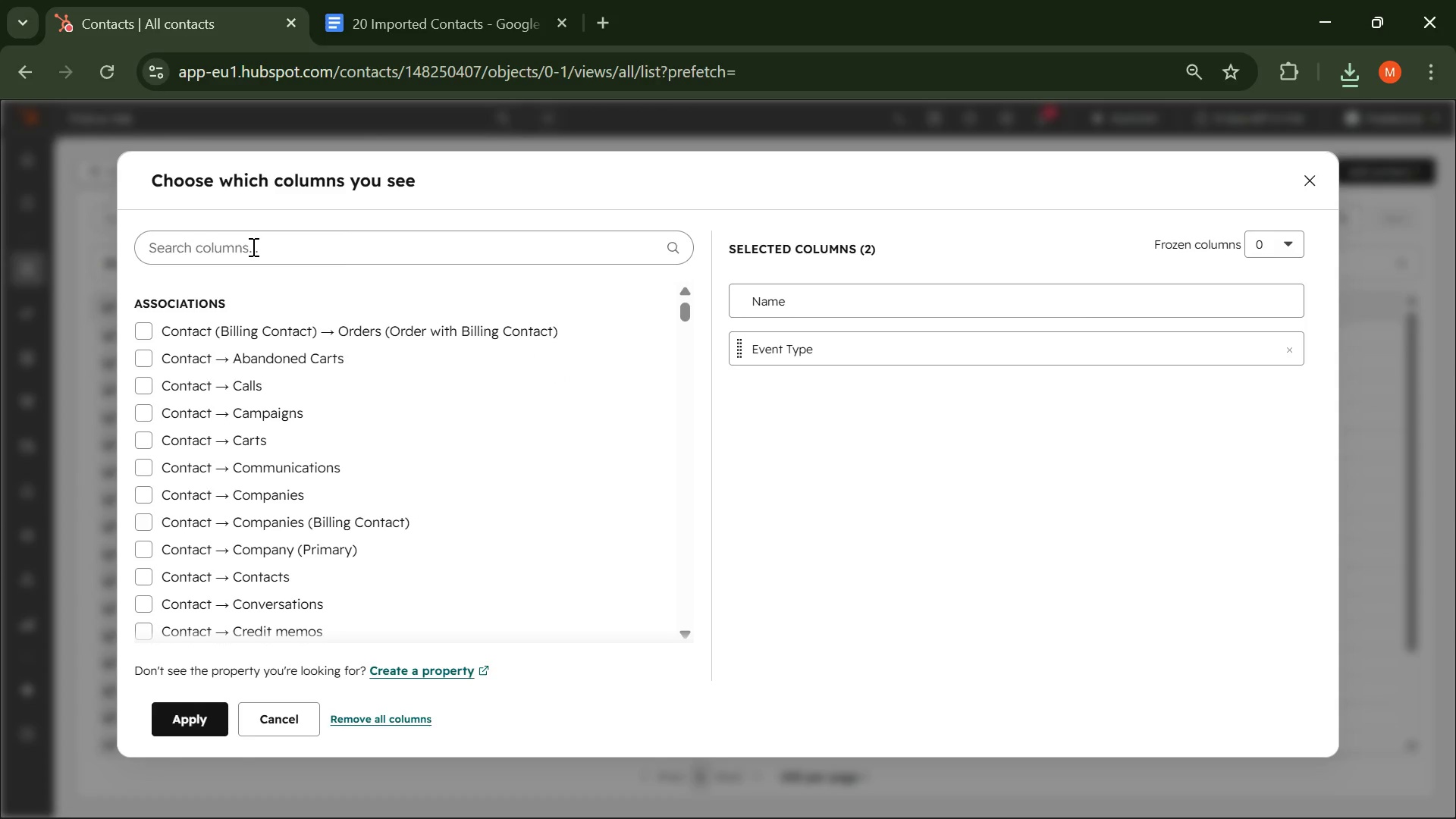 
key(CapsLock)
 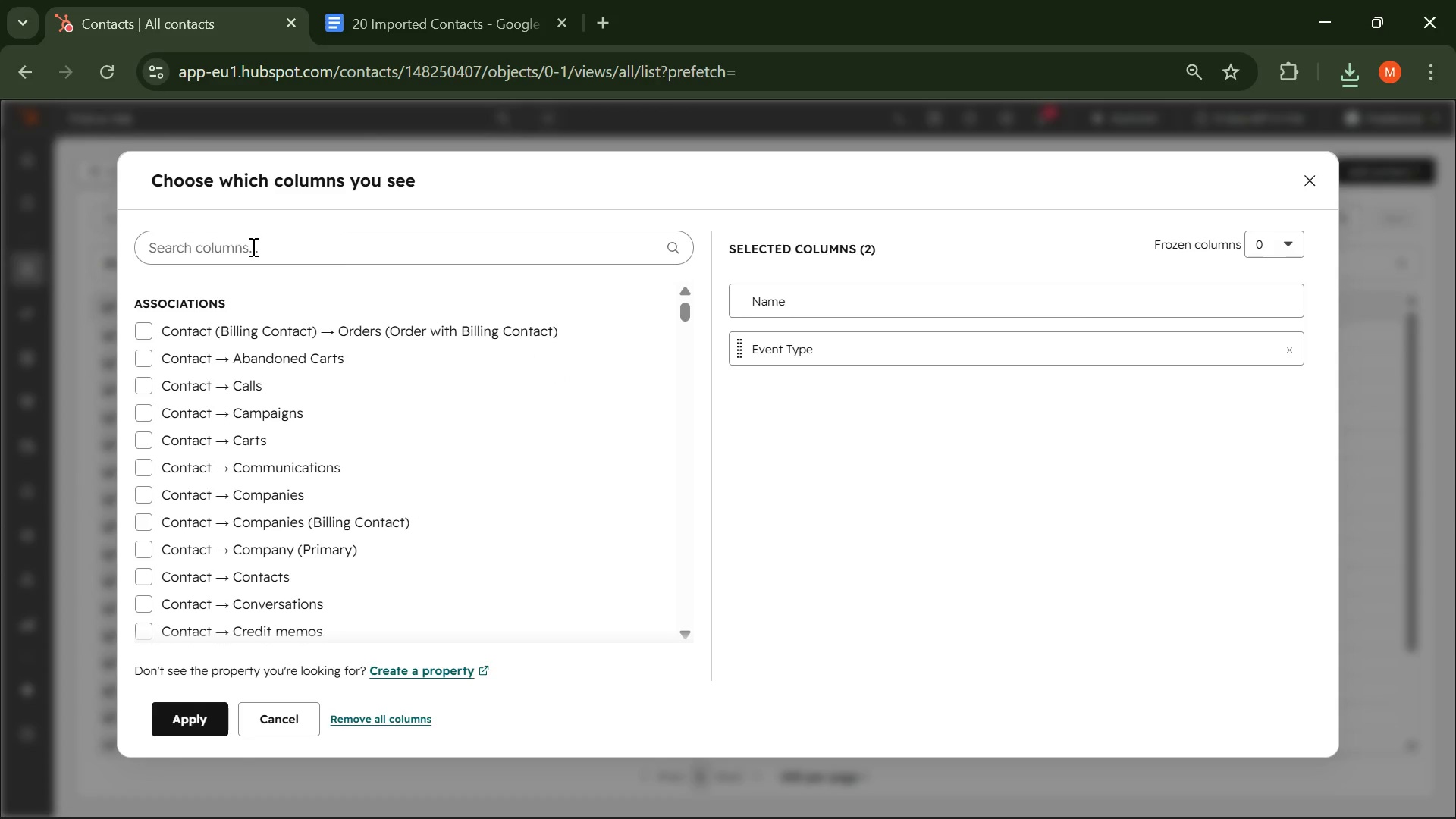 
key(I)
 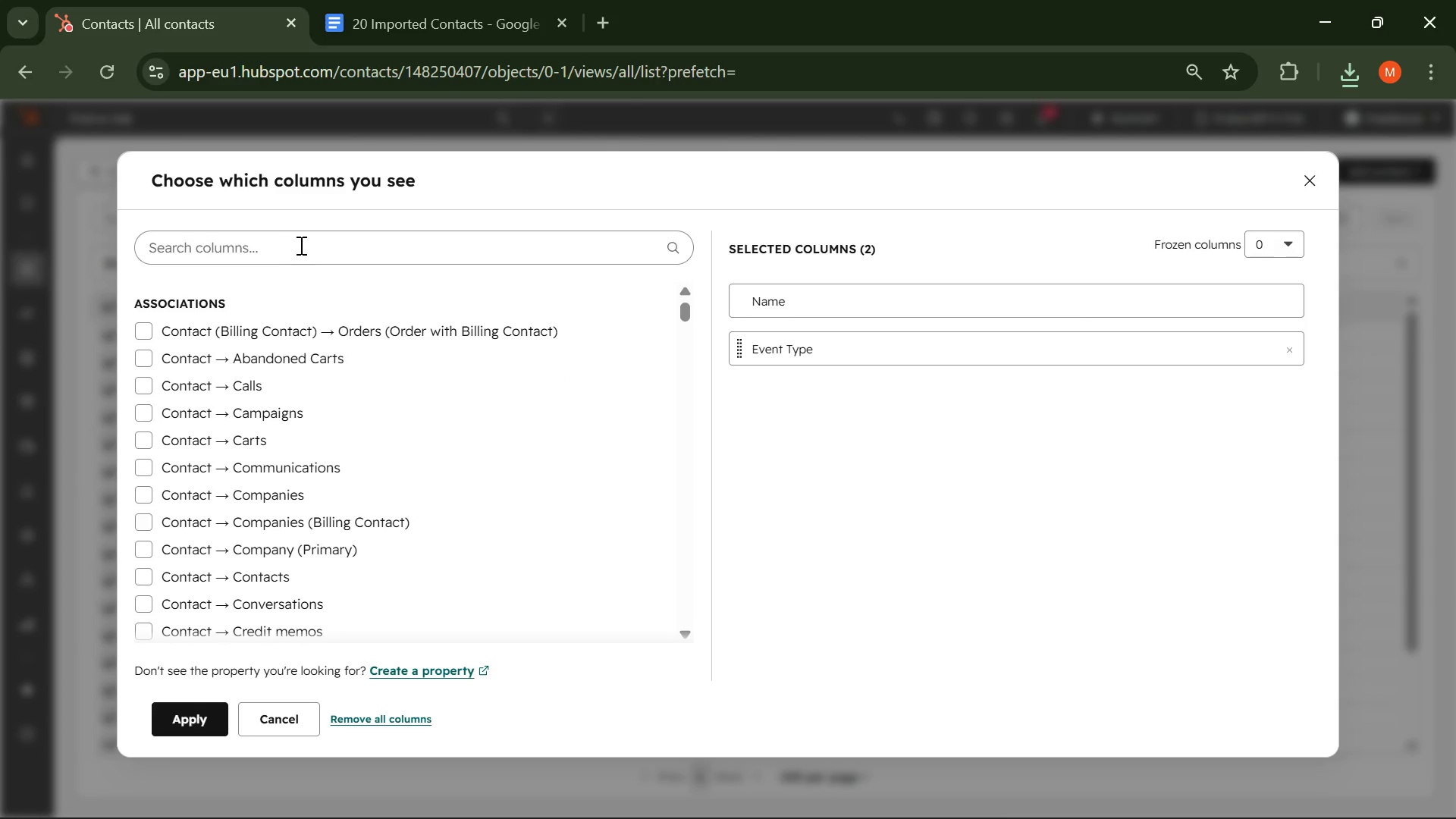 
left_click([305, 245])
 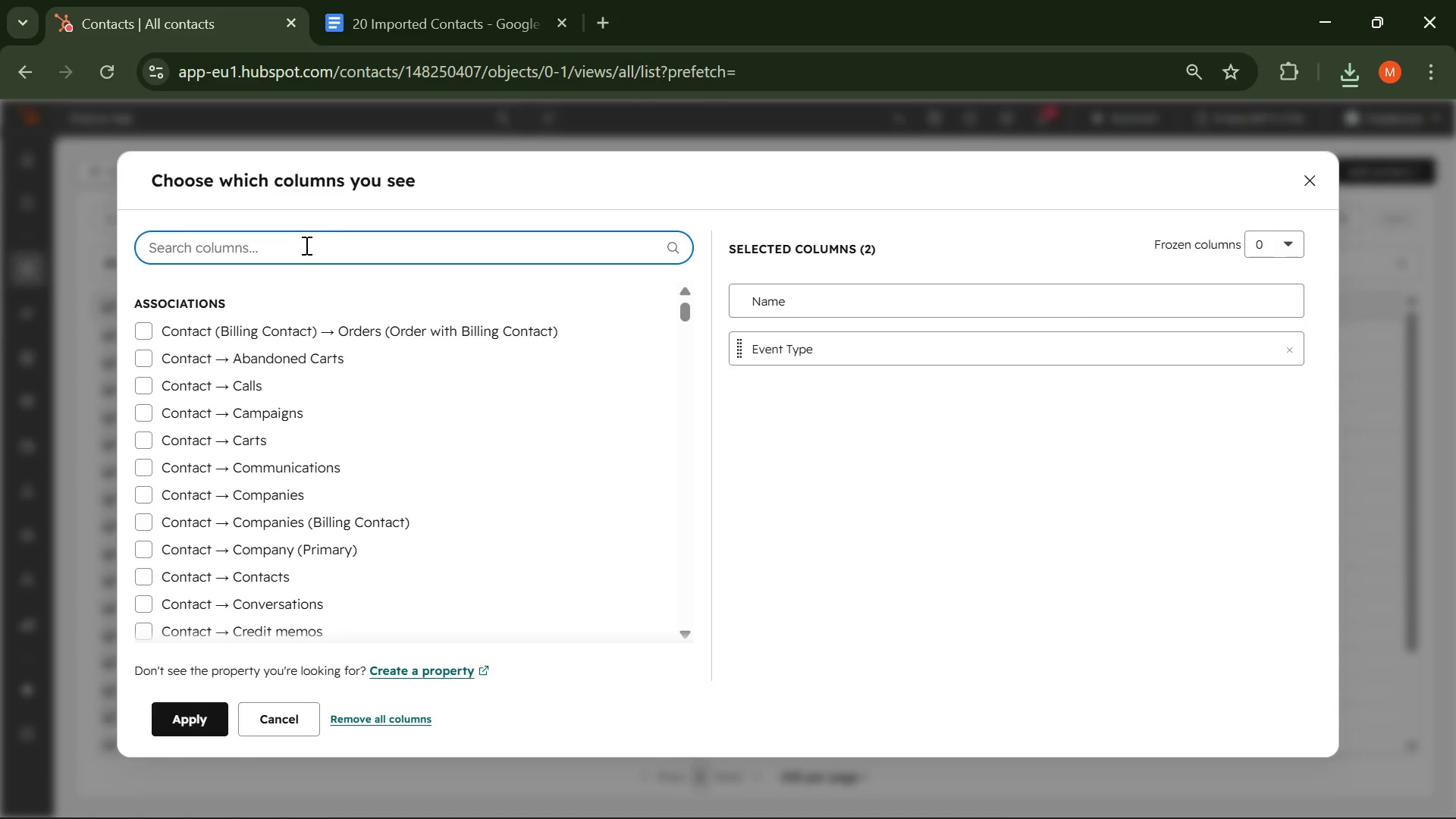 
type(first na)
 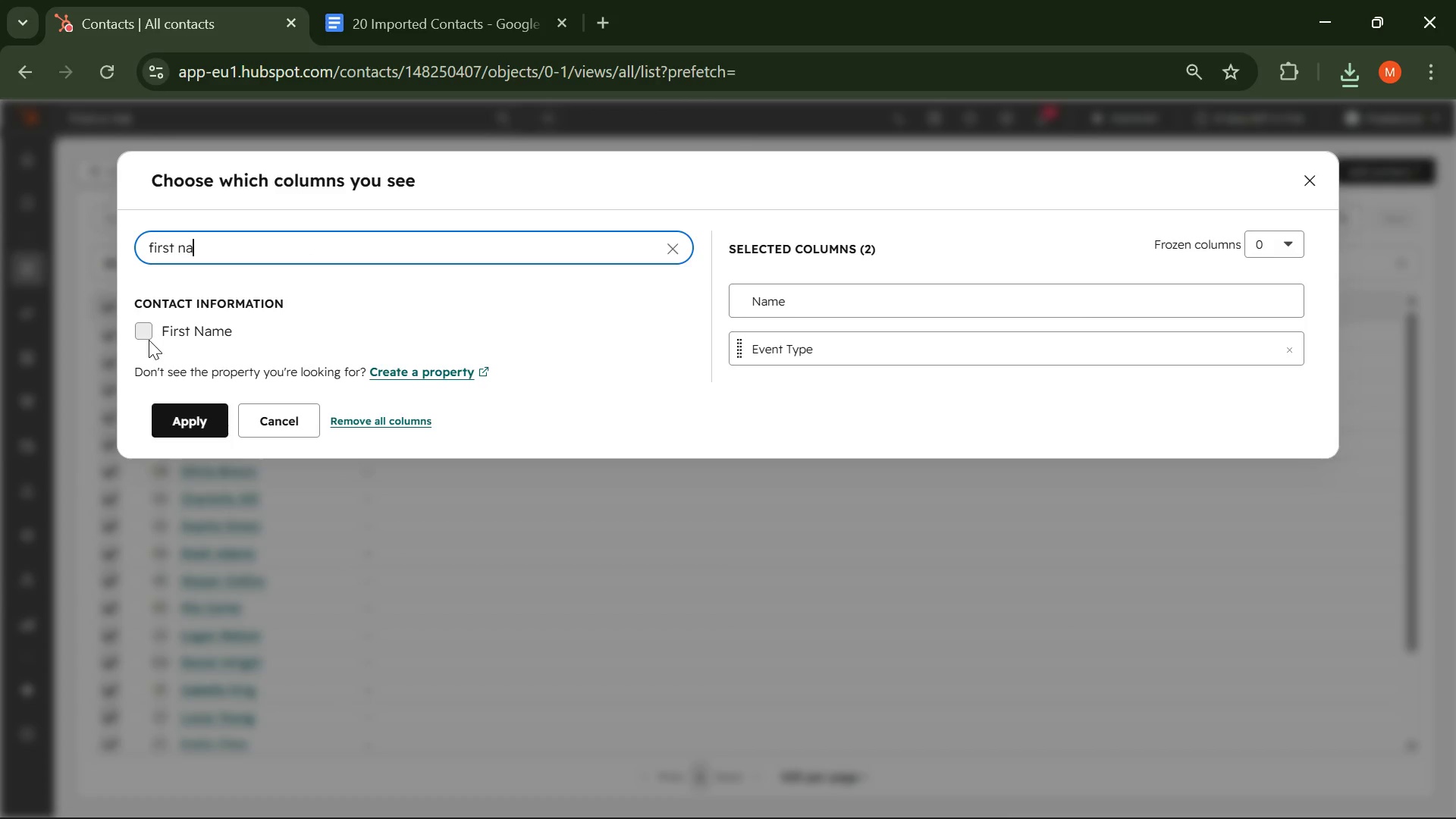 
left_click([149, 339])
 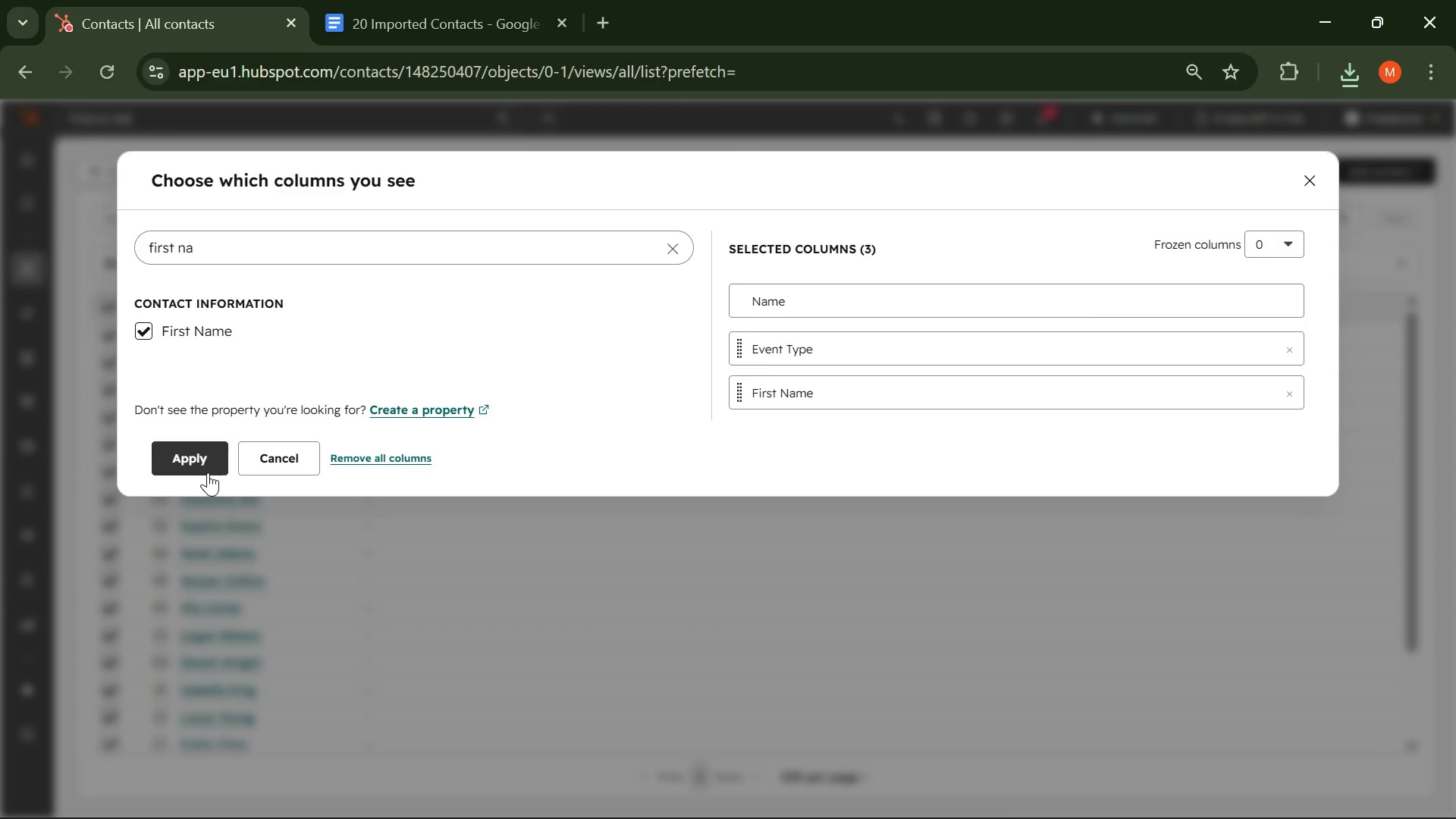 
left_click([206, 470])
 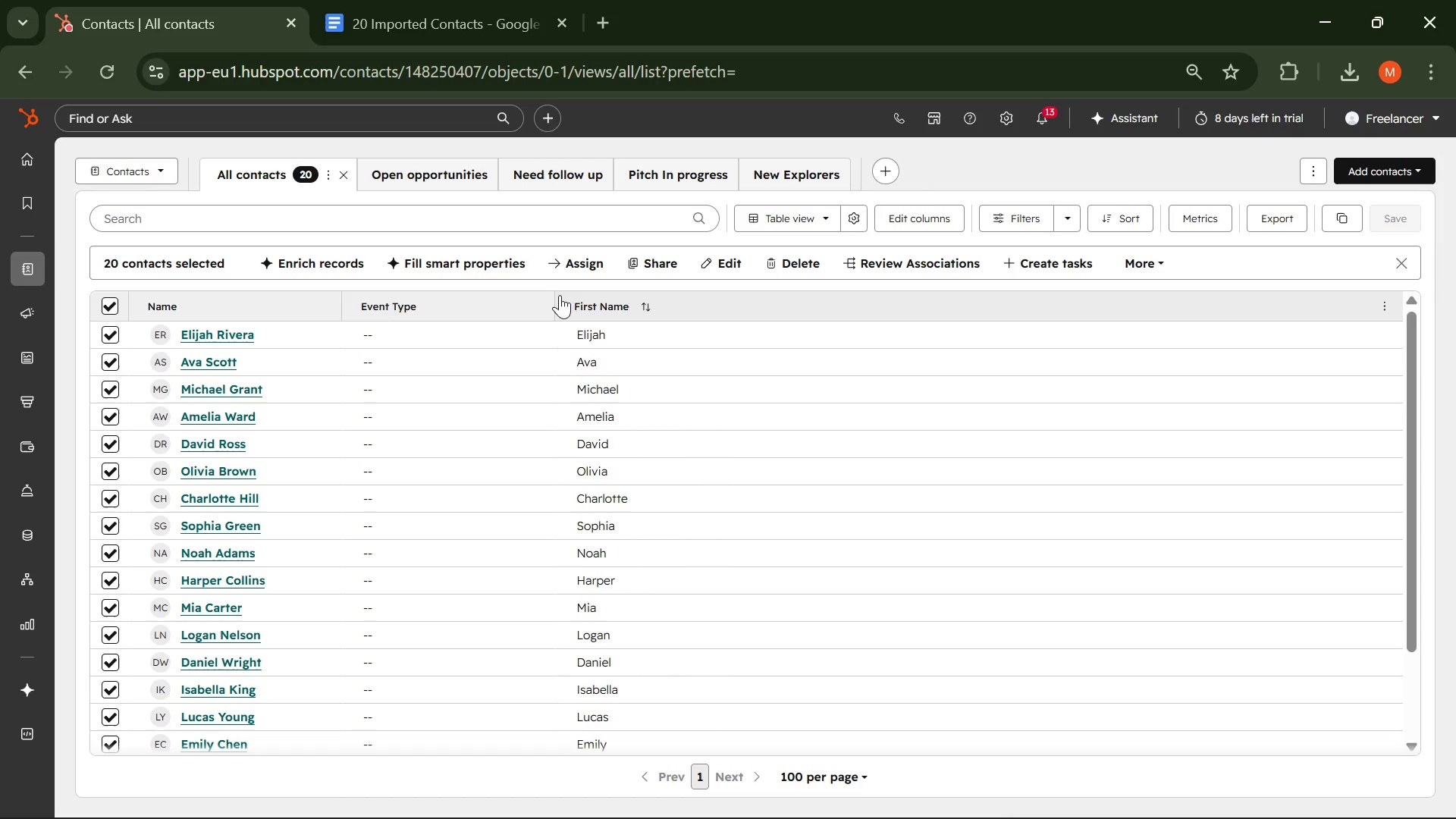 
wait(6.69)
 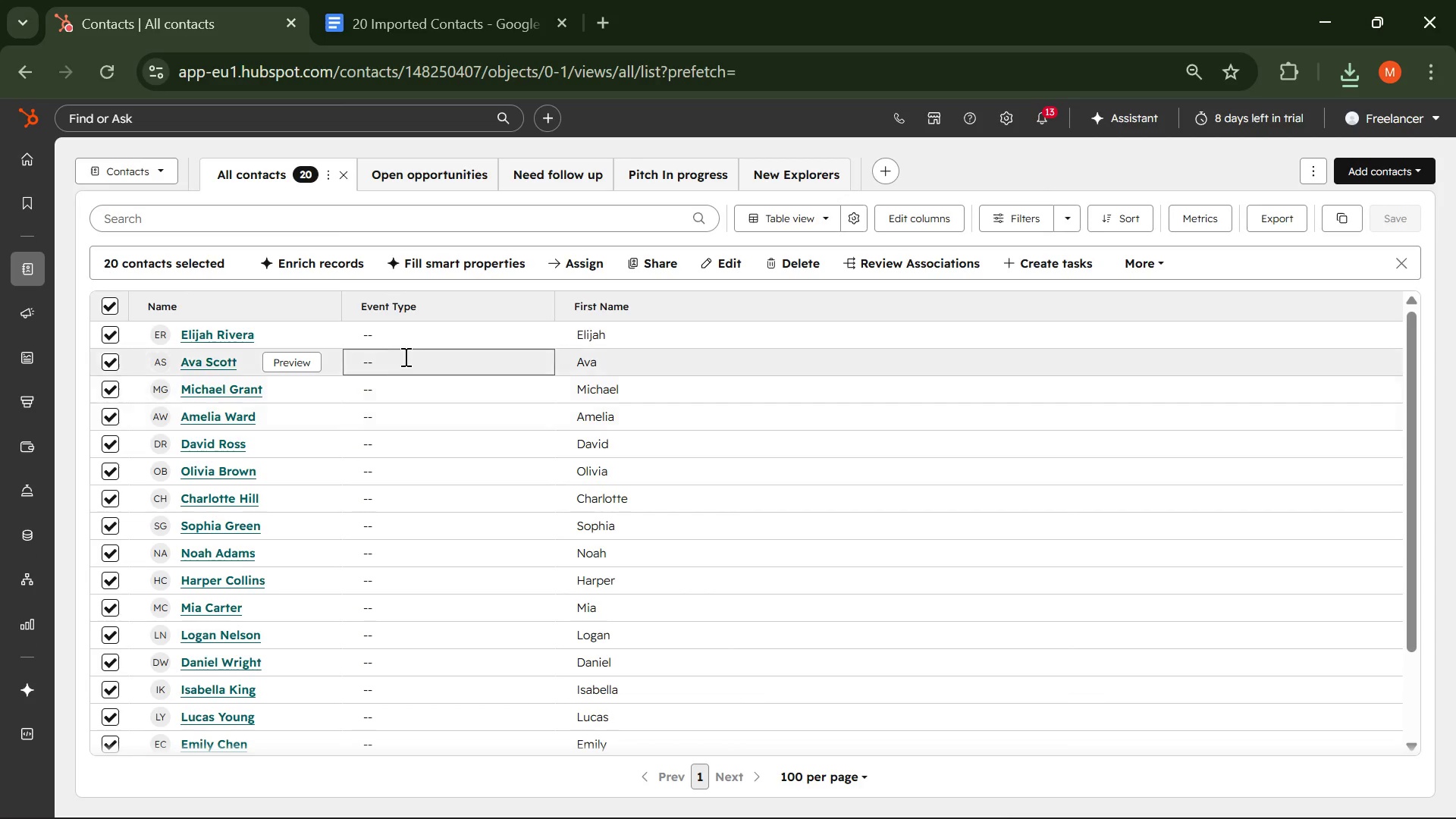 
left_click([529, 309])
 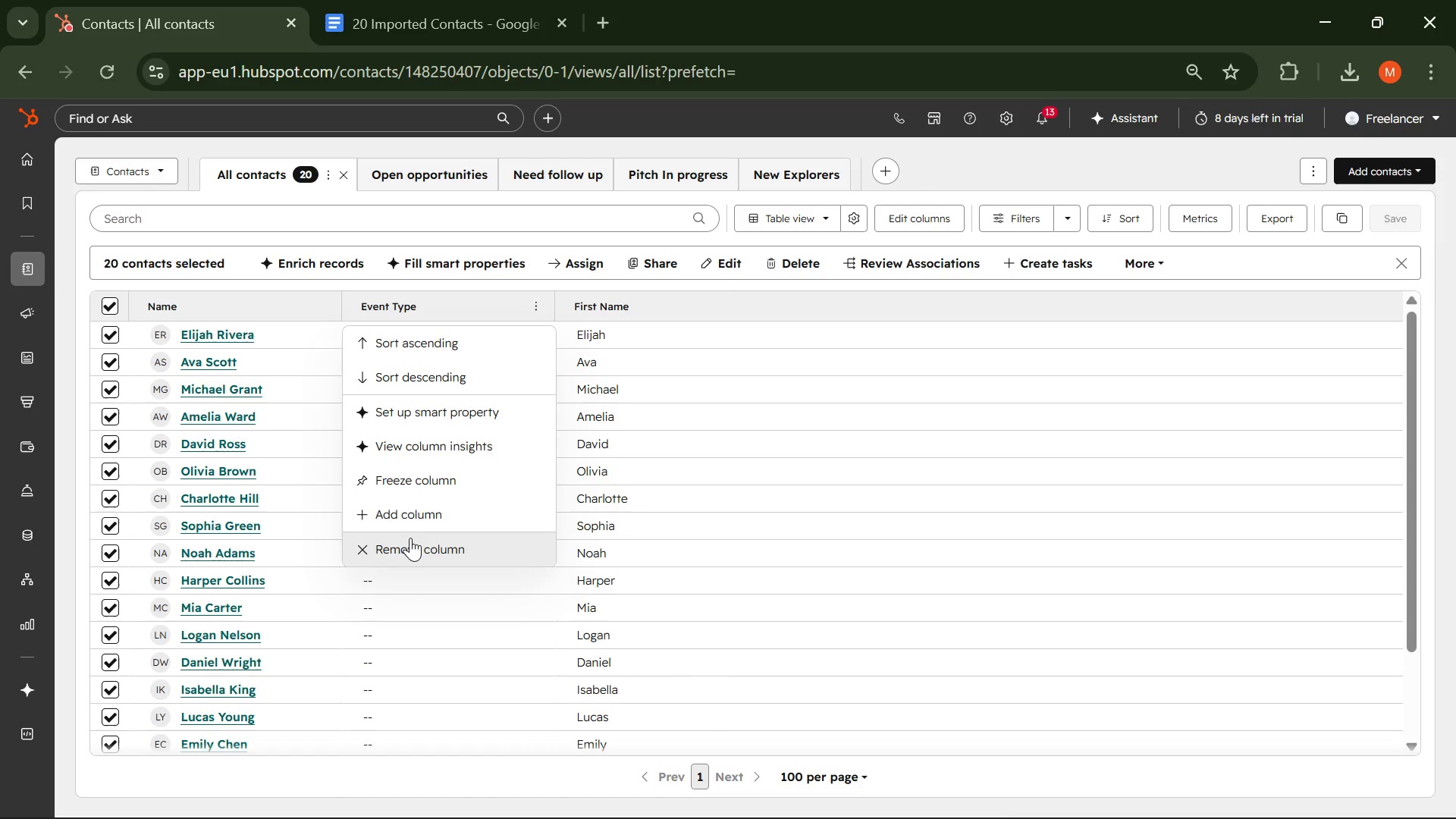 
left_click([410, 538])
 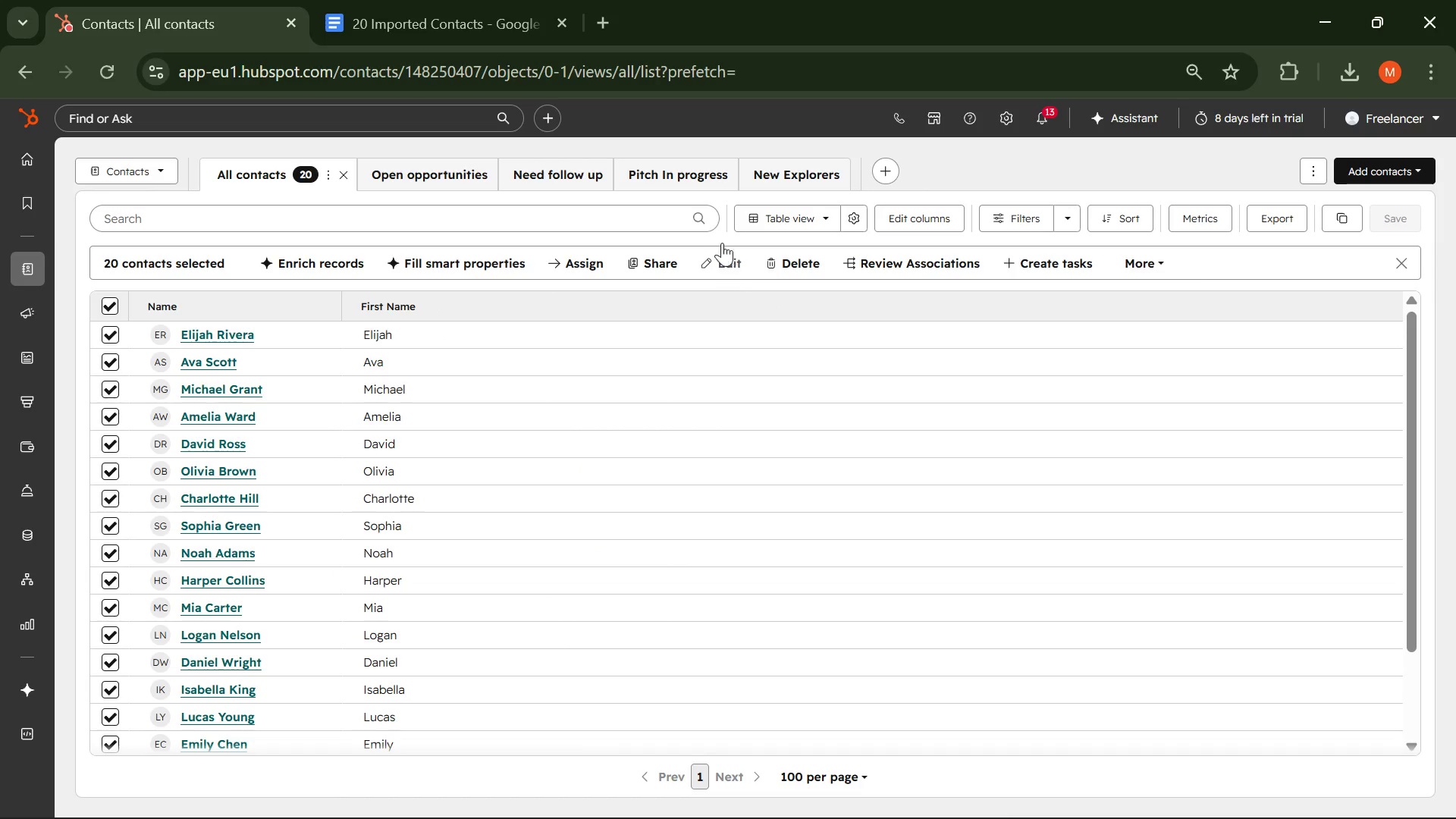 
left_click([934, 219])
 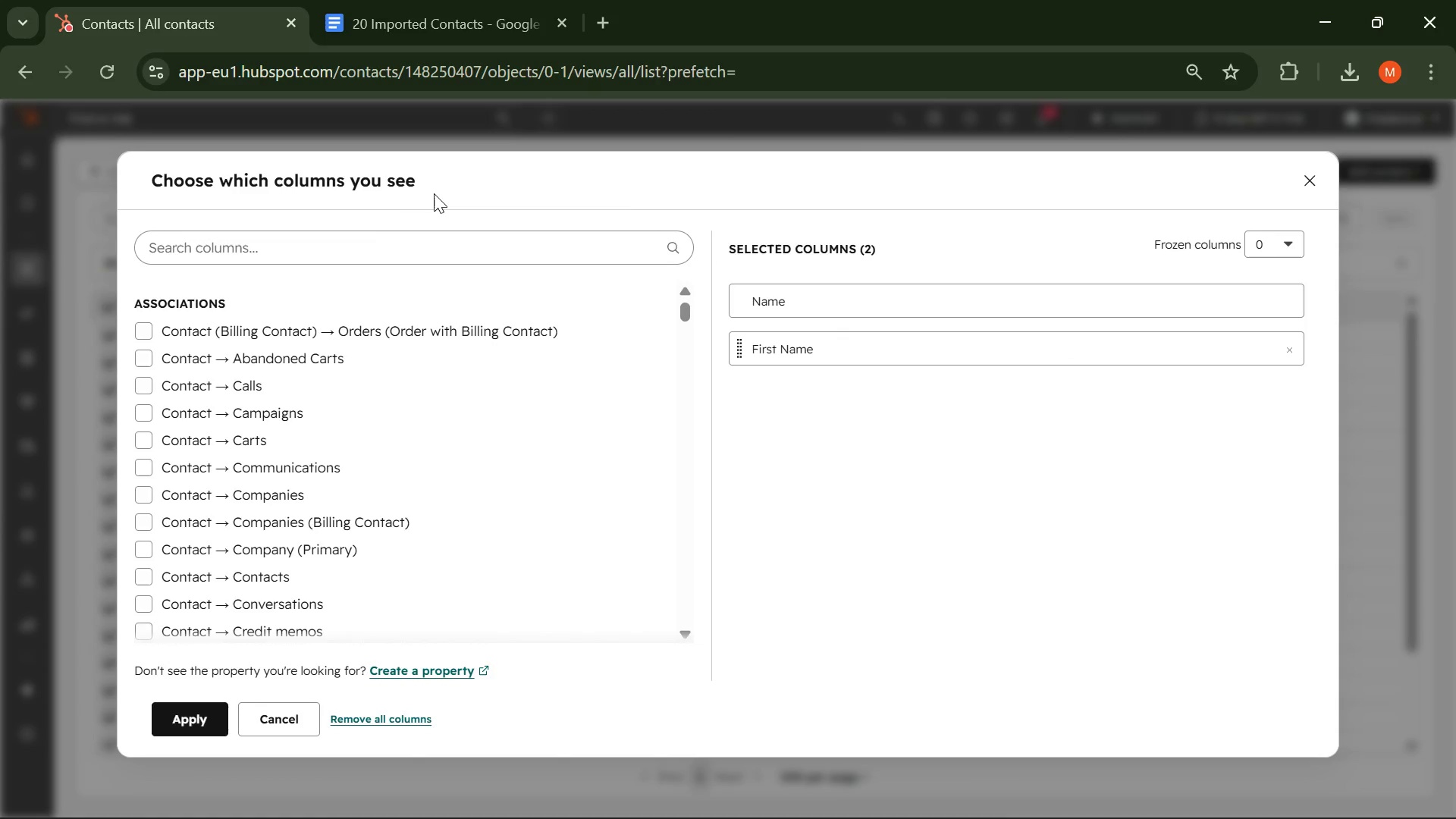 
left_click([366, 241])
 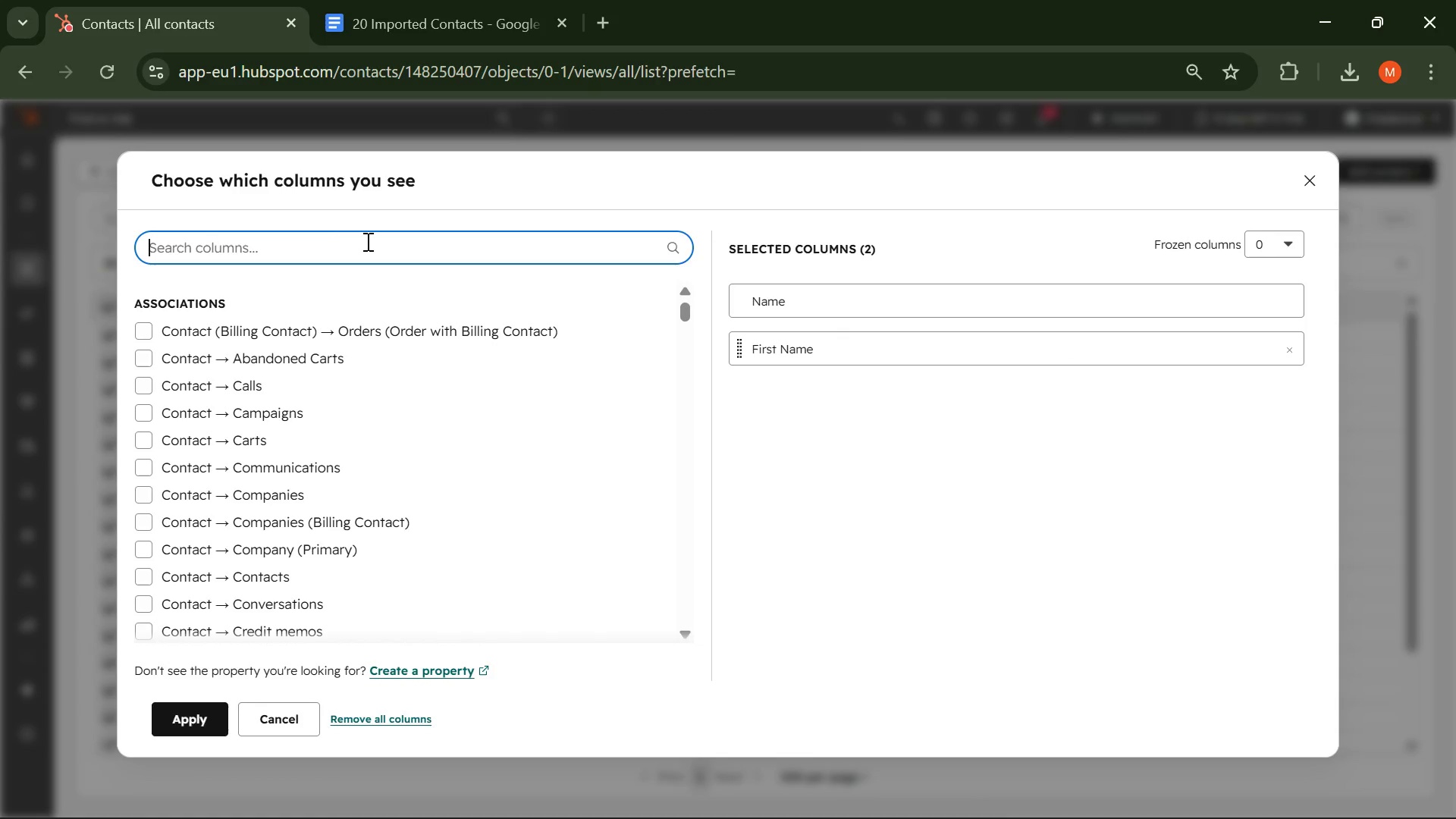 
type(Last name)
 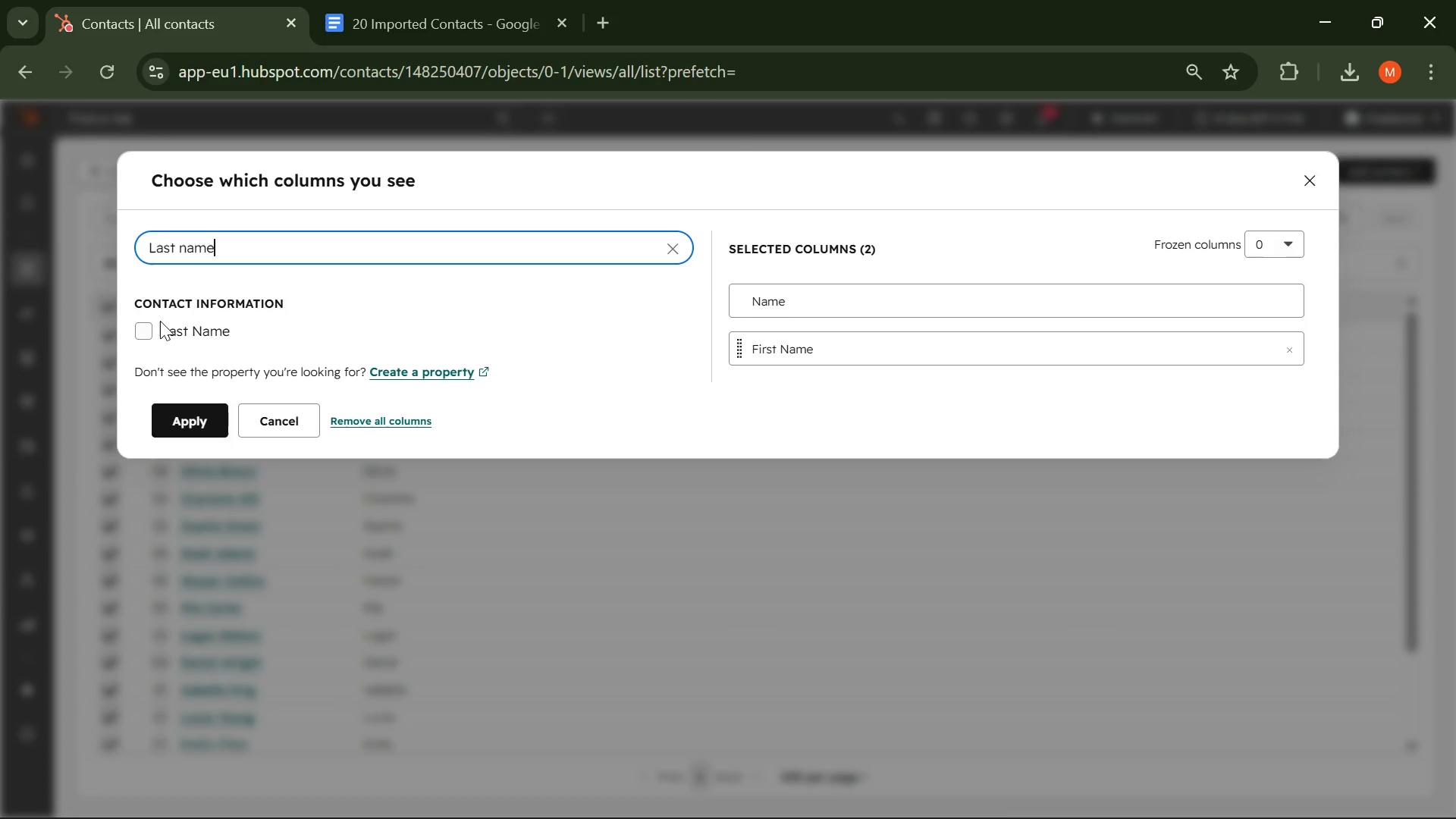 
left_click([157, 329])
 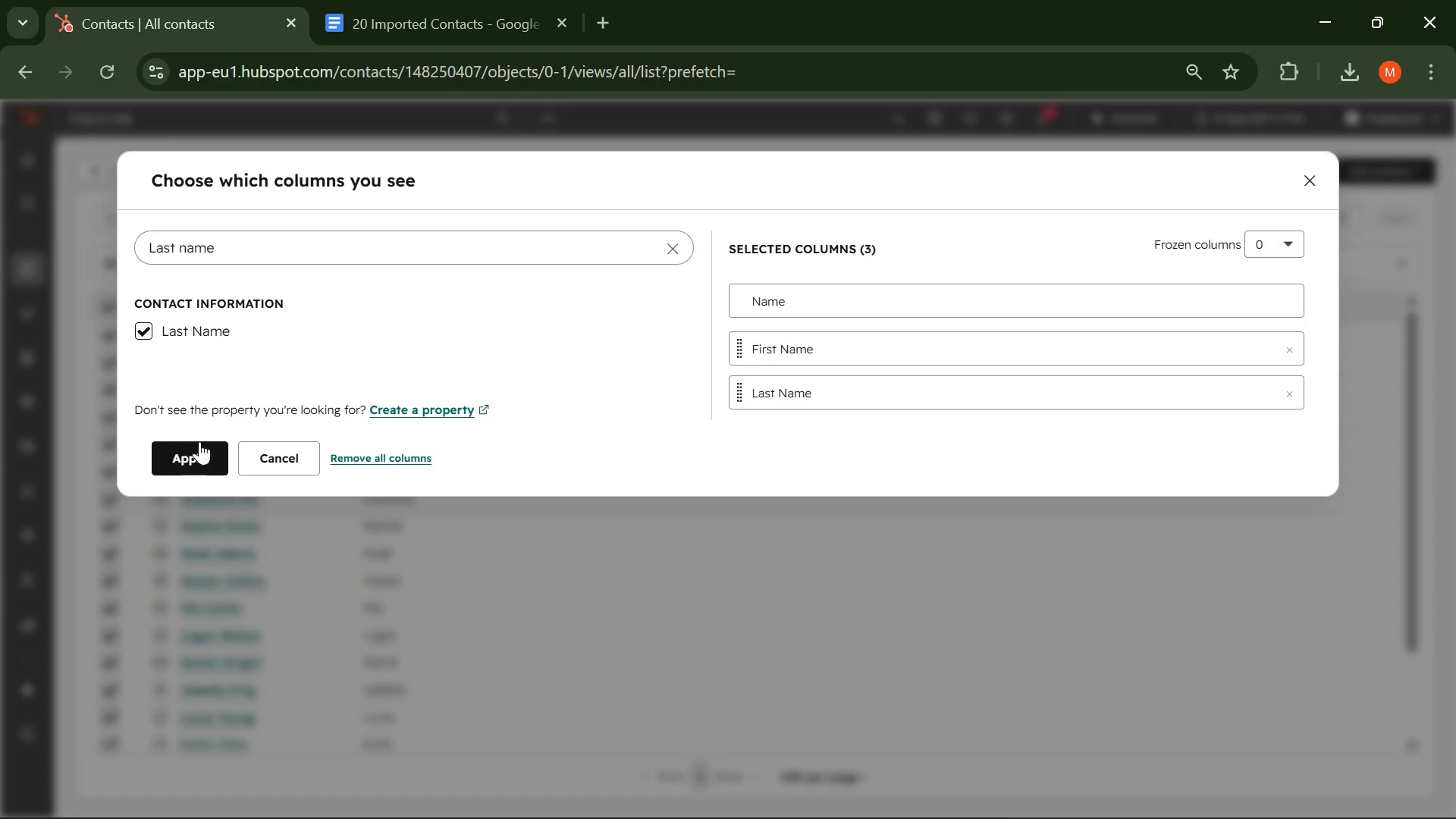 
left_click([199, 443])
 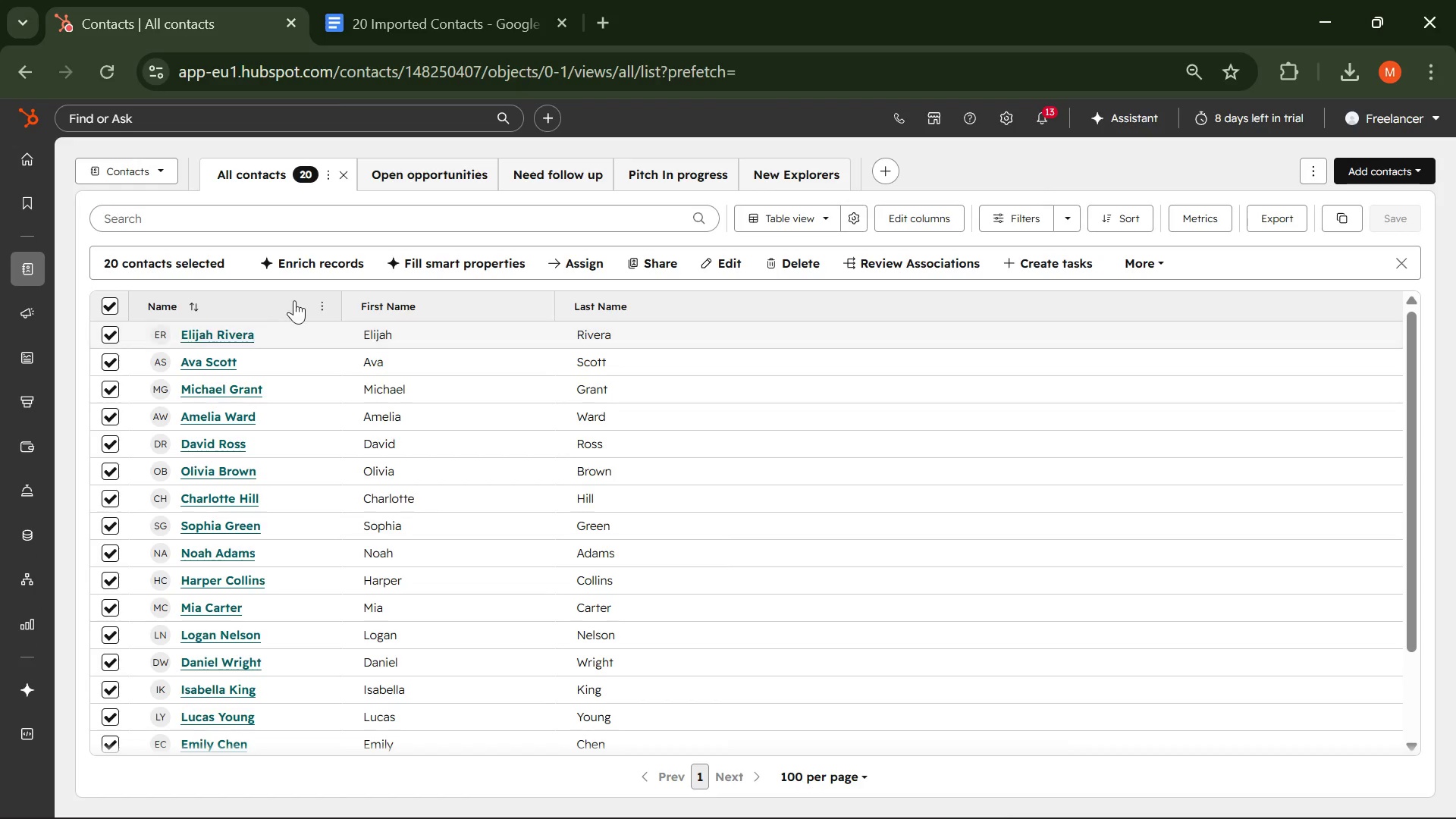 
wait(8.64)
 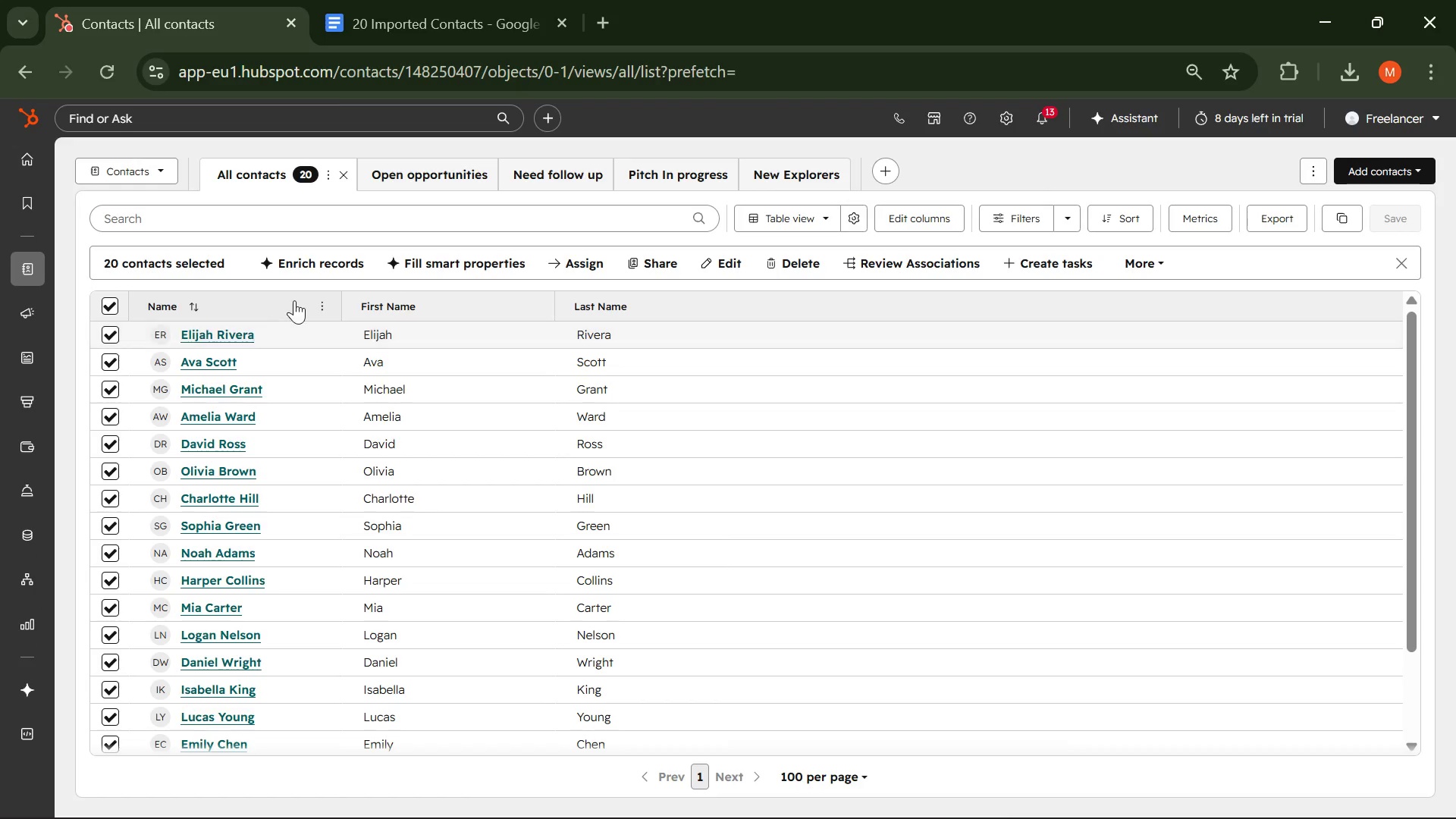 
left_click([951, 217])
 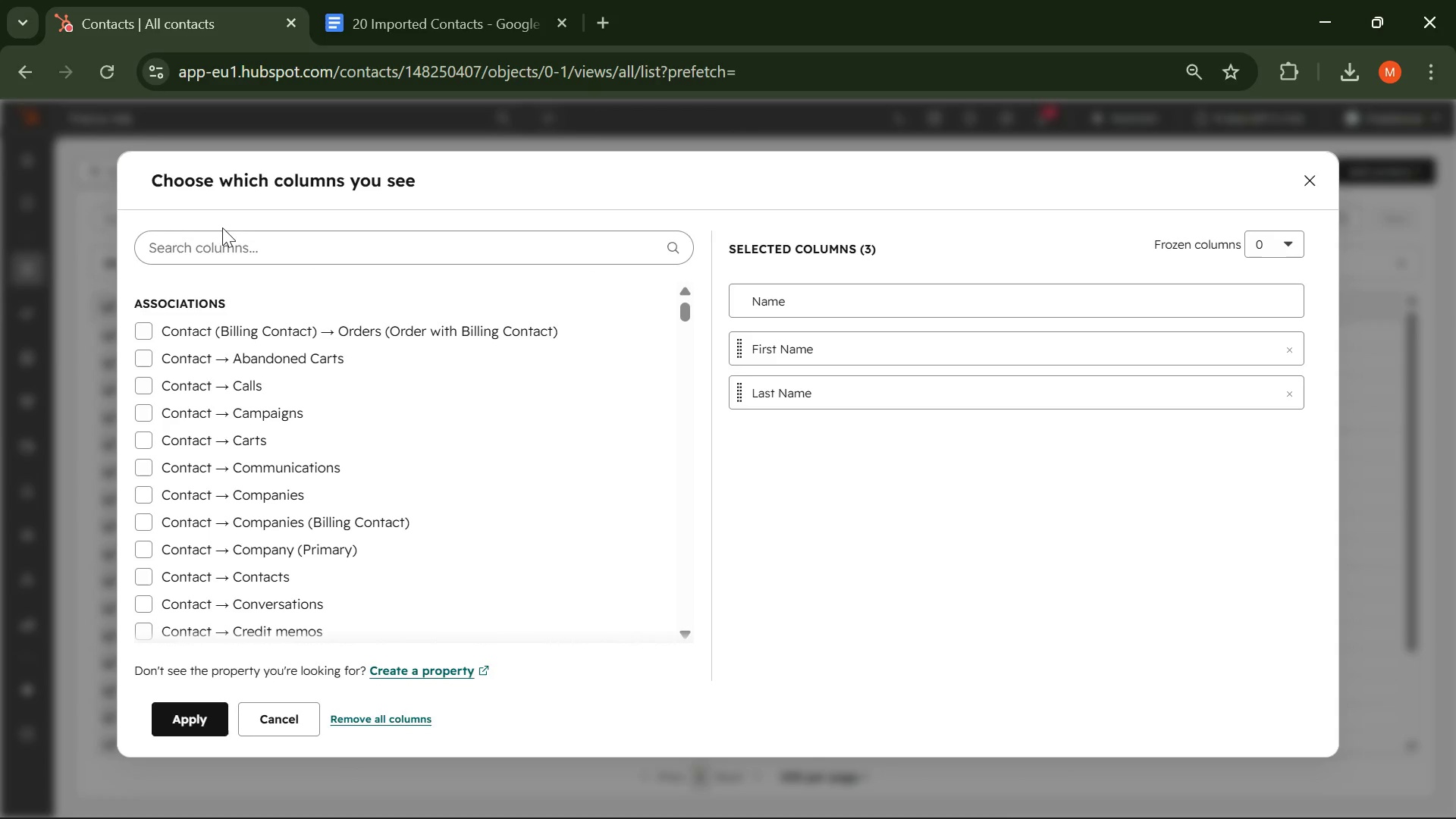 
left_click([190, 251])
 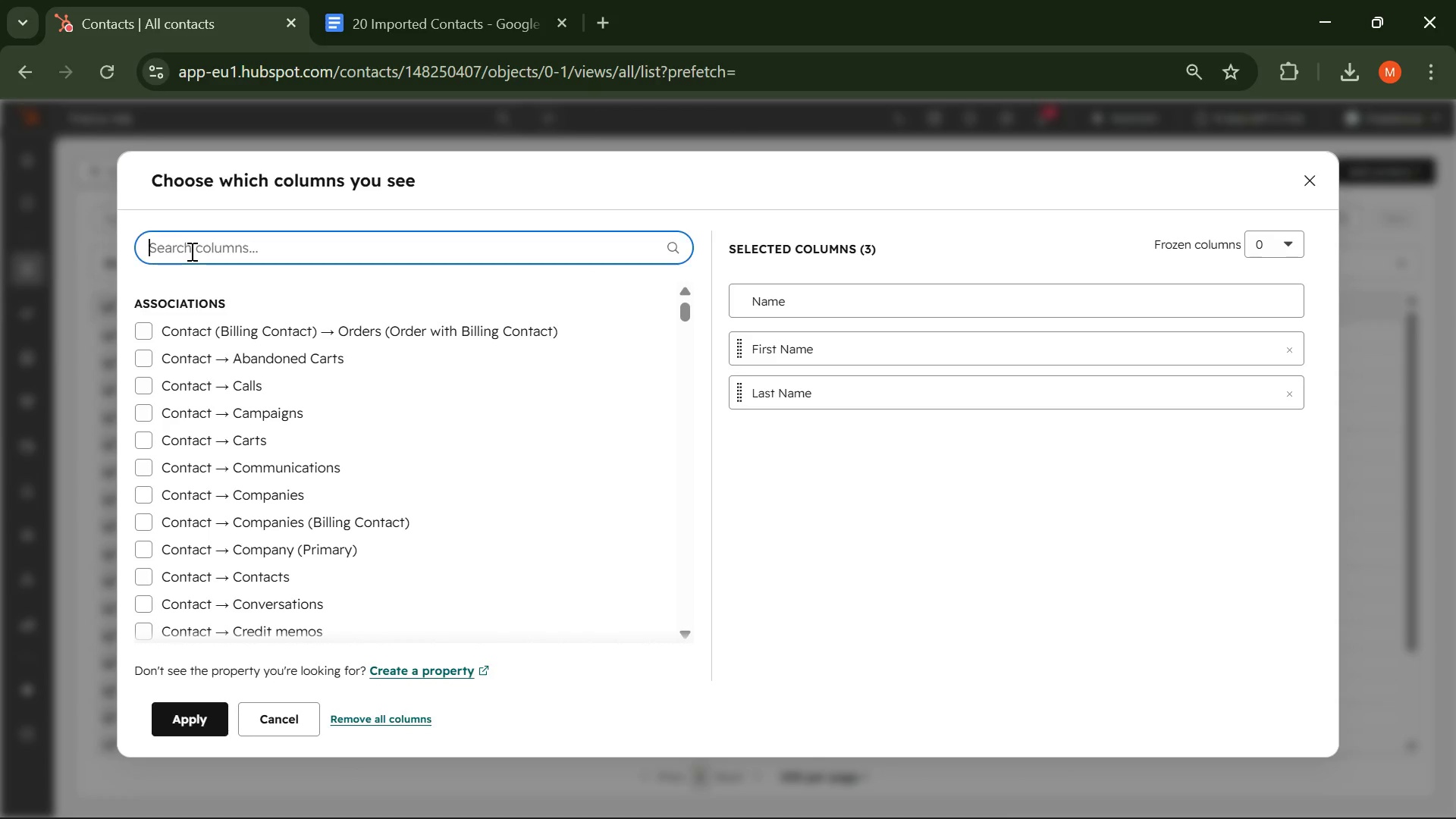 
type(Company)
 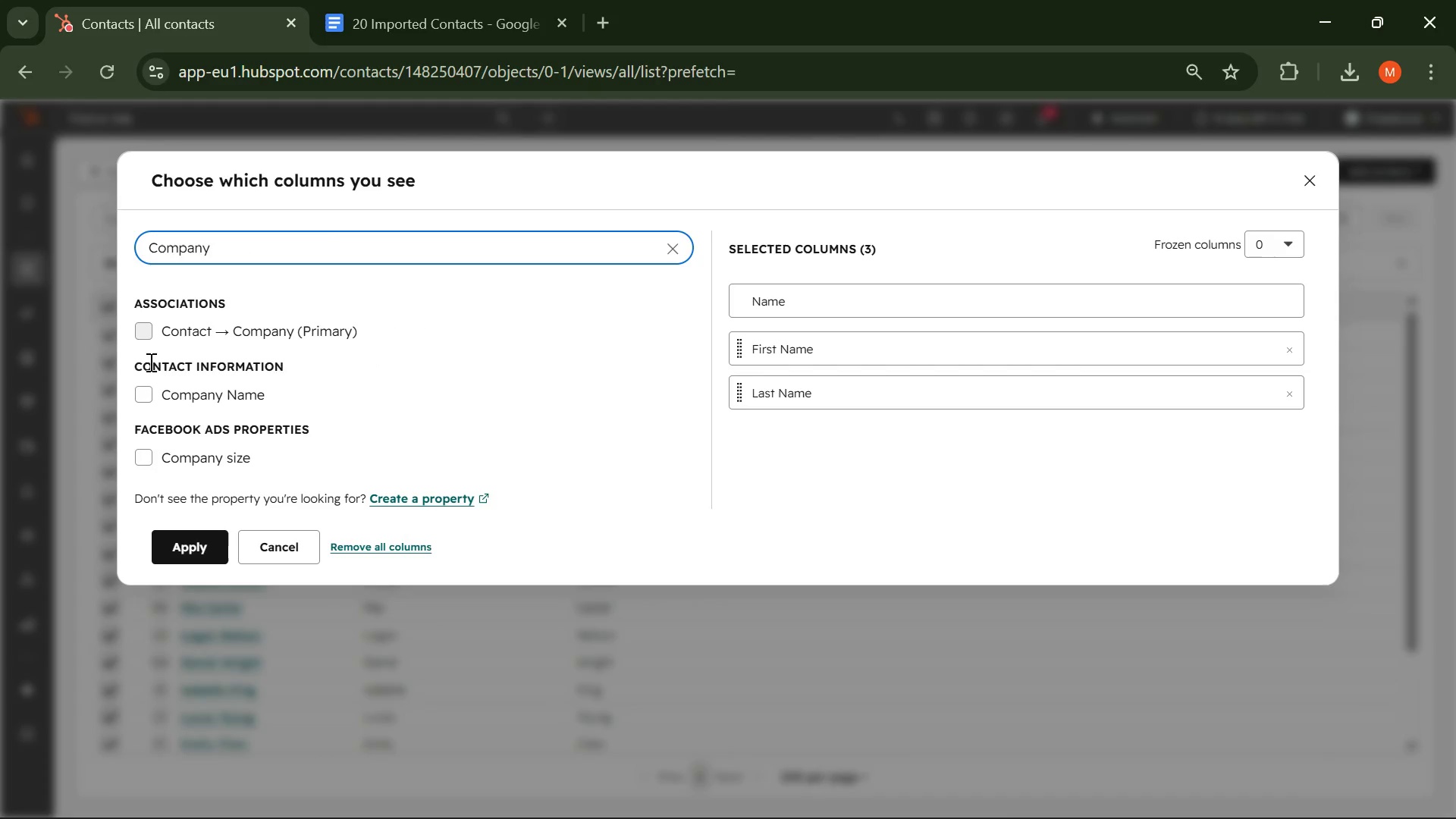 
left_click([145, 395])
 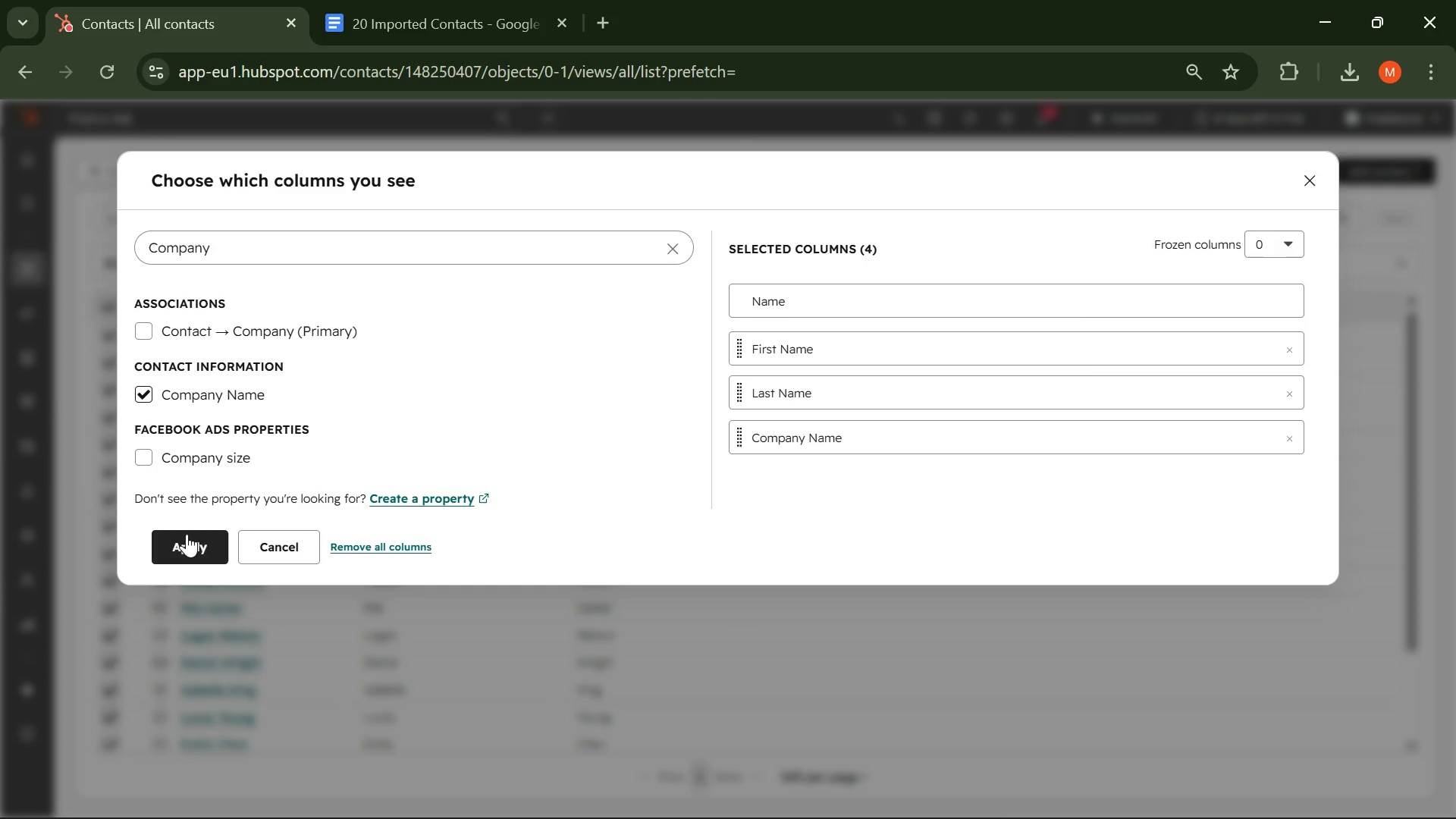 
left_click([184, 548])
 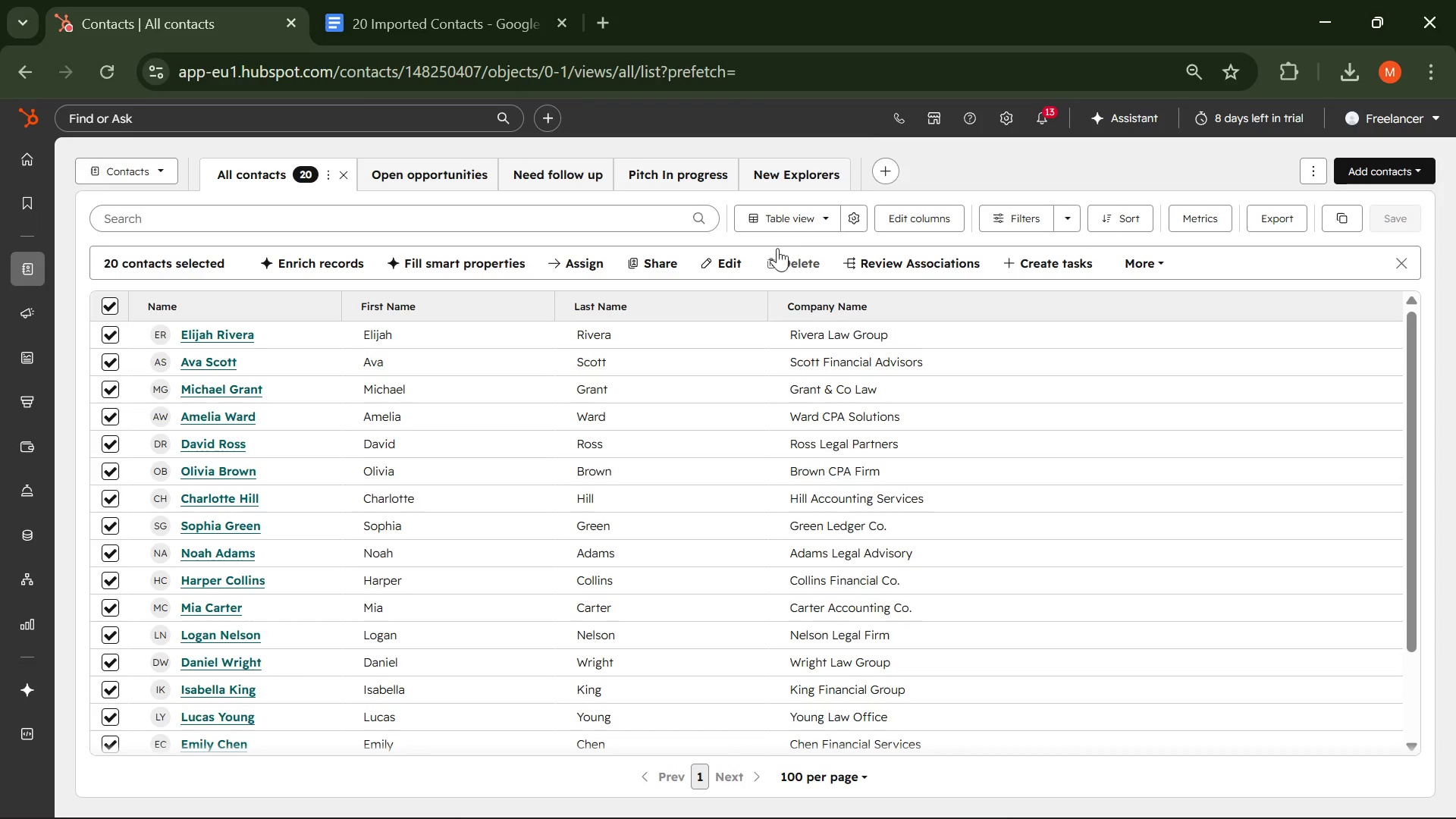 
left_click([918, 222])
 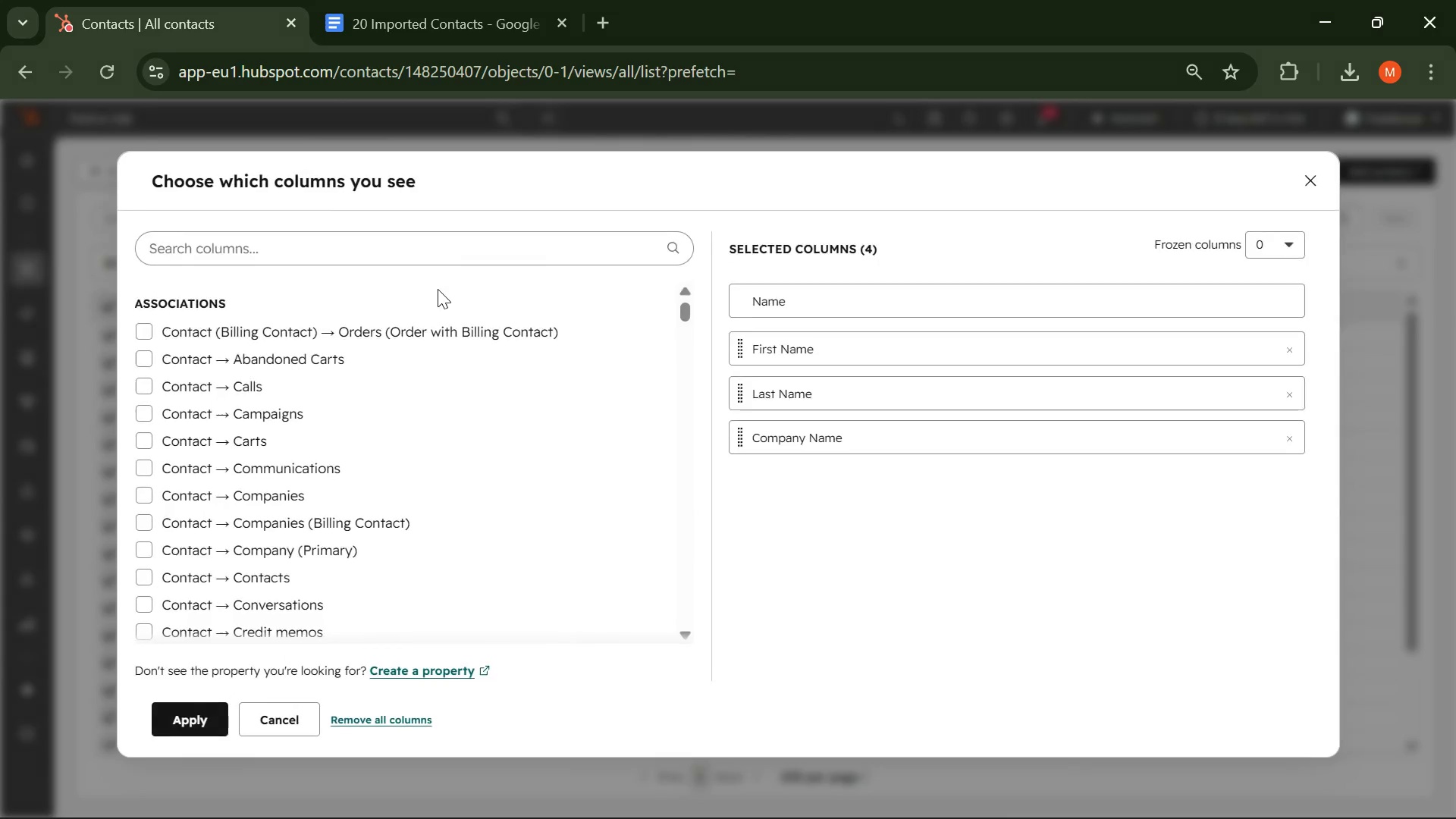 
type(City)
 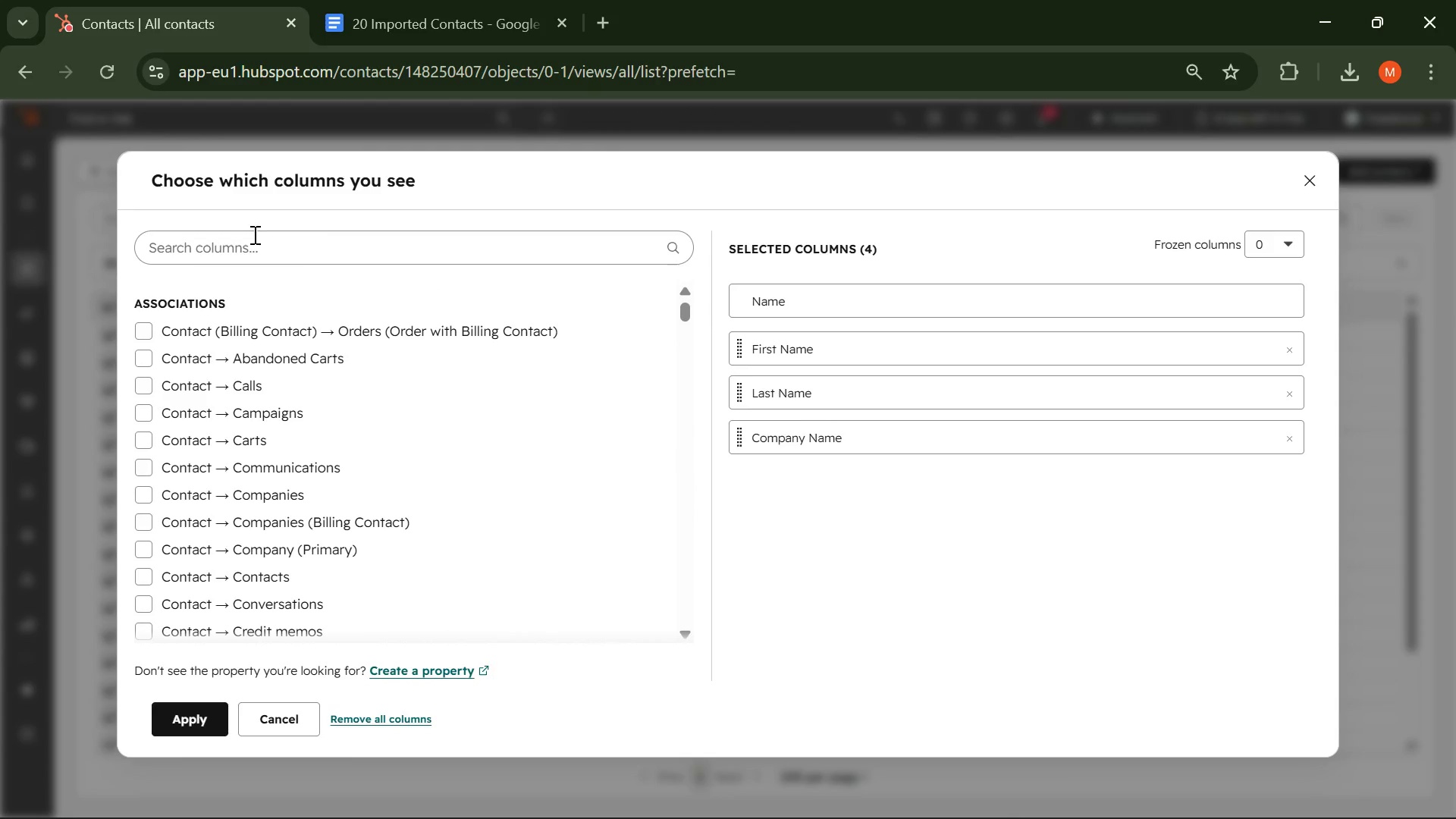 
left_click([249, 234])
 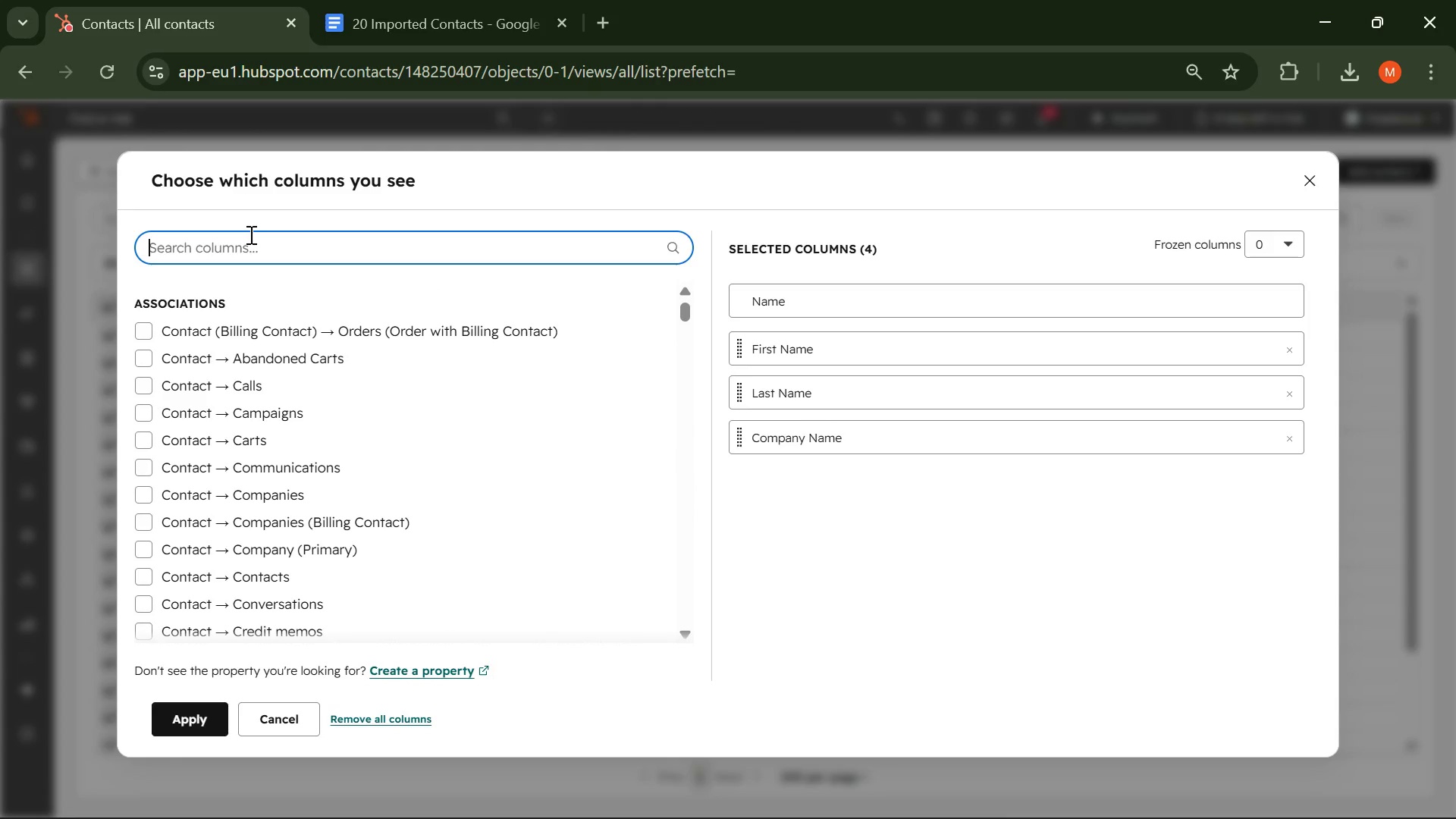 
type(City)
 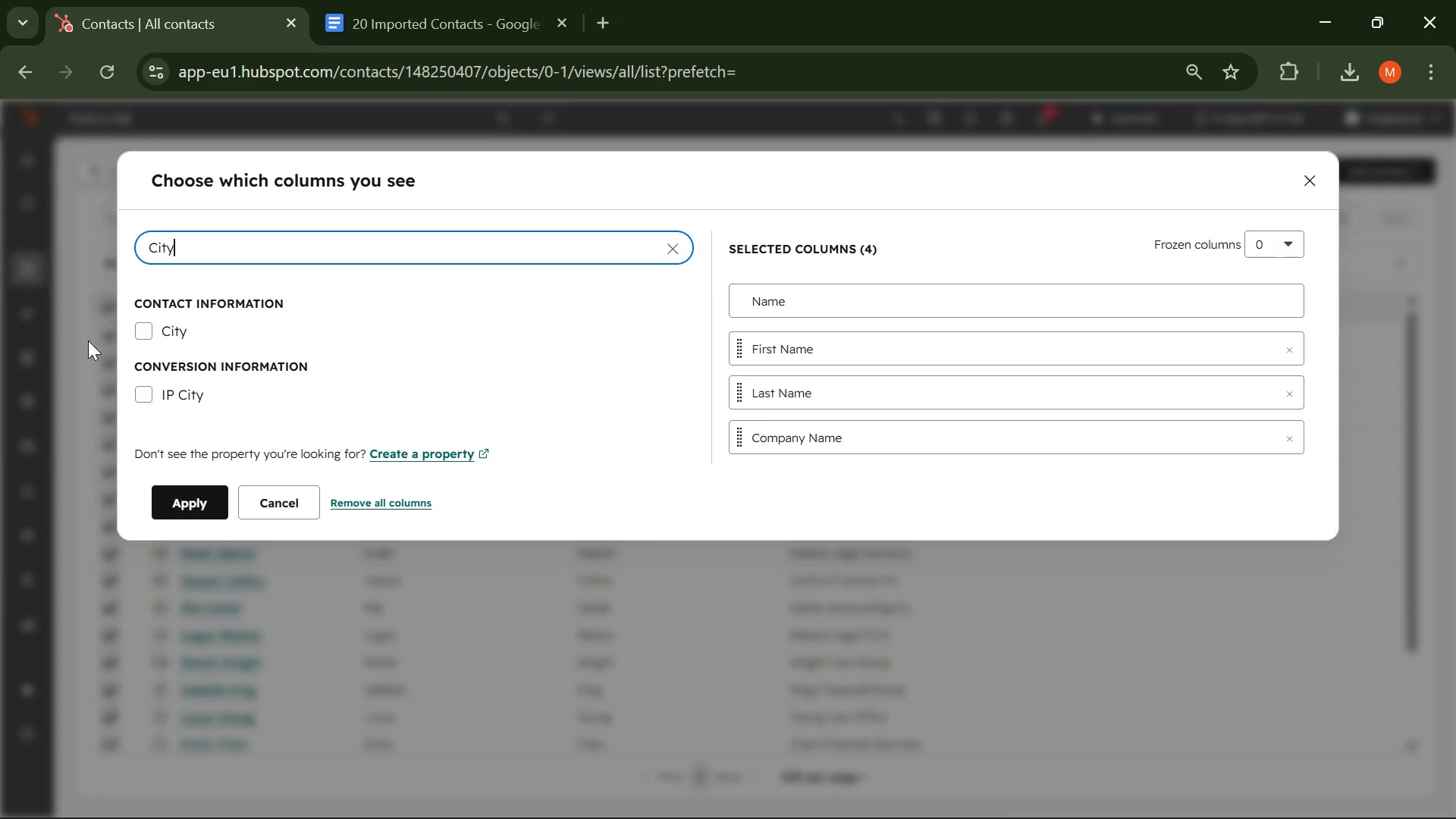 
left_click([144, 337])
 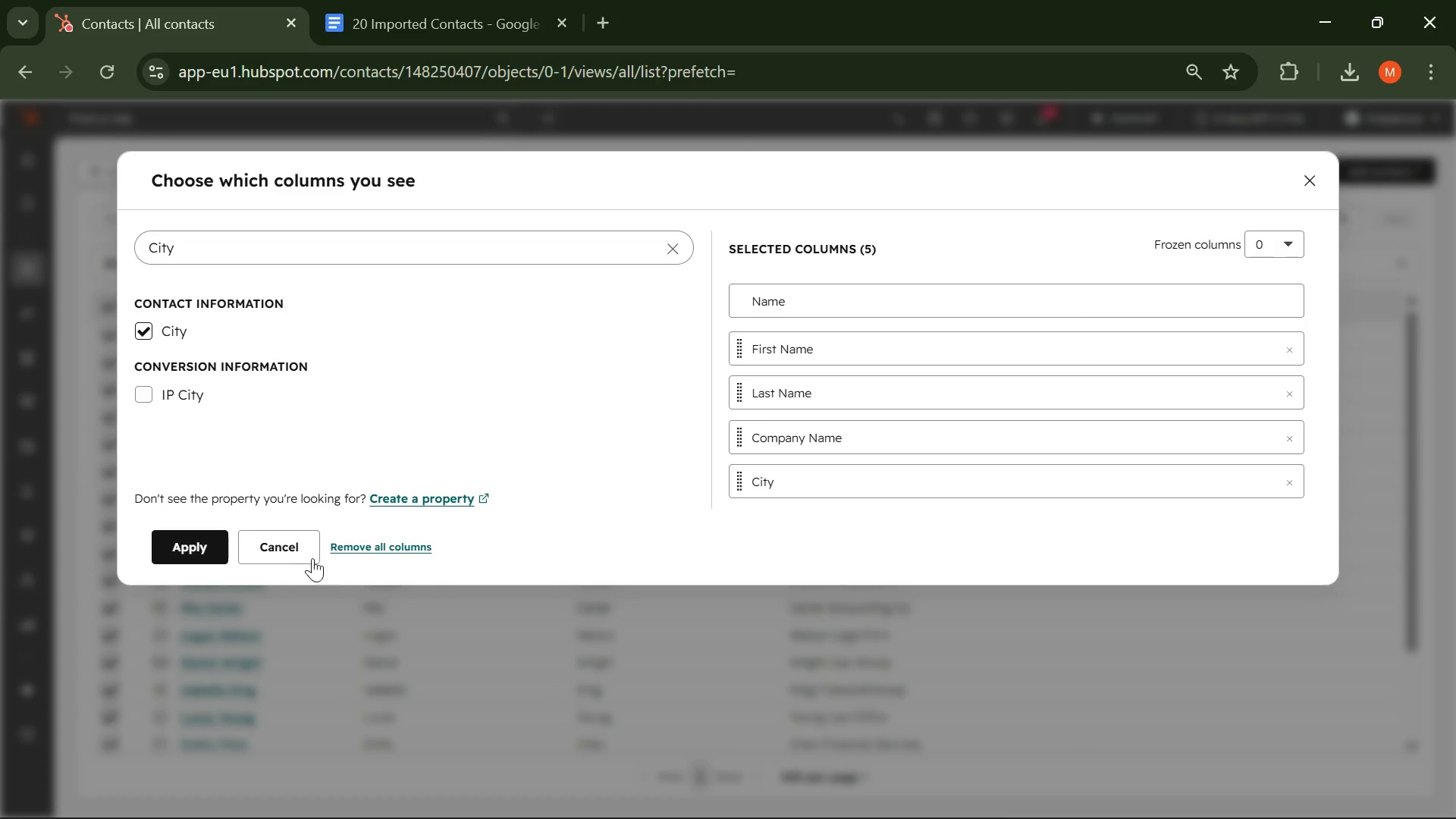 
left_click([187, 535])
 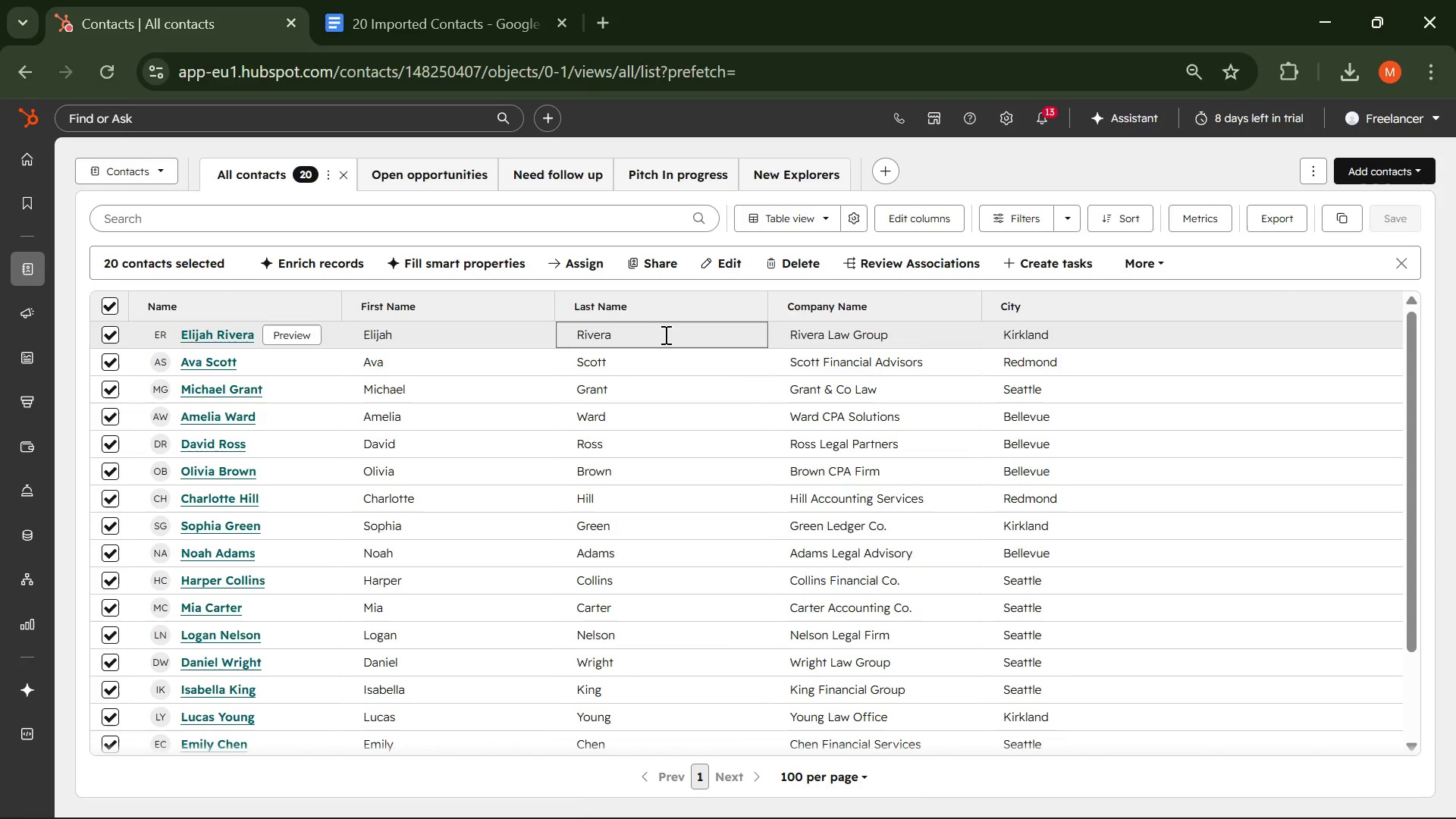 
wait(7.42)
 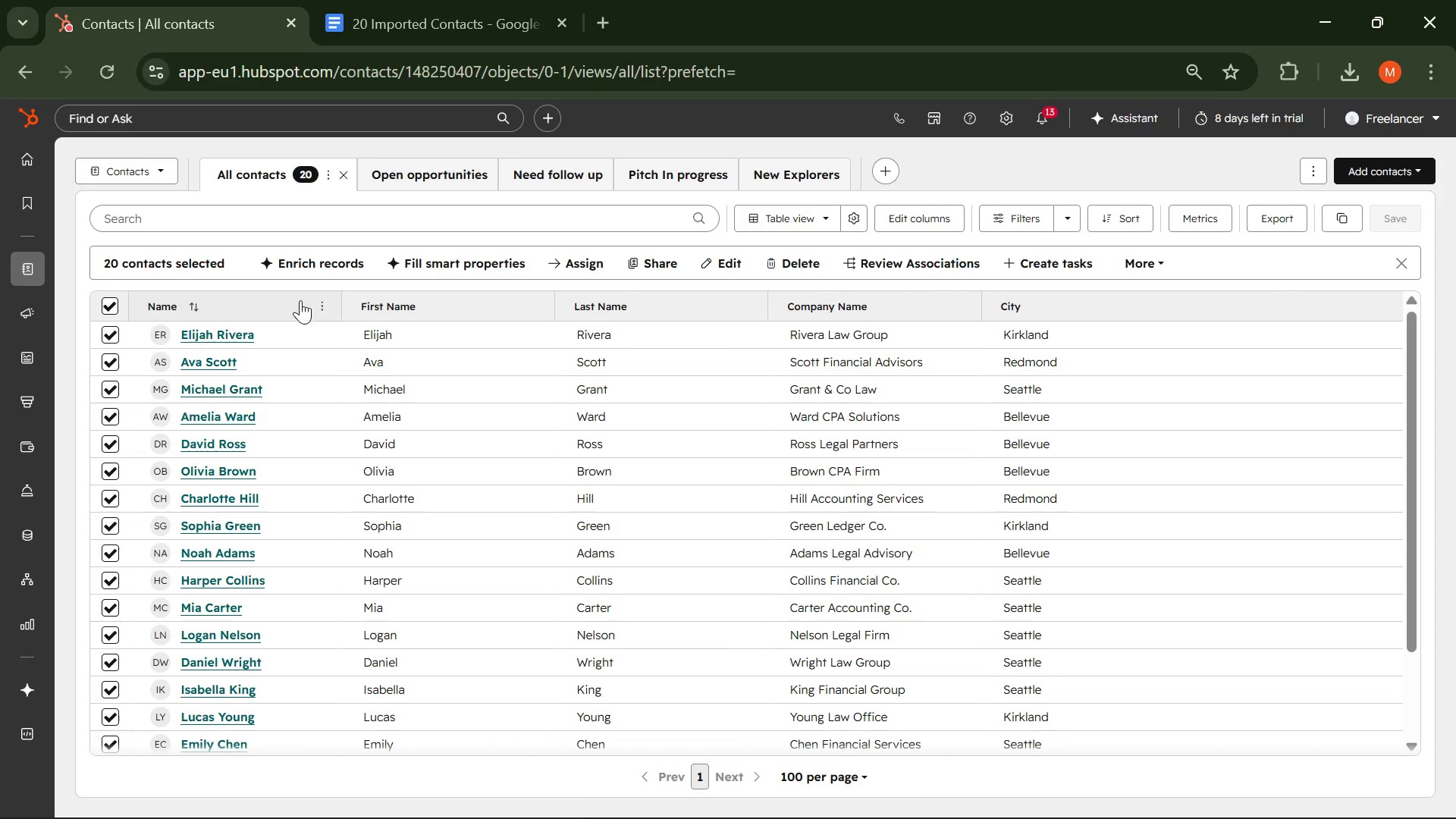 
left_click([539, 307])
 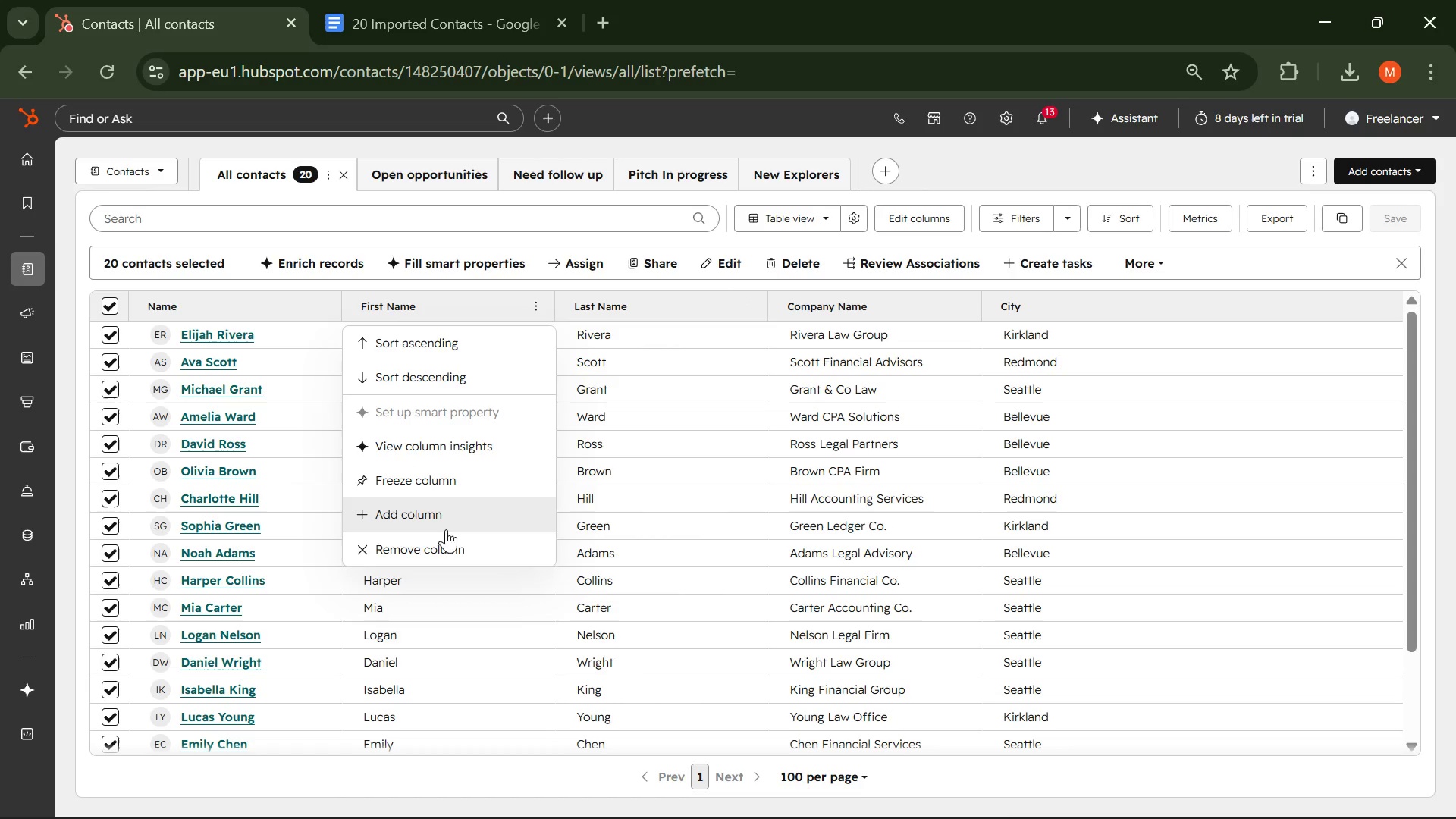 
left_click([445, 548])
 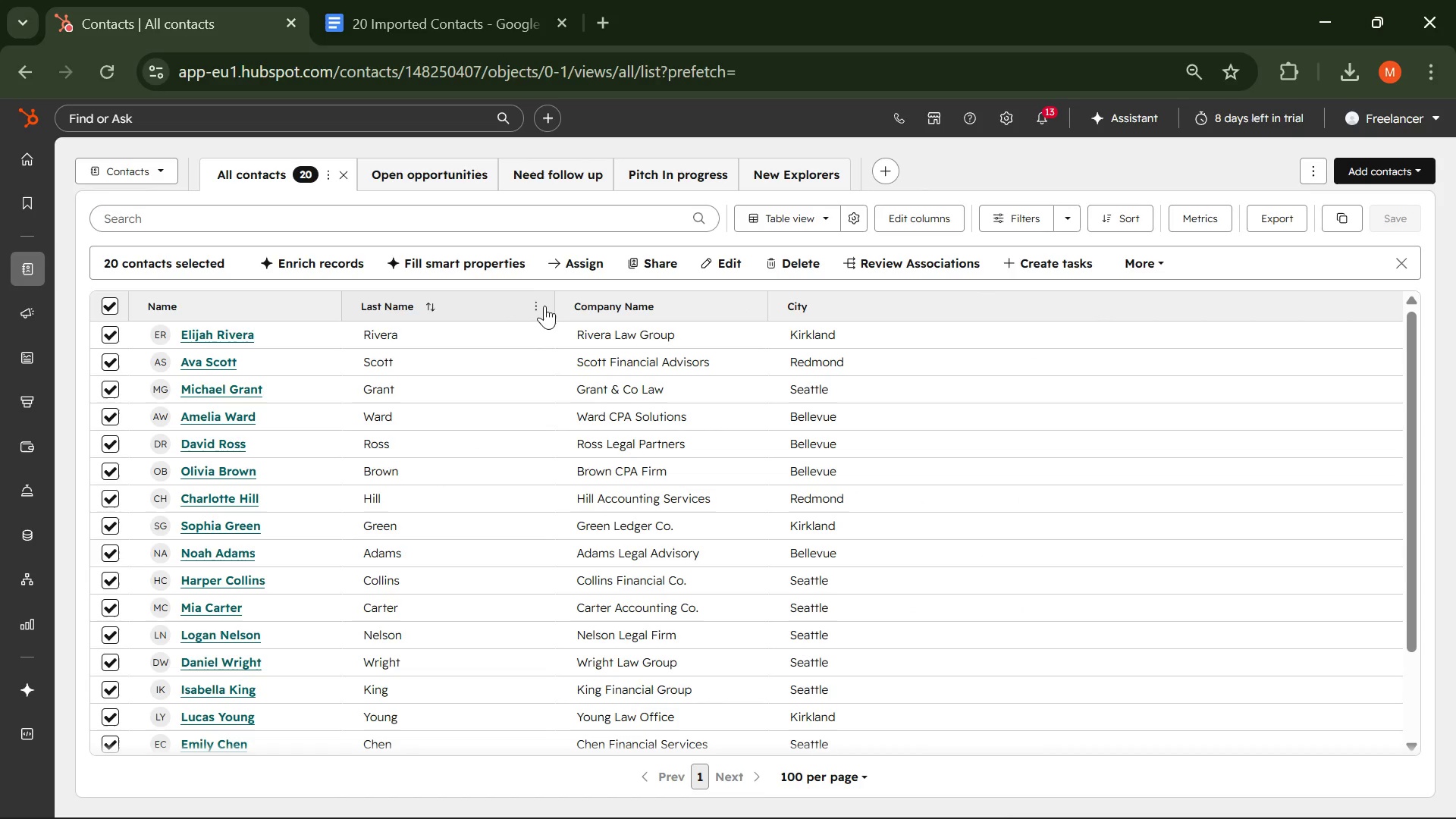 
left_click([544, 306])
 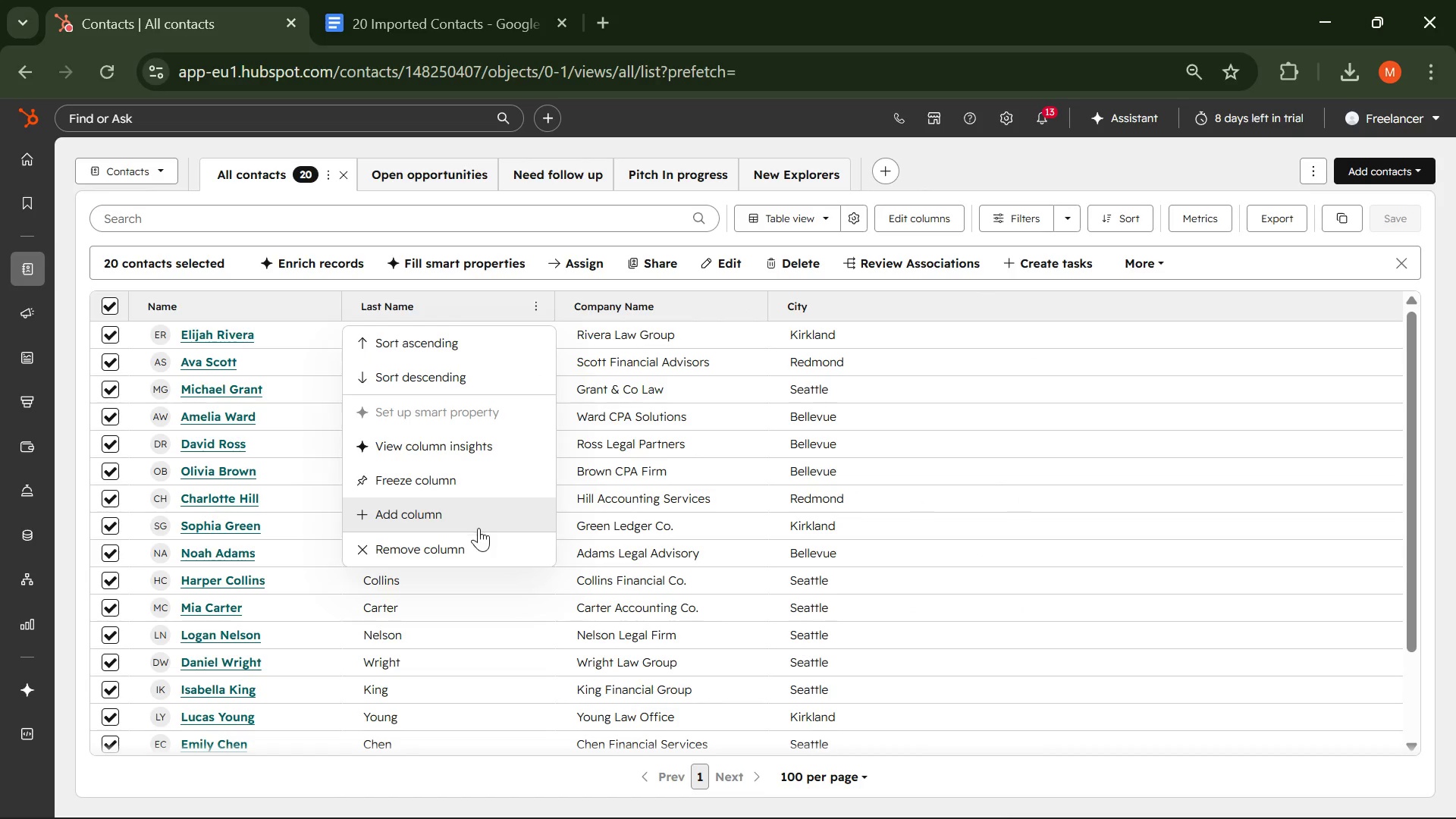 
left_click([469, 541])
 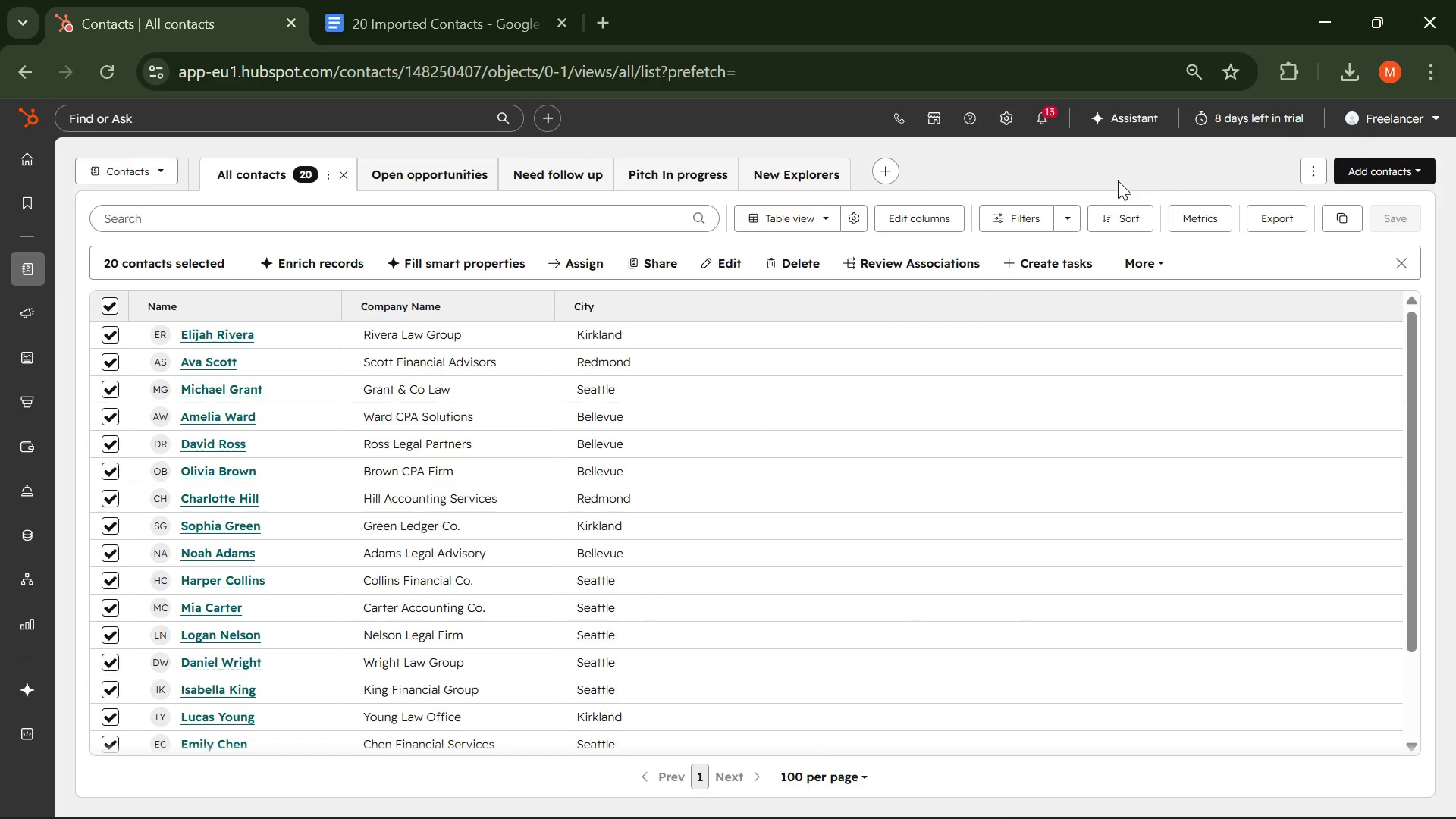 
key(Control+Minus)
 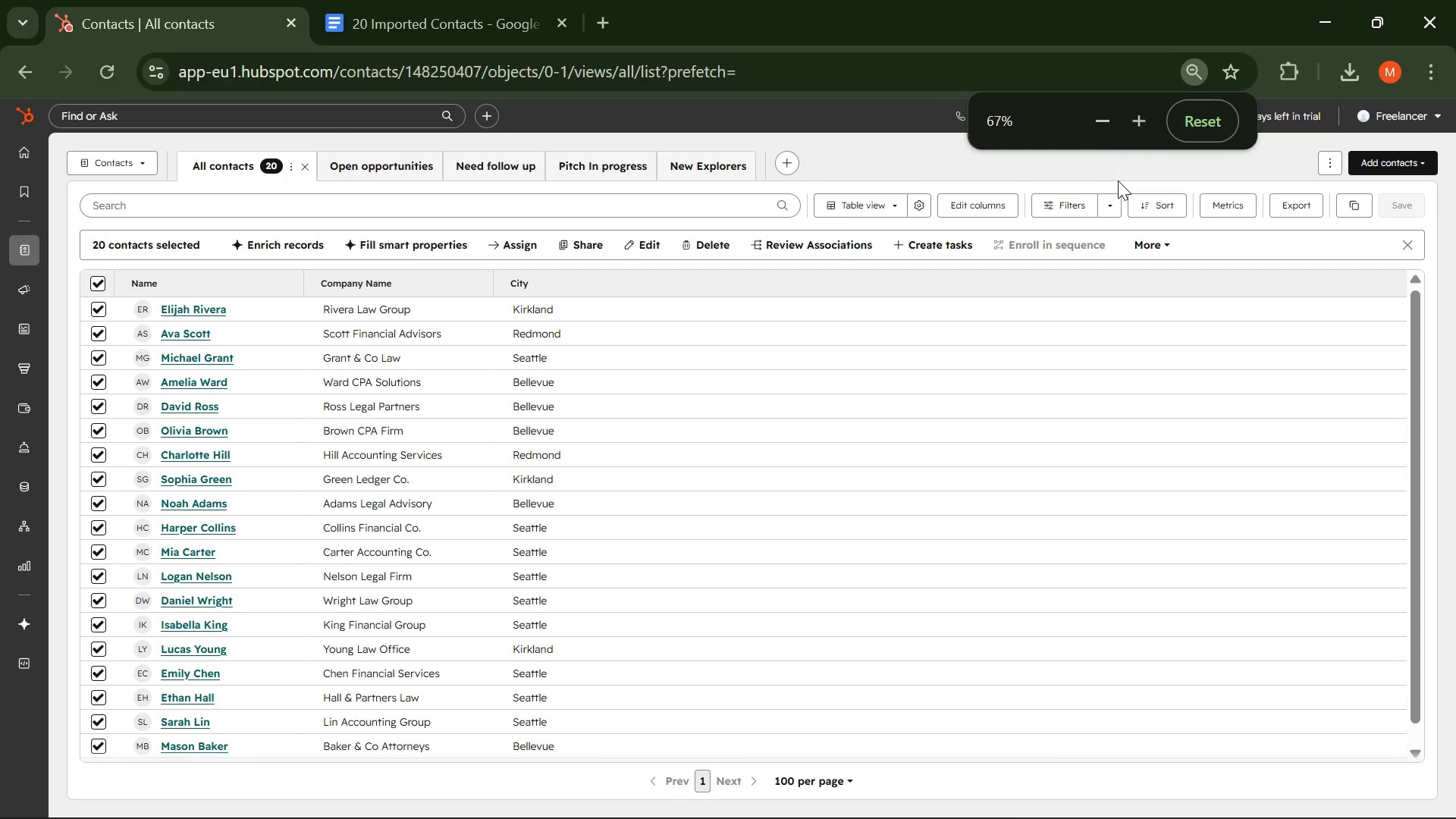 
key(Control+Minus)
 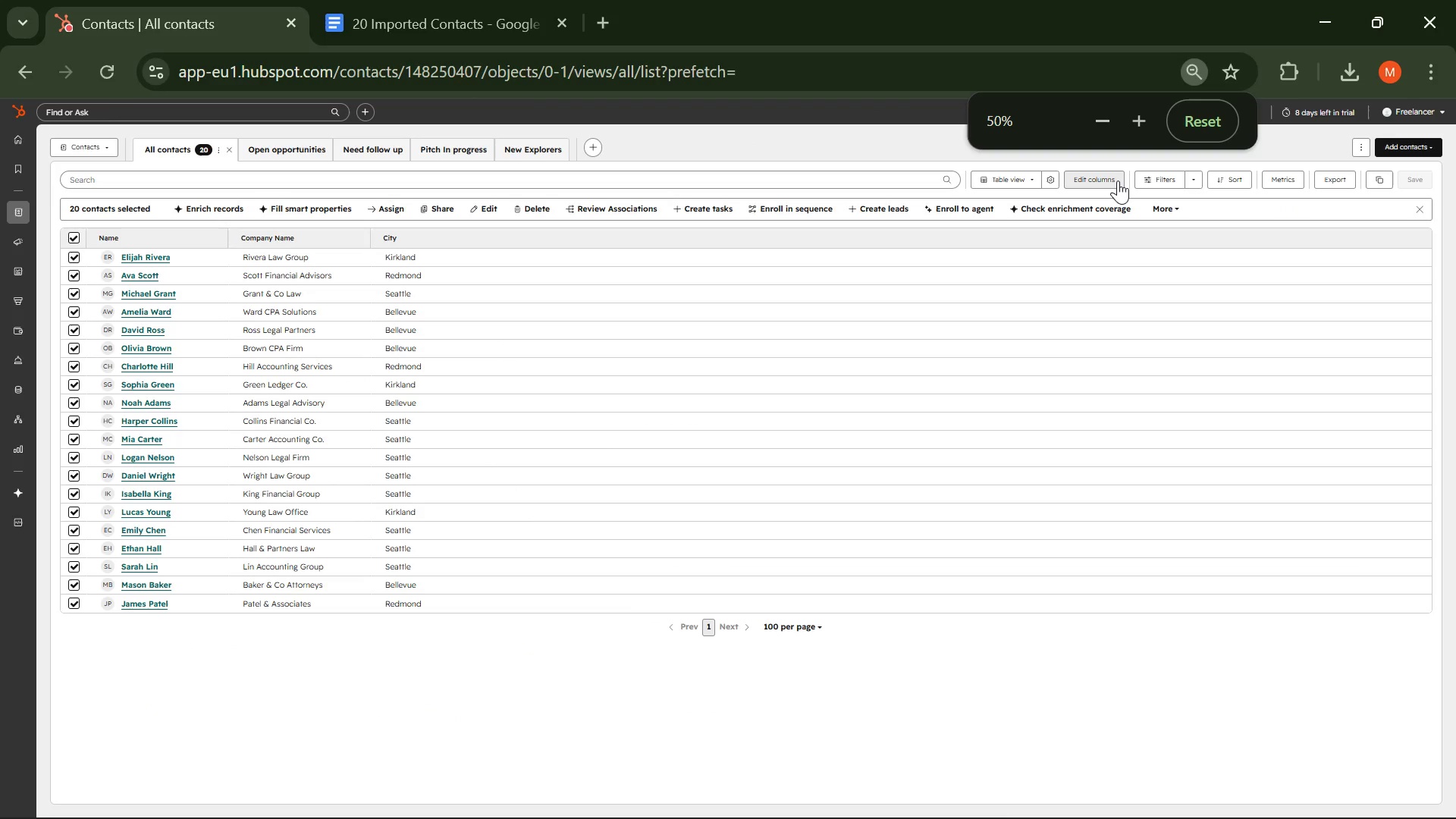 
key(Control+Equal)
 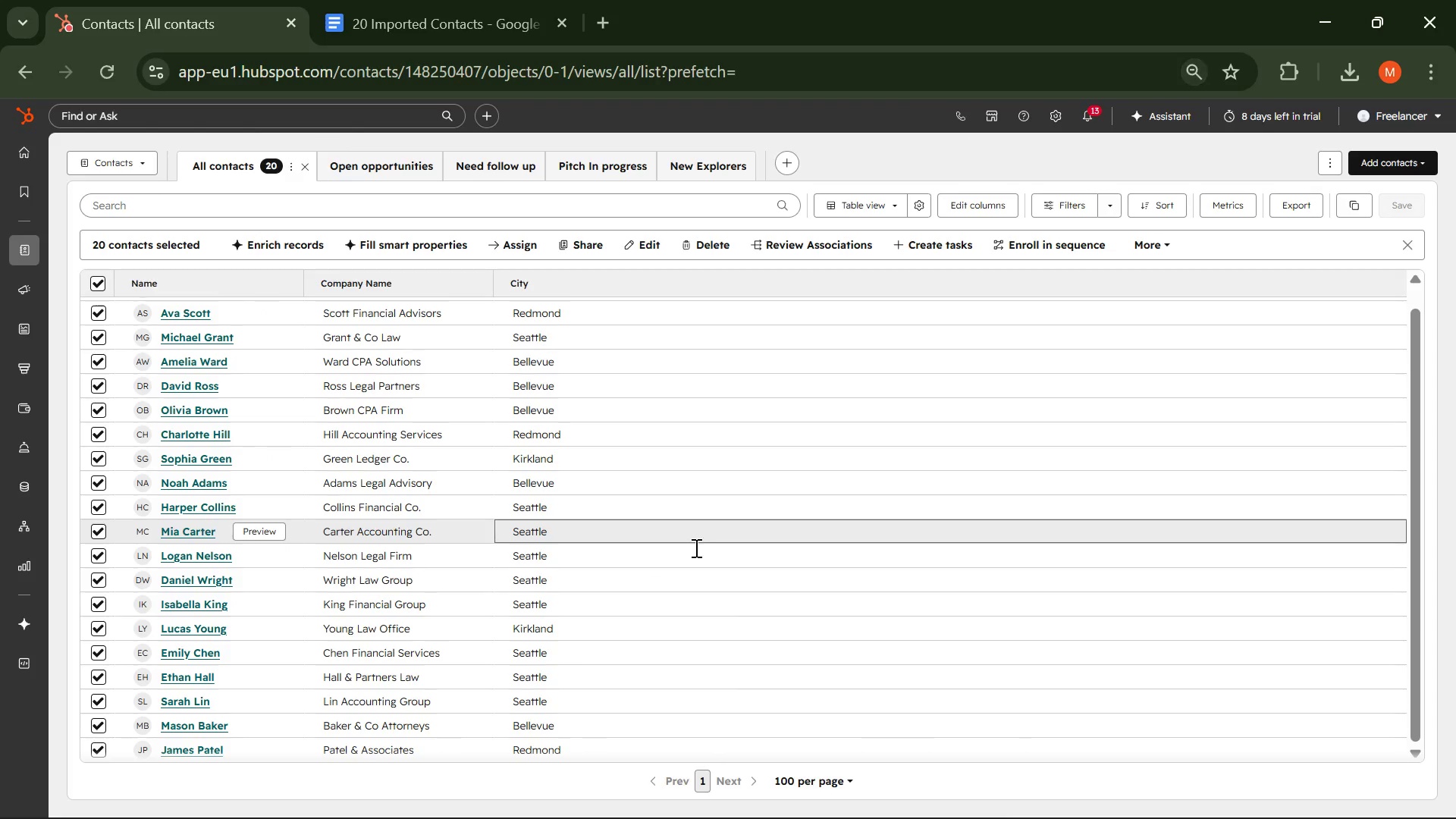 
key(Control+Minus)
 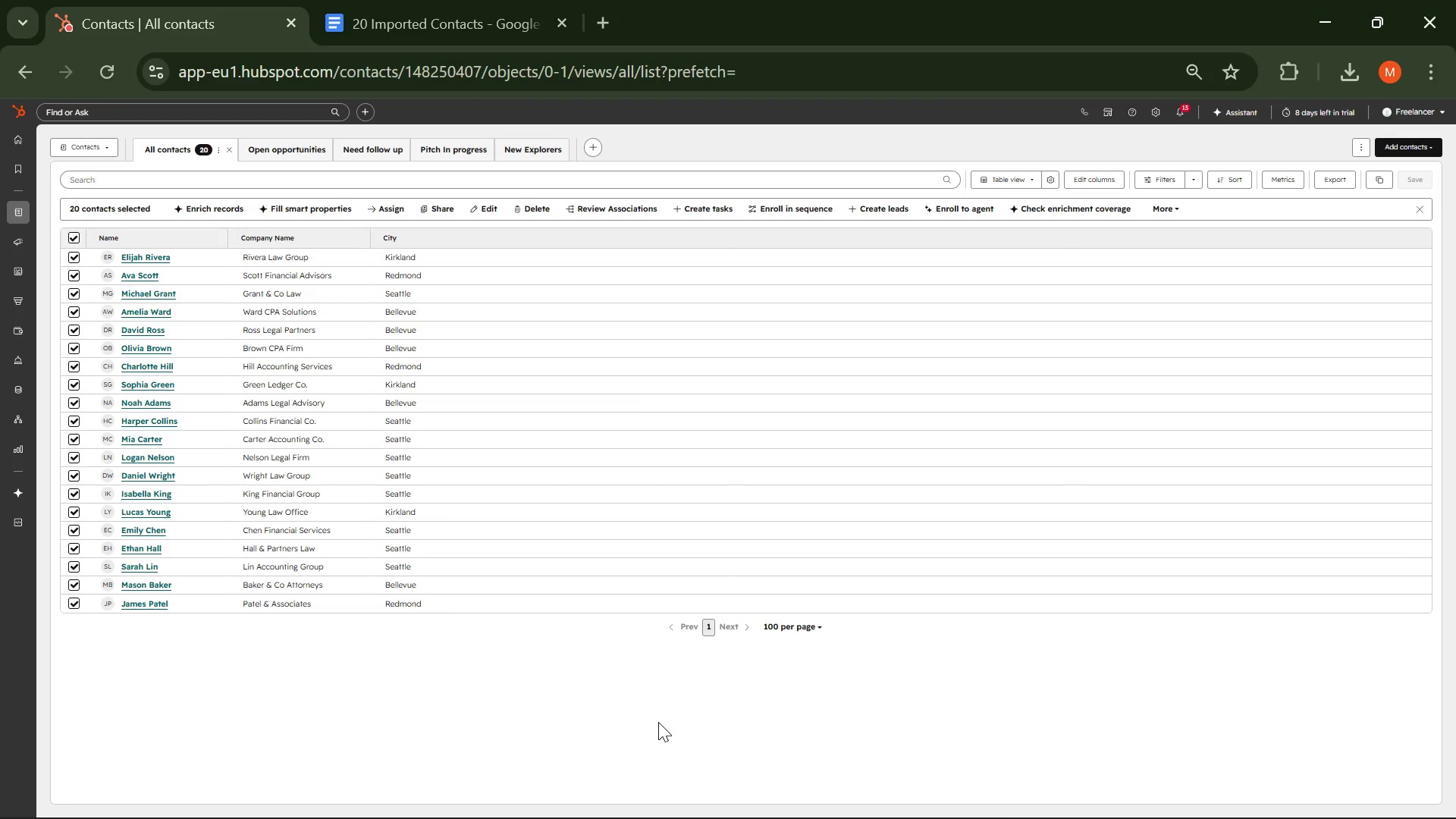 
key(PrintScreen)
 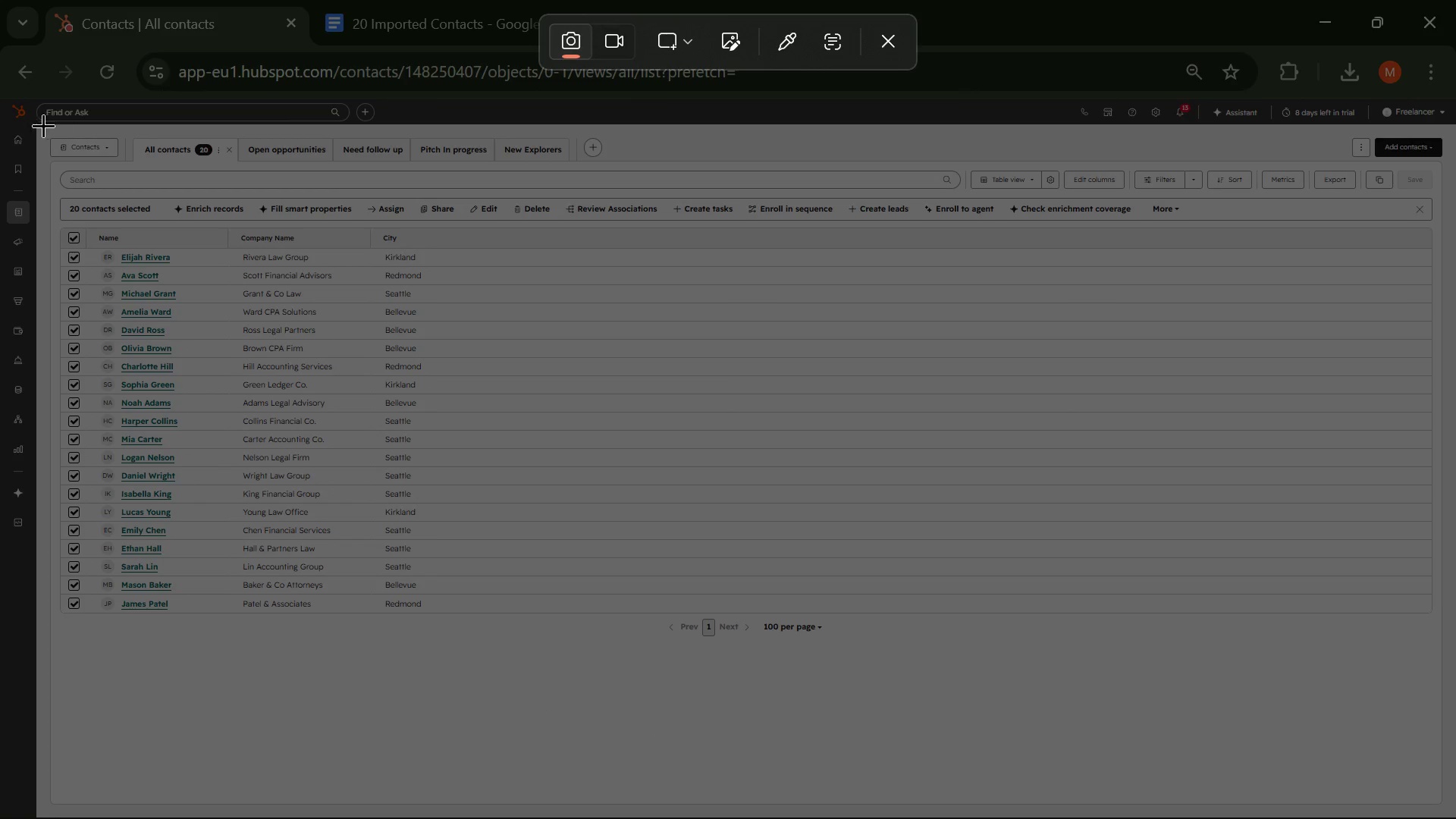 
left_click_drag(start_coordinate=[40, 130], to_coordinate=[1455, 679])
 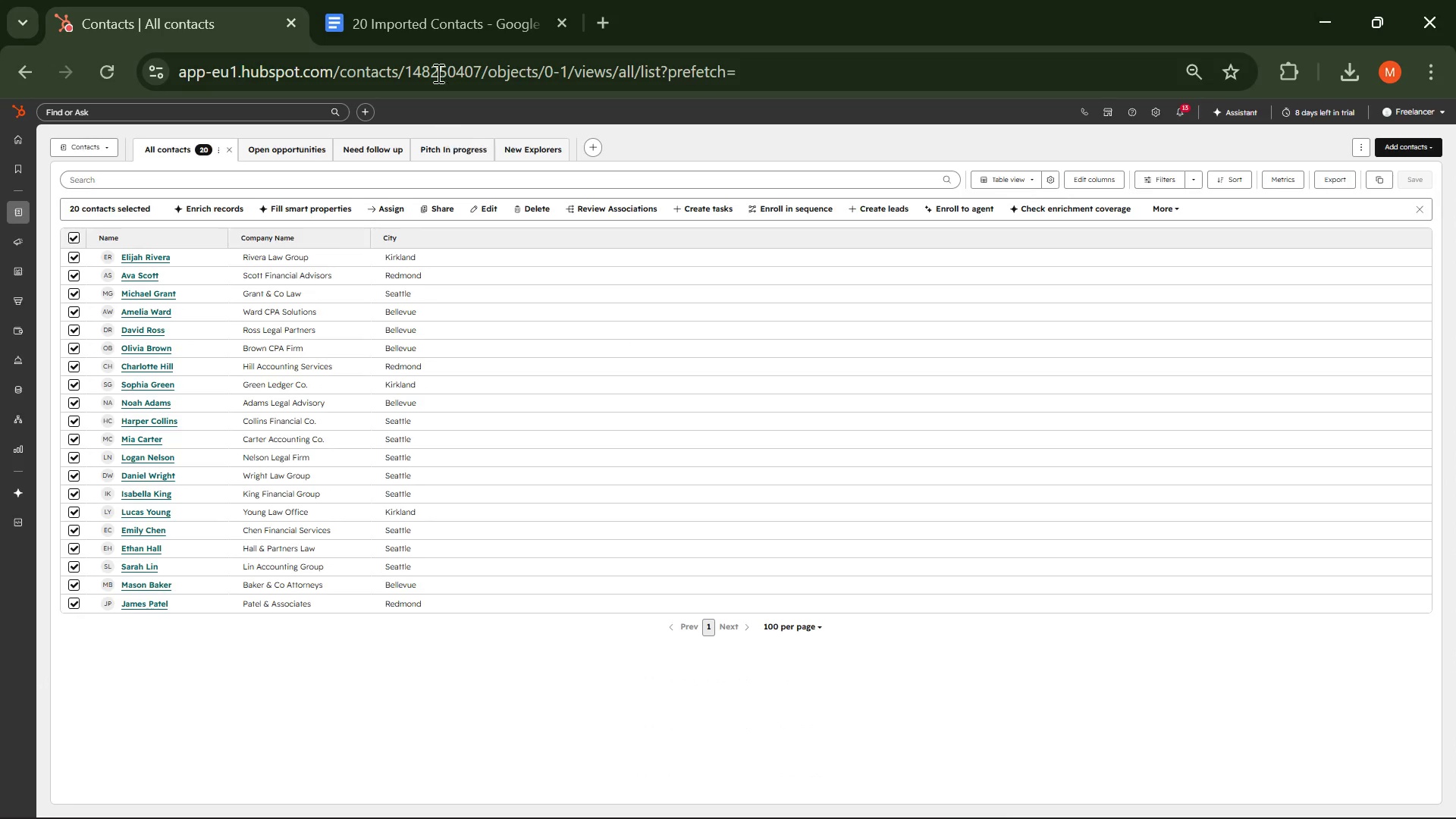 
left_click([428, 0])
 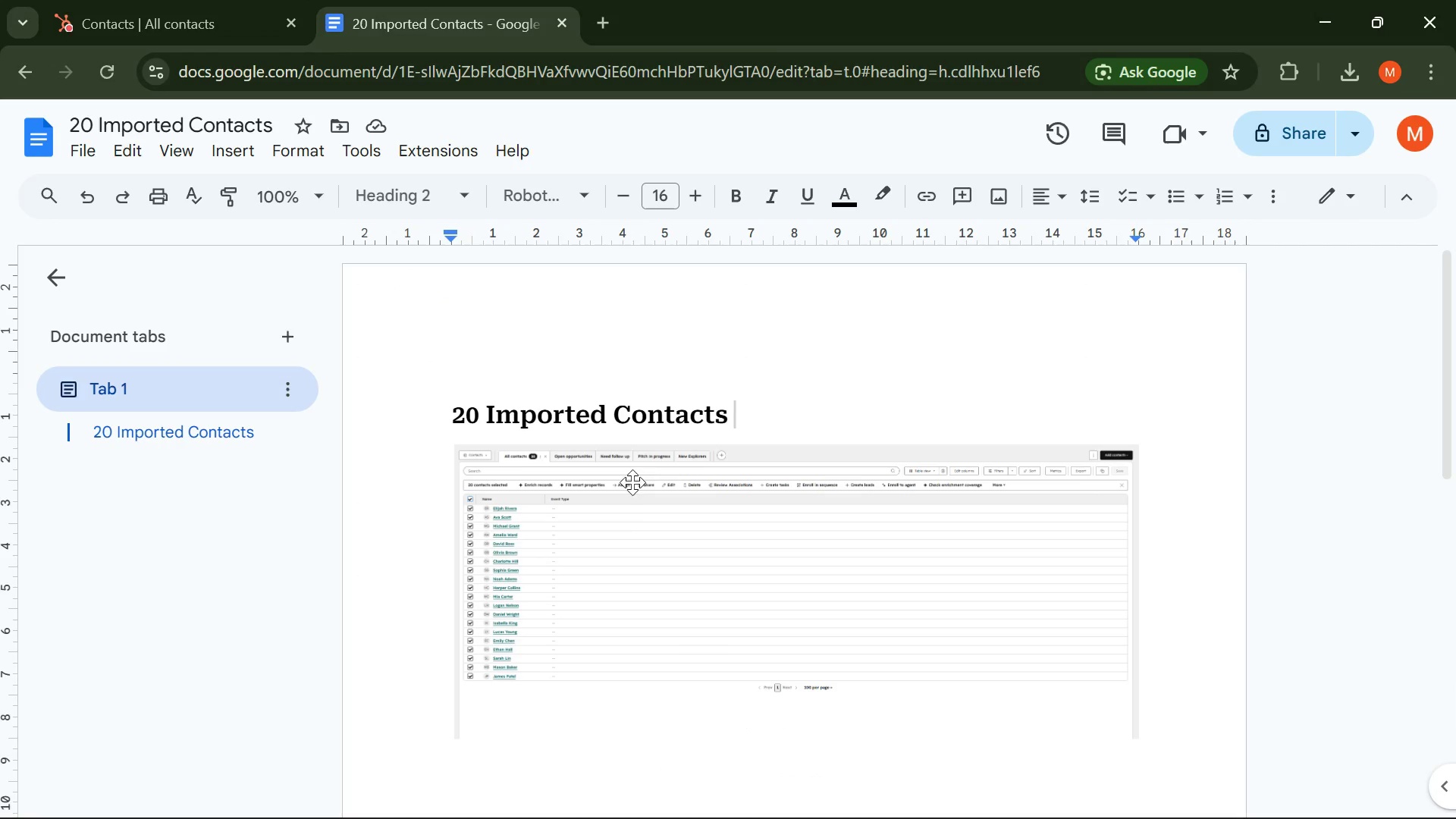 
left_click([620, 521])
 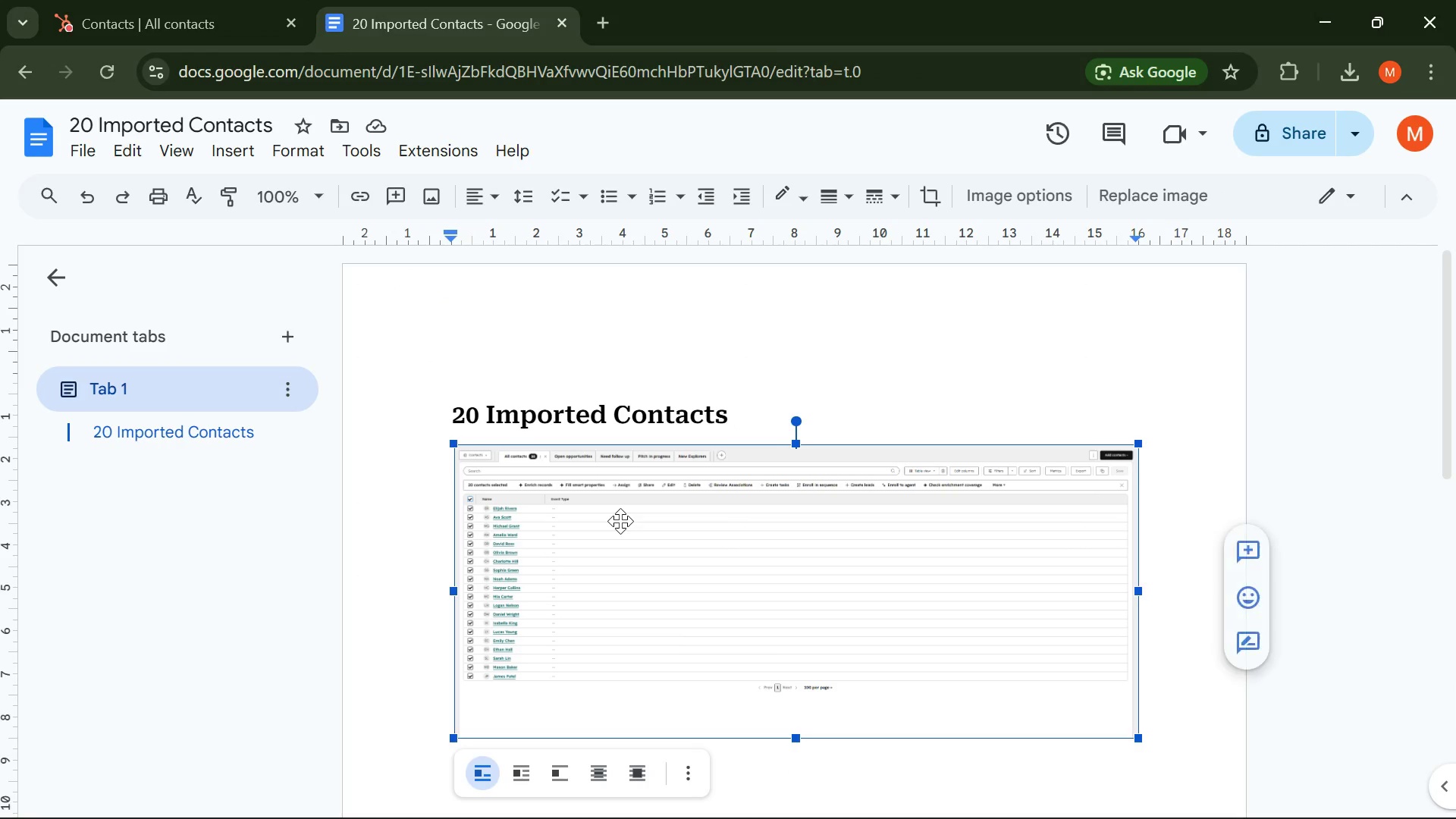 
hold_key(key=ControlLeft, duration=0.47)
 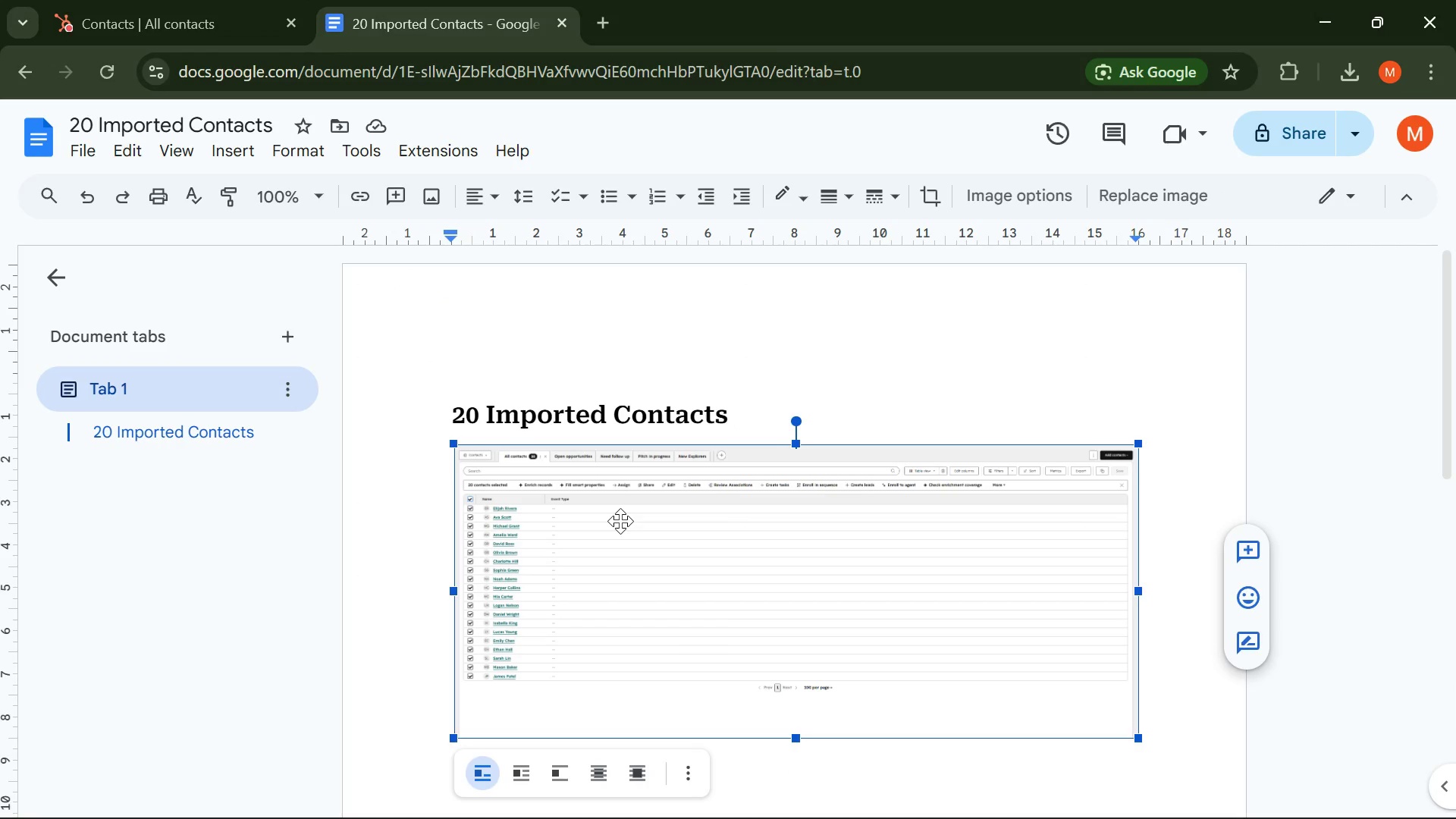 
key(Backspace)
 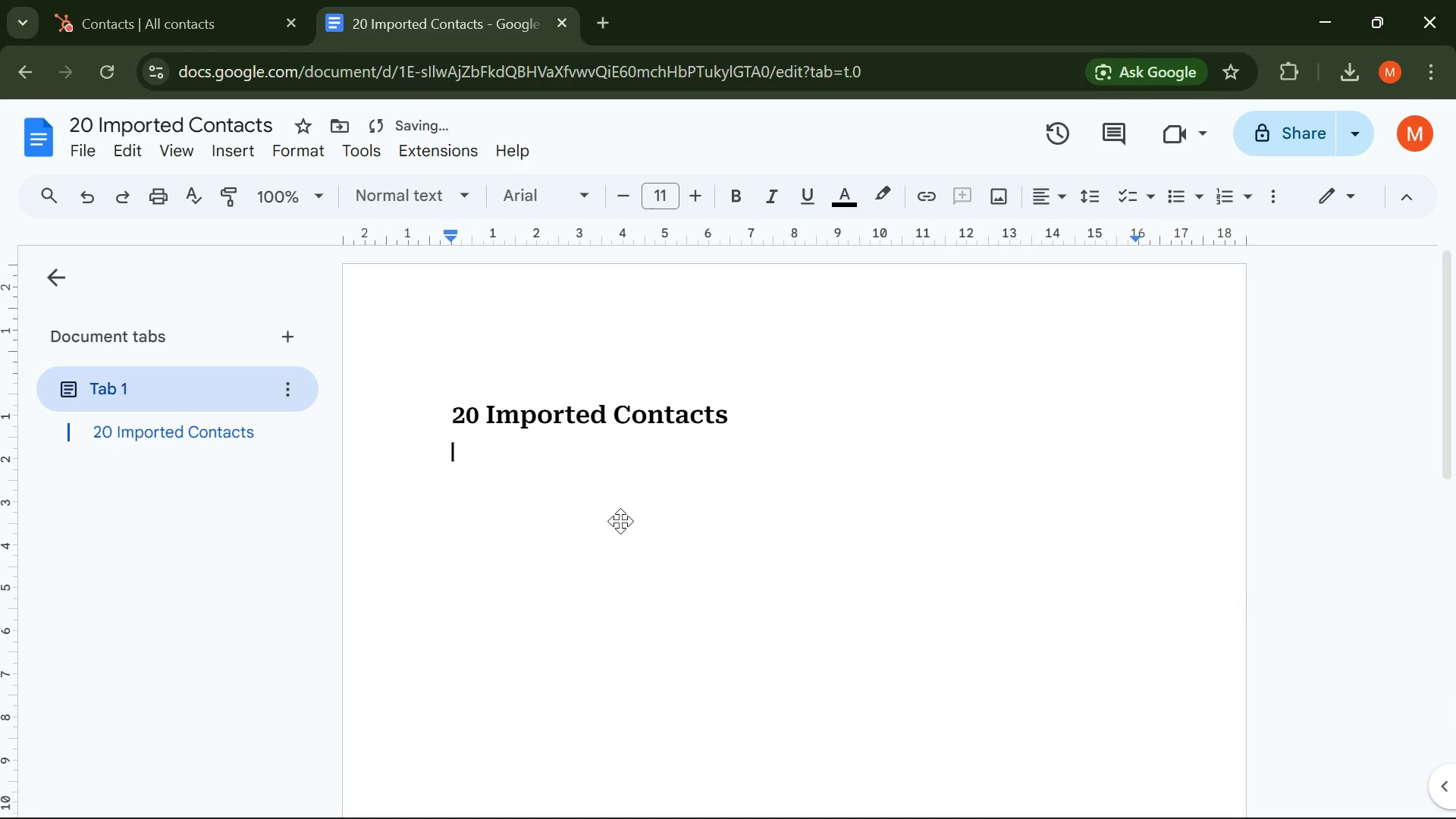 
key(Control+V)
 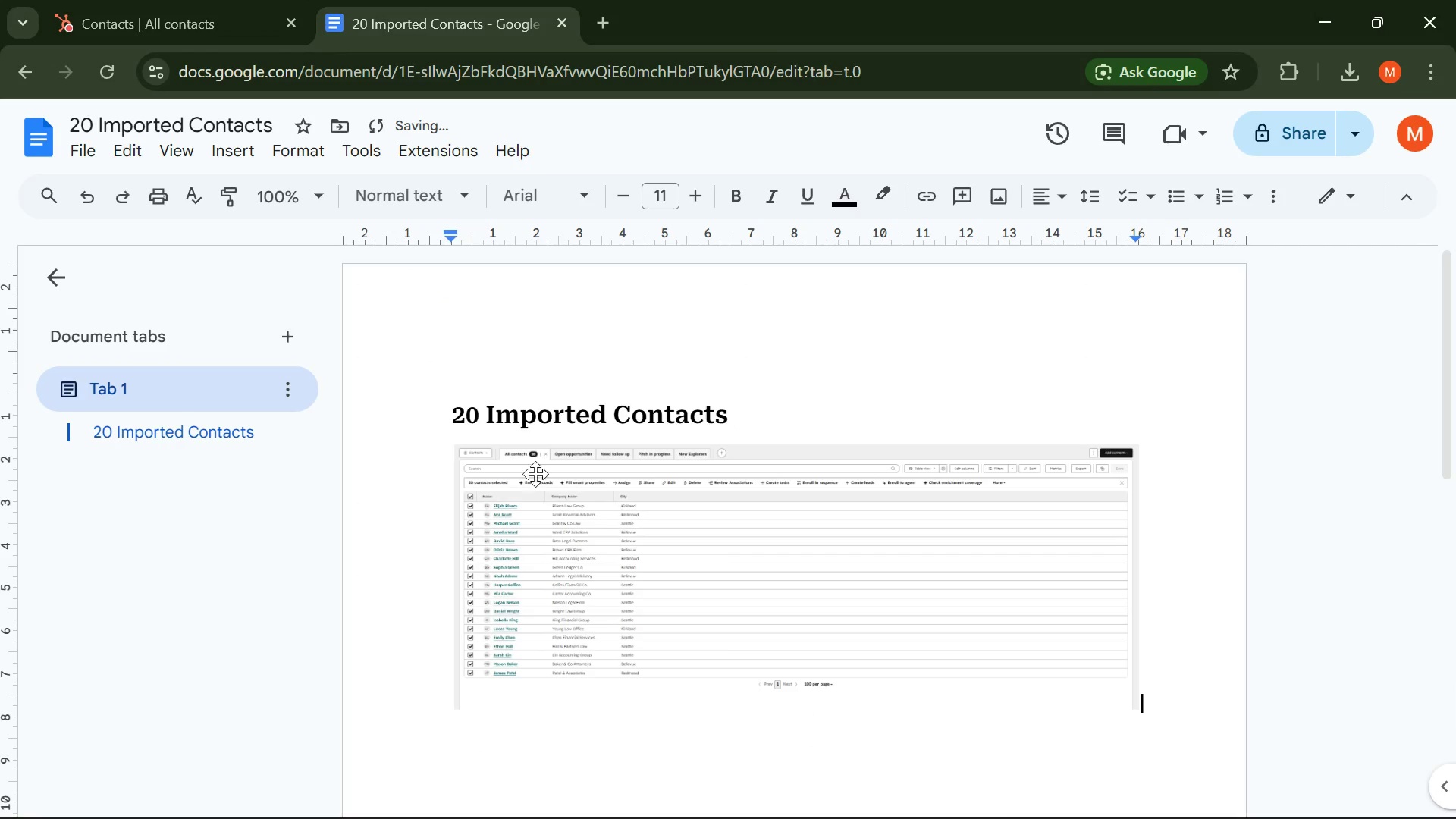 
left_click([150, 16])
 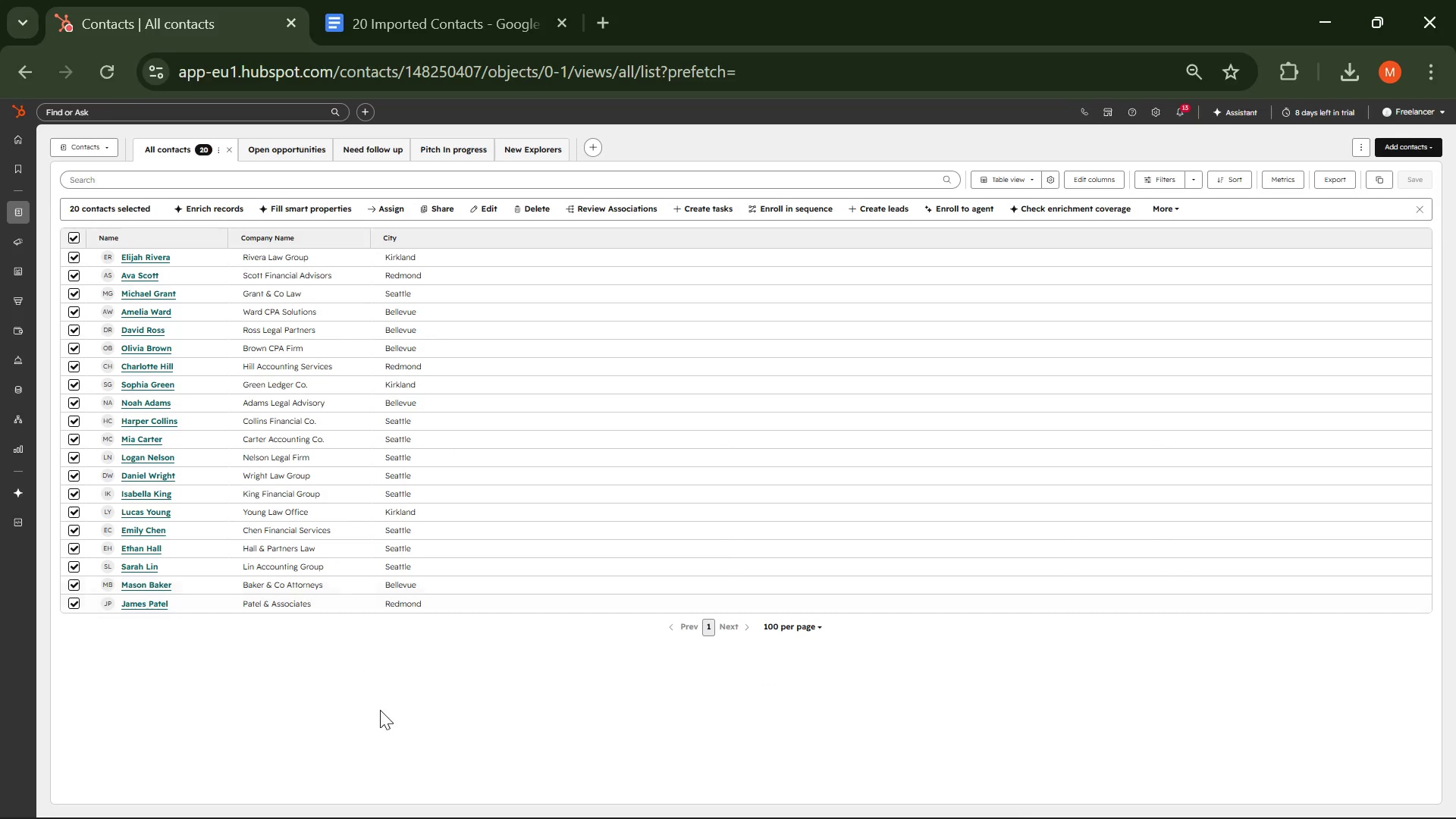 
scroll: coordinate [380, 710], scroll_direction: up, amount: 3.0
 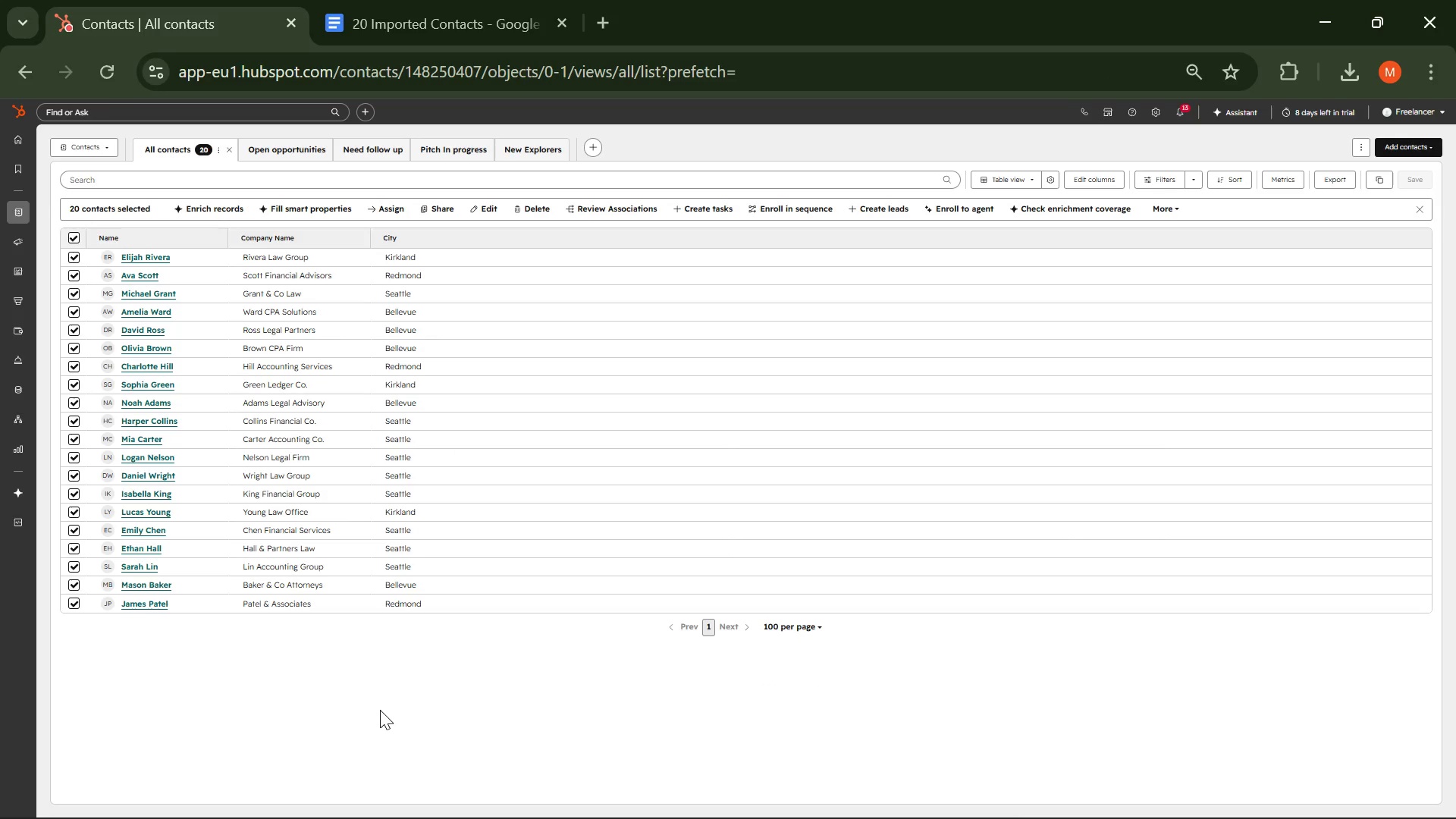 
key(Control+Equal)
 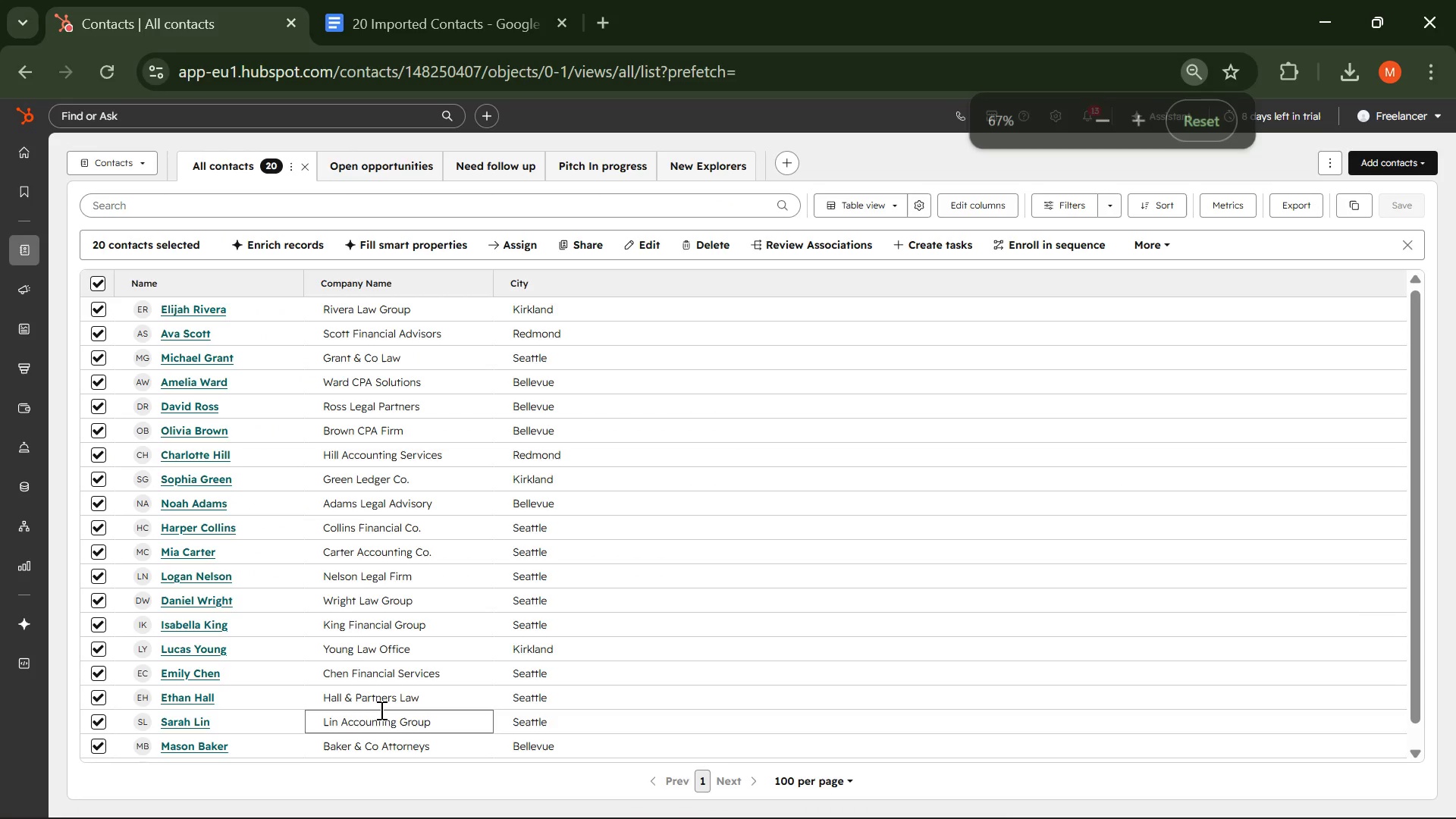 
key(Control+Equal)
 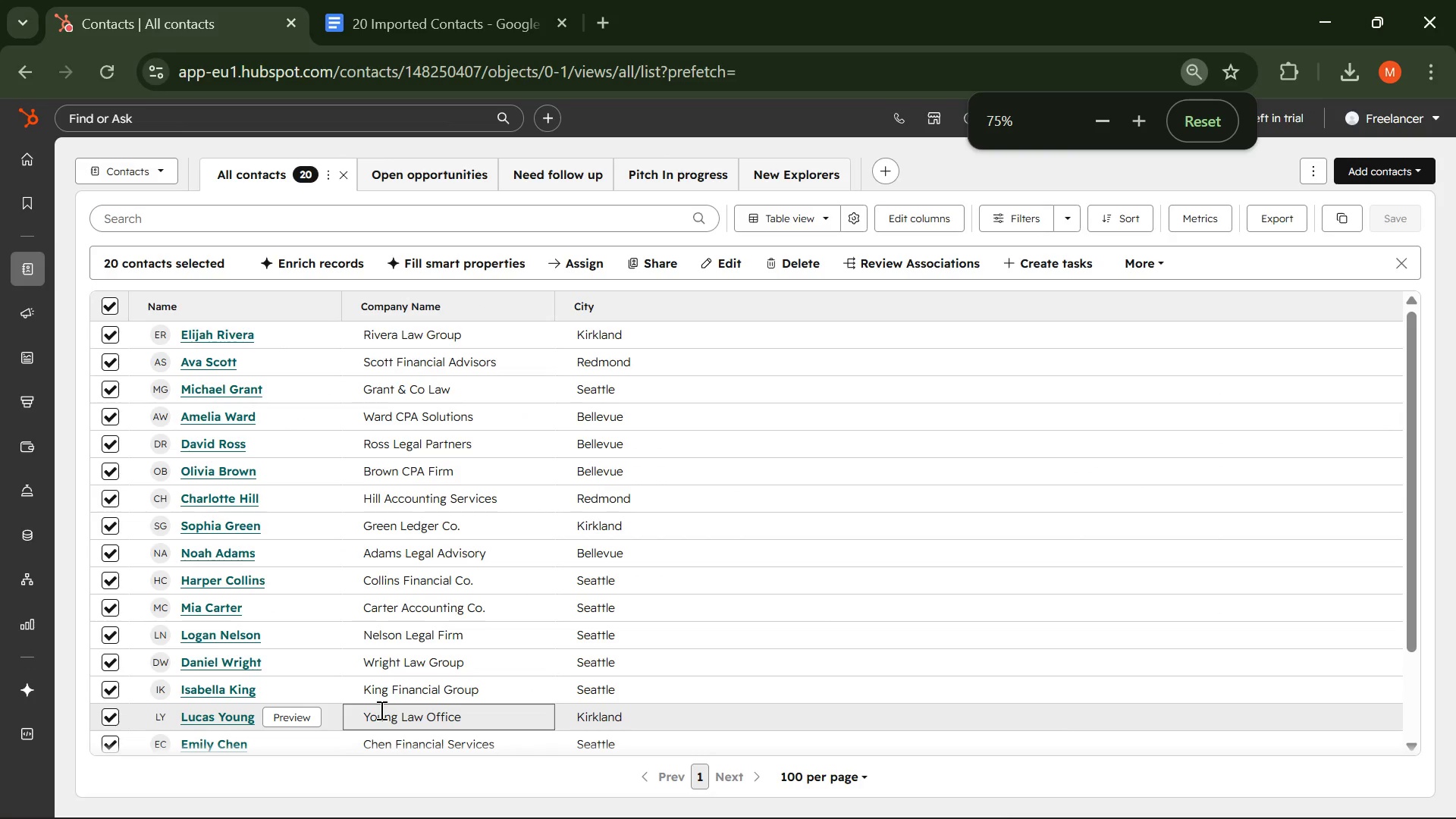 
key(Control+Equal)
 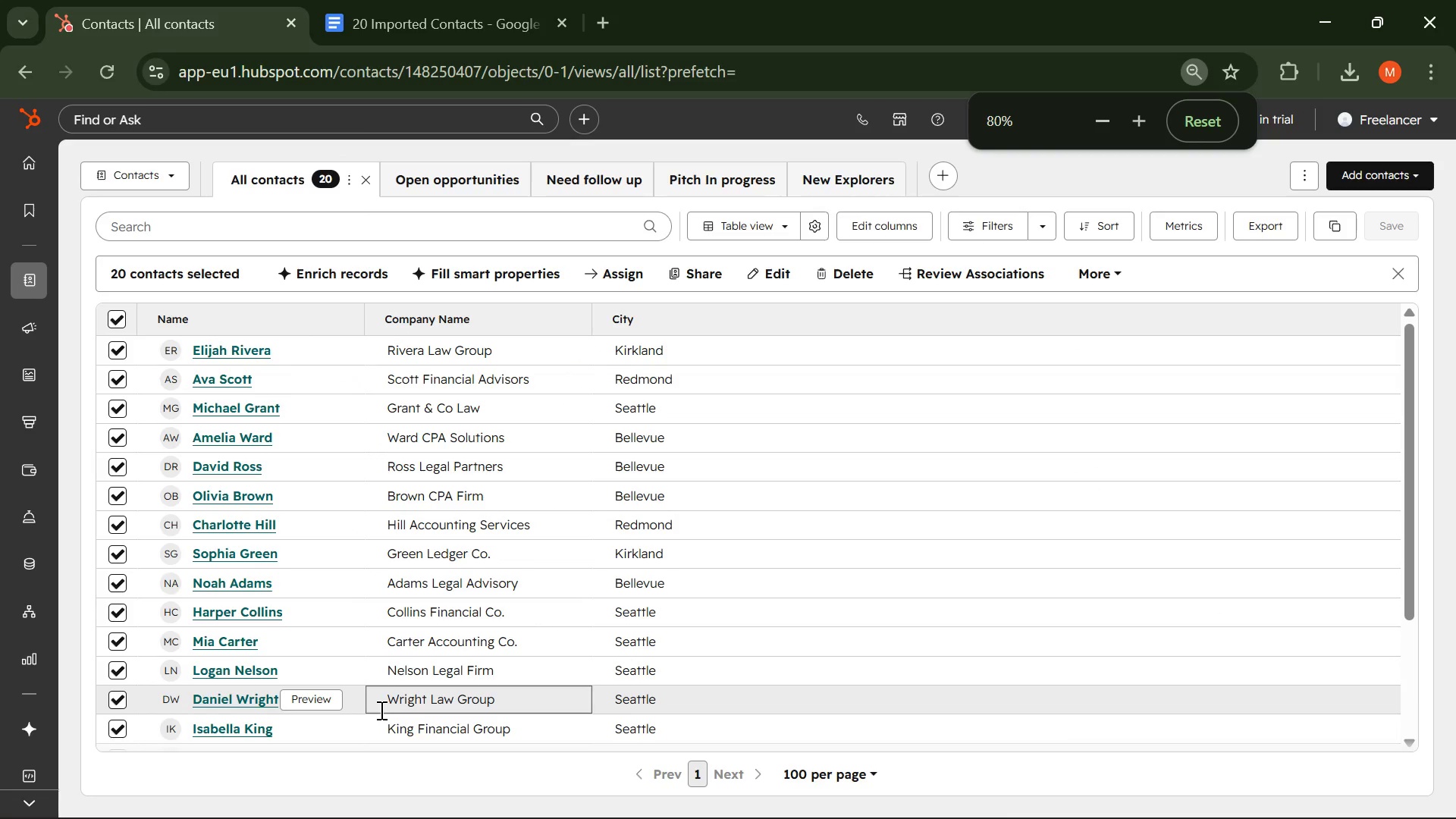 
key(Control+Equal)
 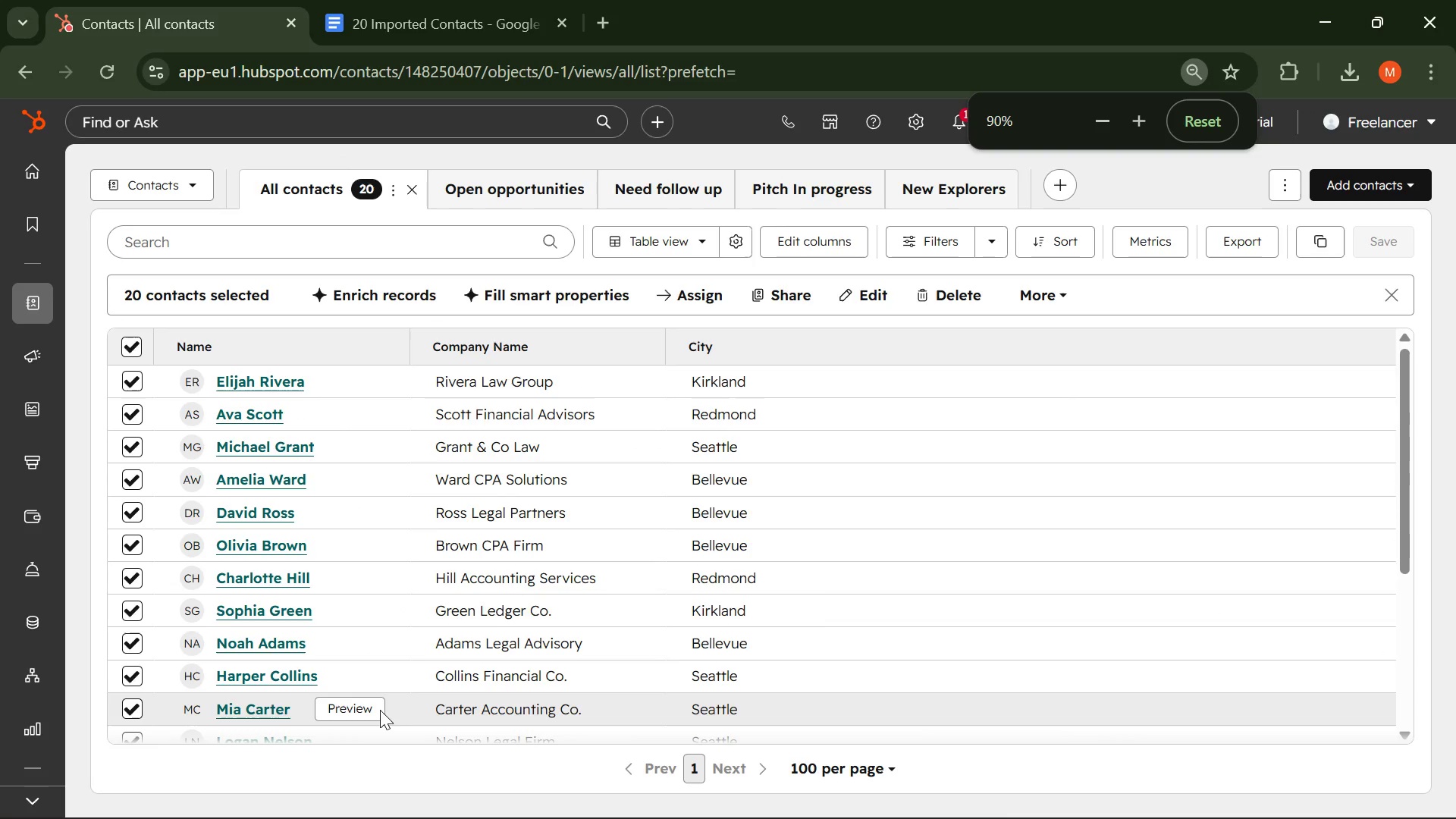 
key(Control+Equal)
 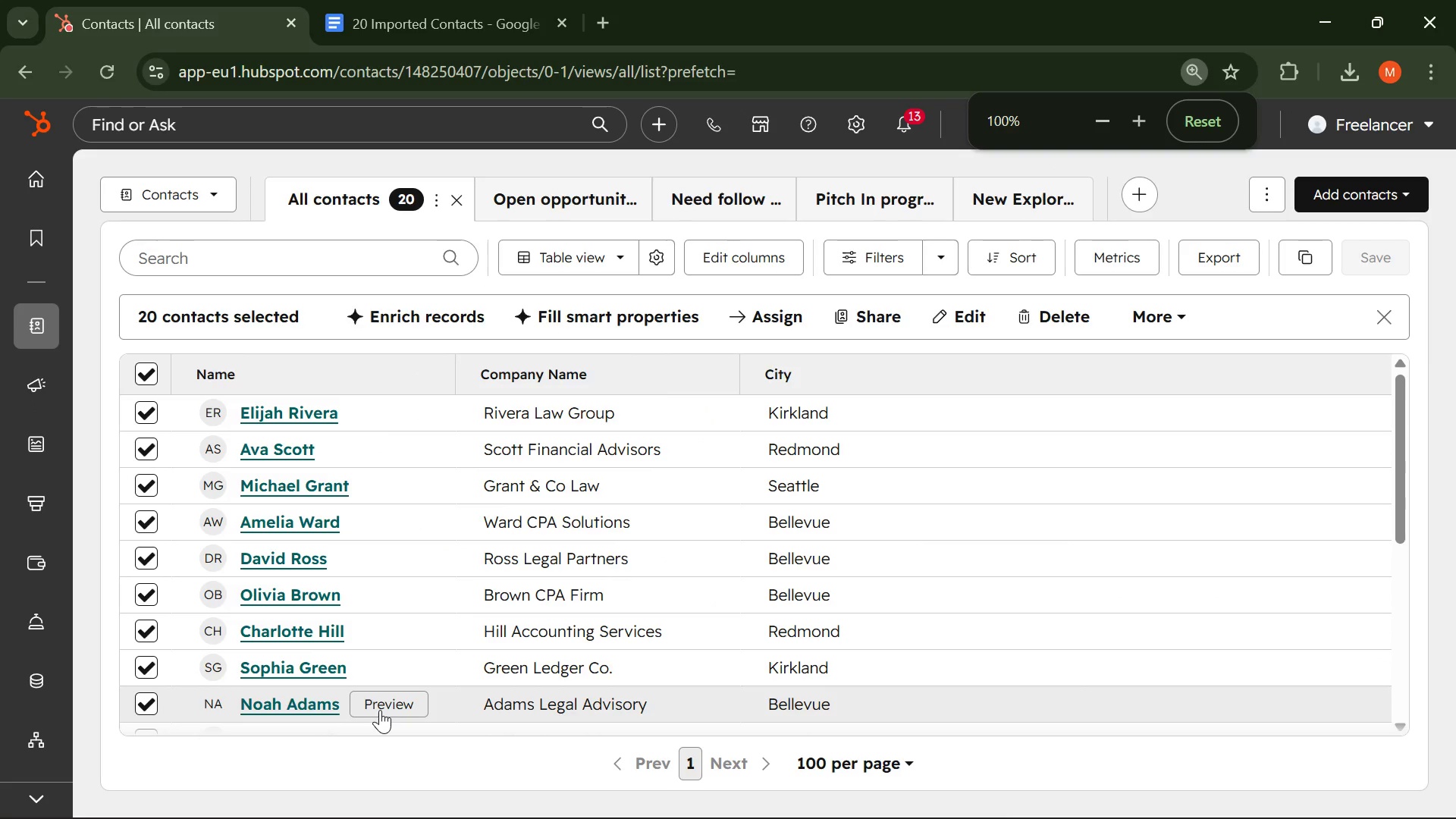 
key(Control+Minus)
 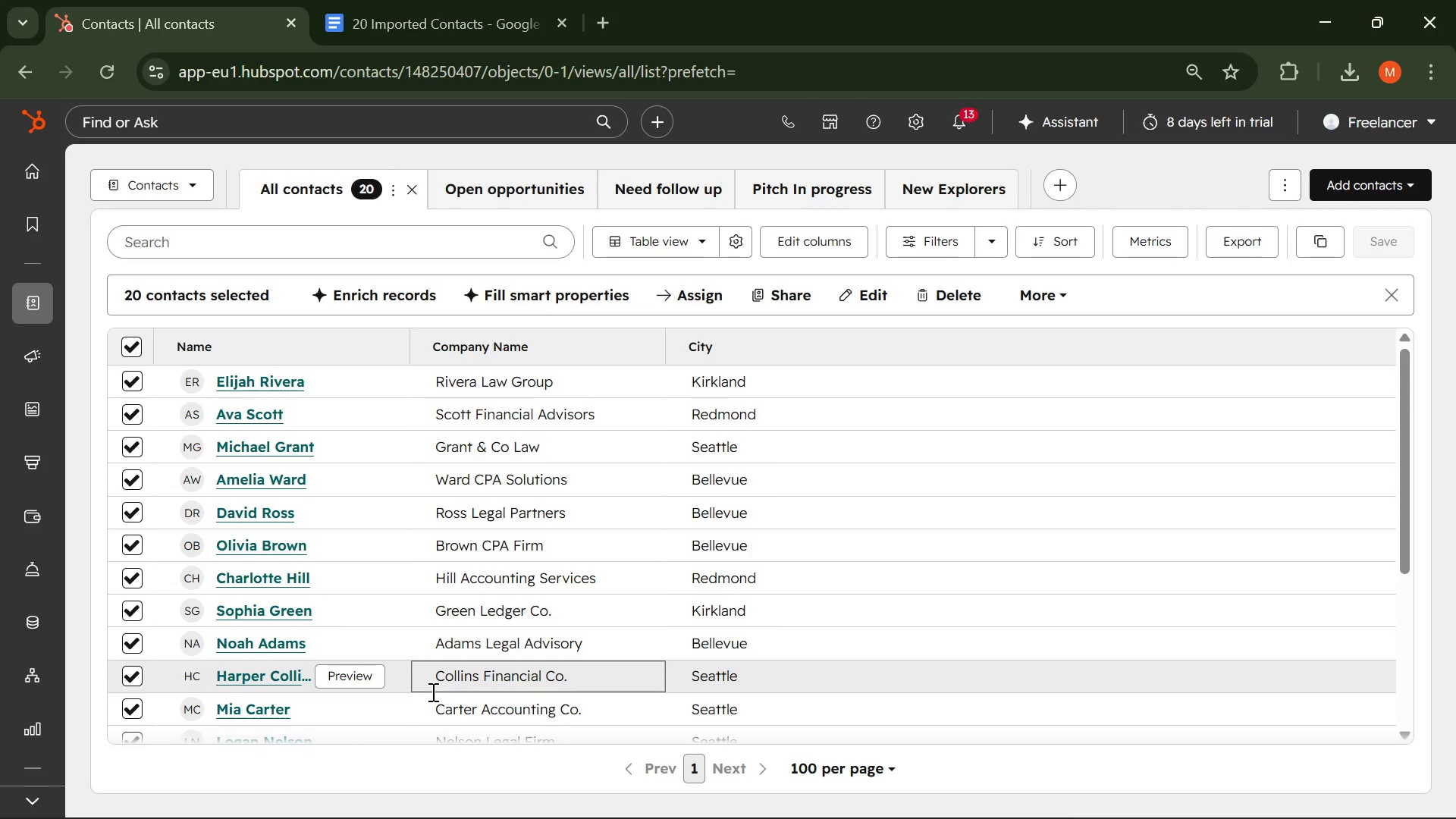 
wait(8.39)
 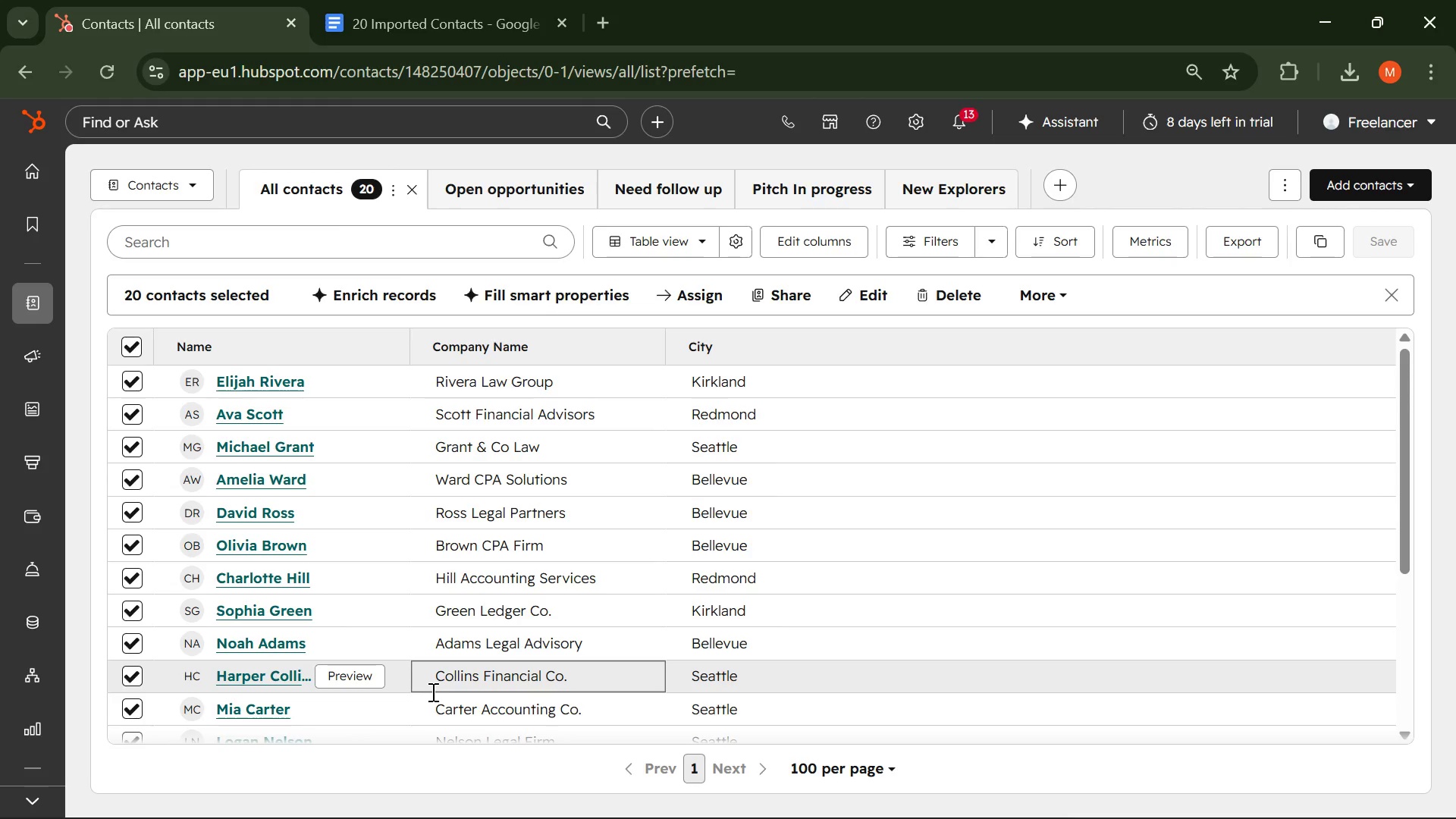 
left_click([174, 460])
 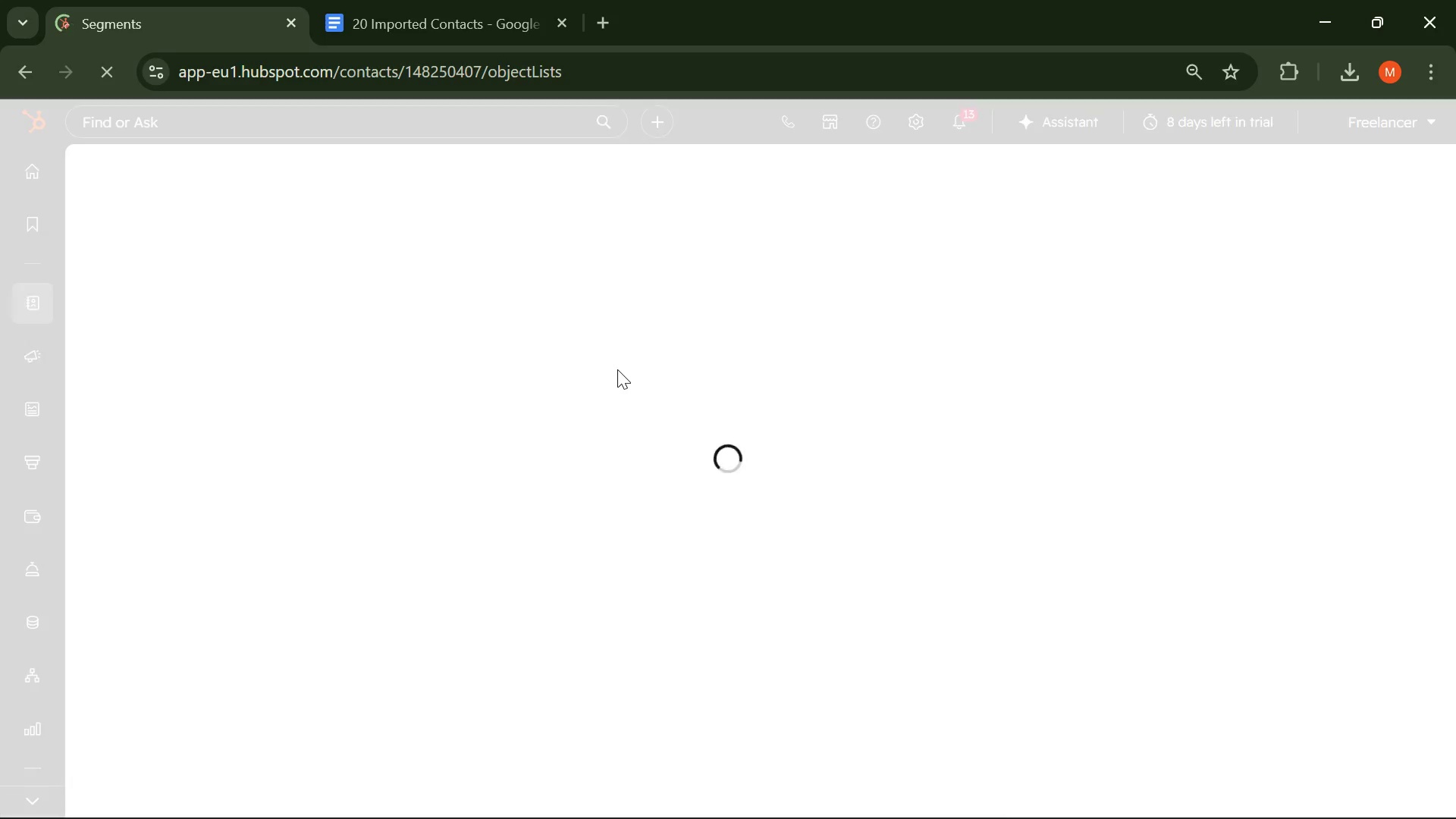 
wait(10.02)
 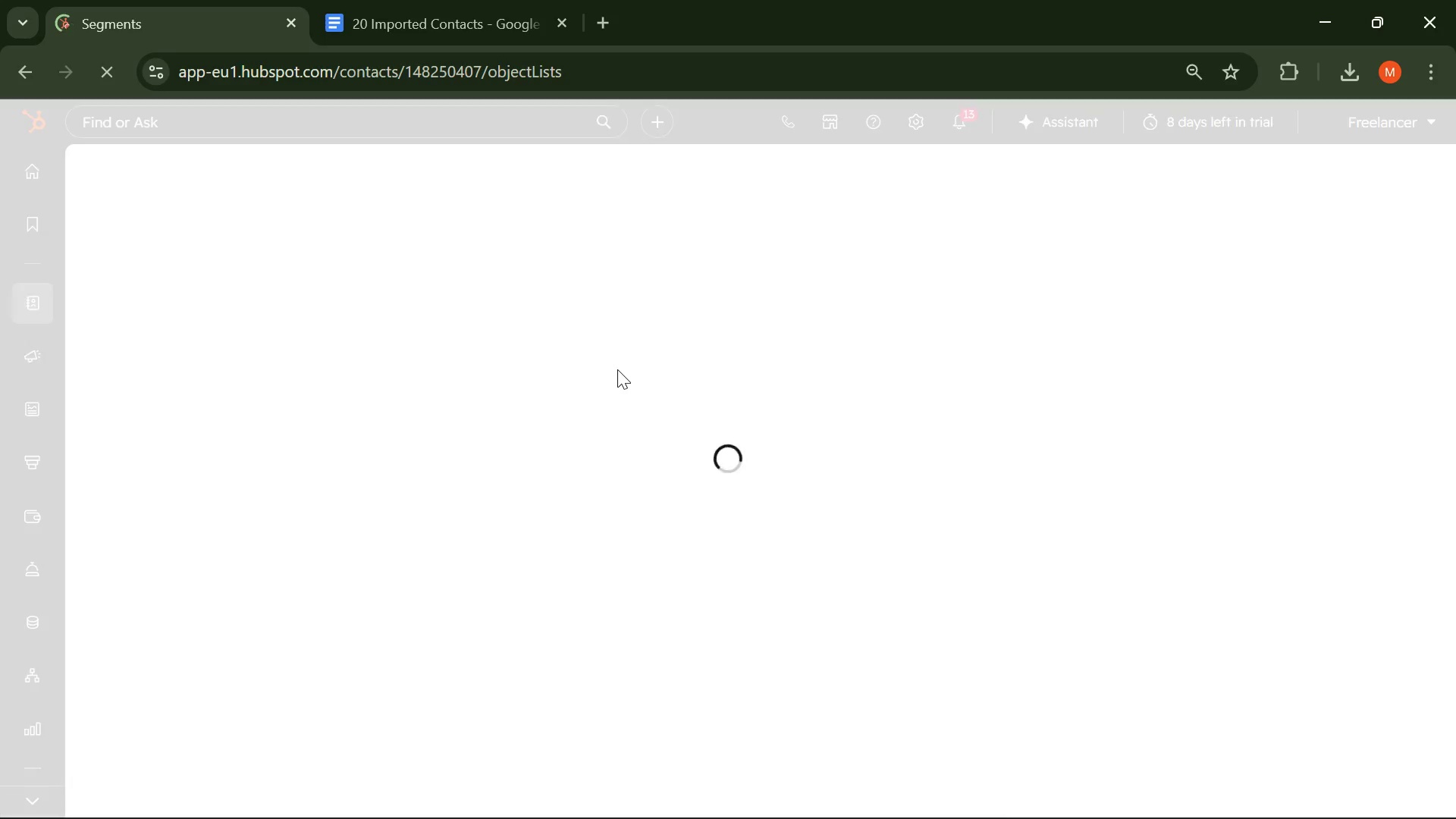 
left_click([127, 516])
 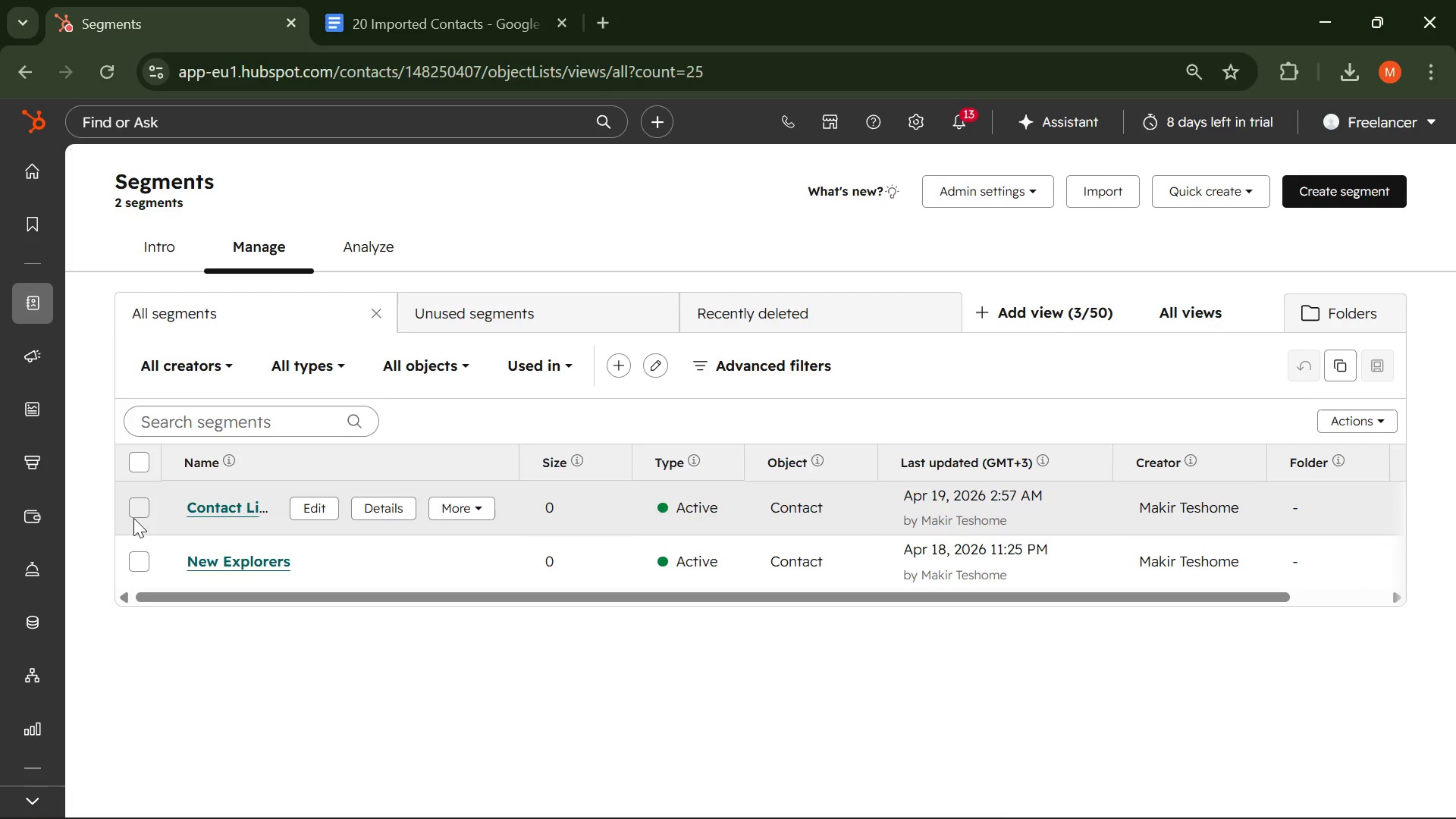 
left_click([139, 510])
 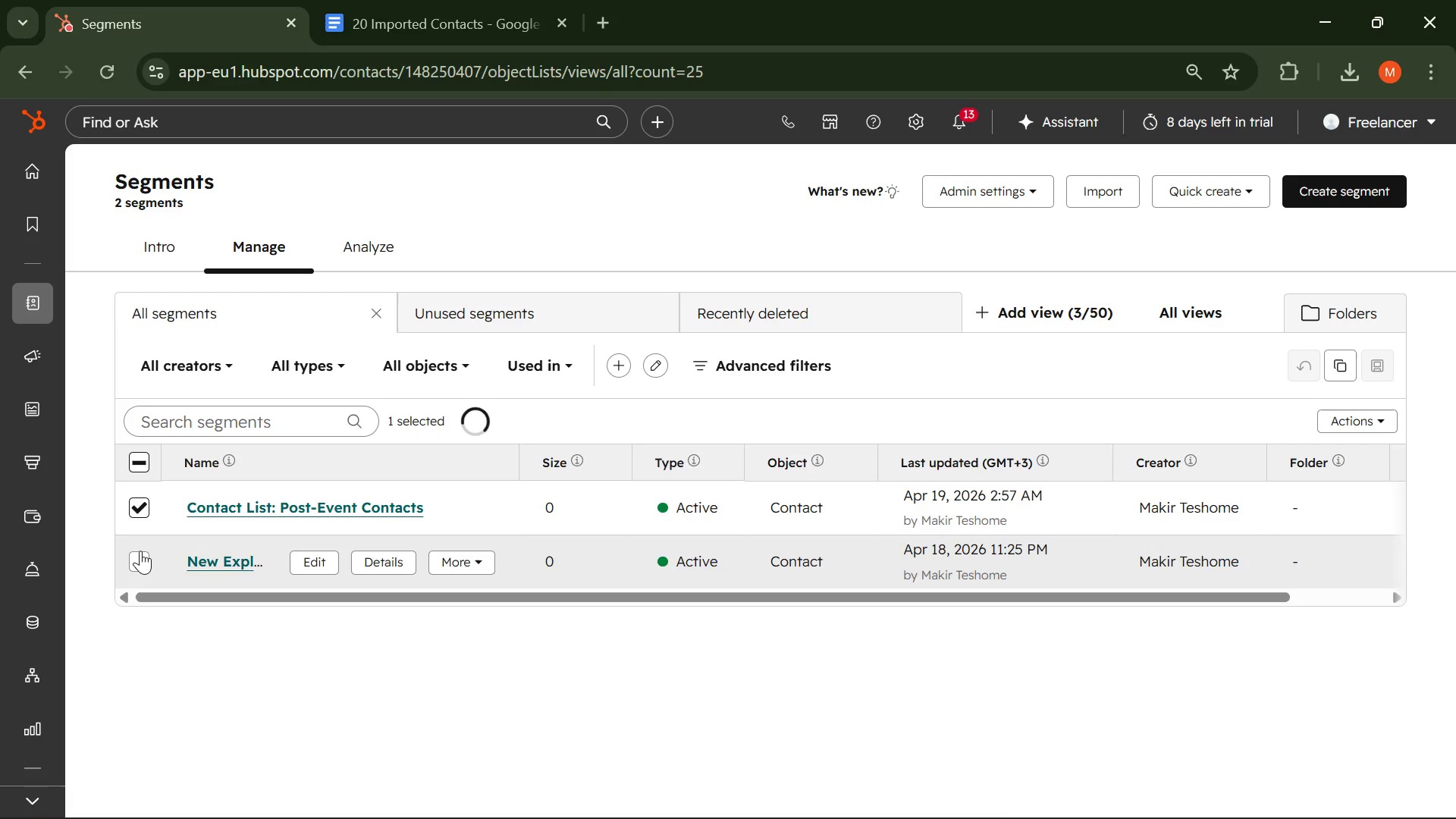 
left_click([141, 558])
 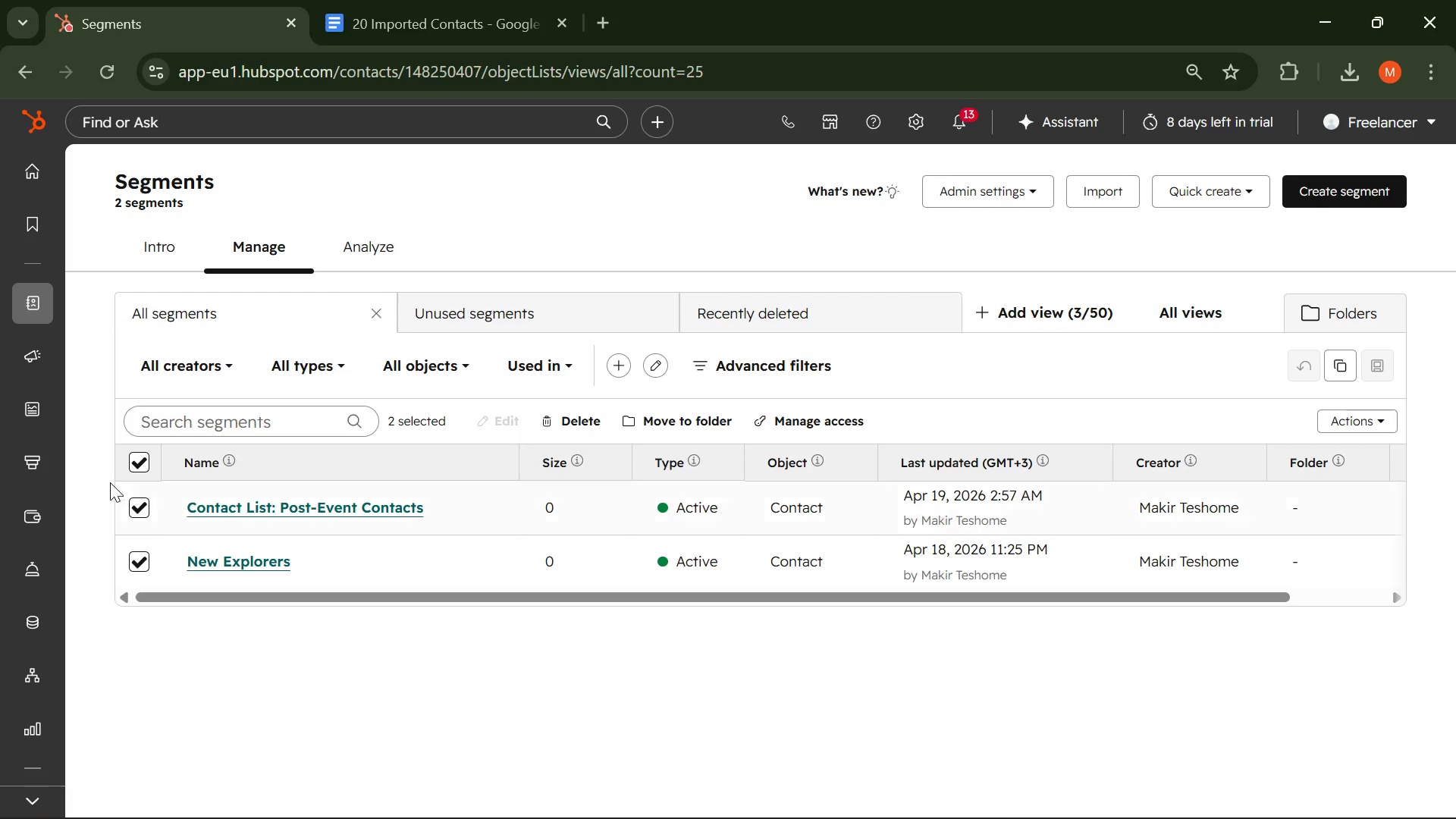 
left_click([138, 457])
 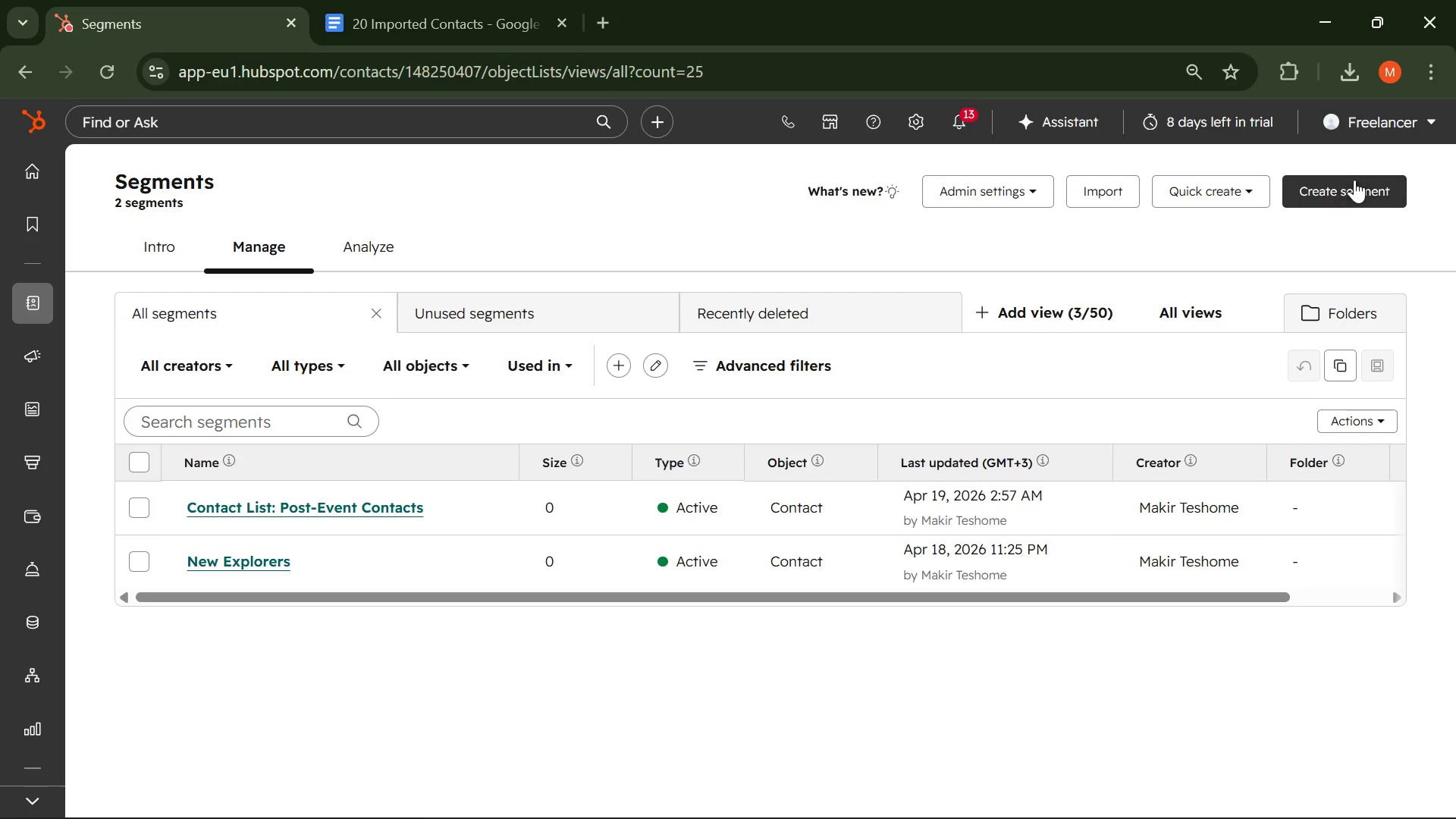 
left_click([1354, 178])
 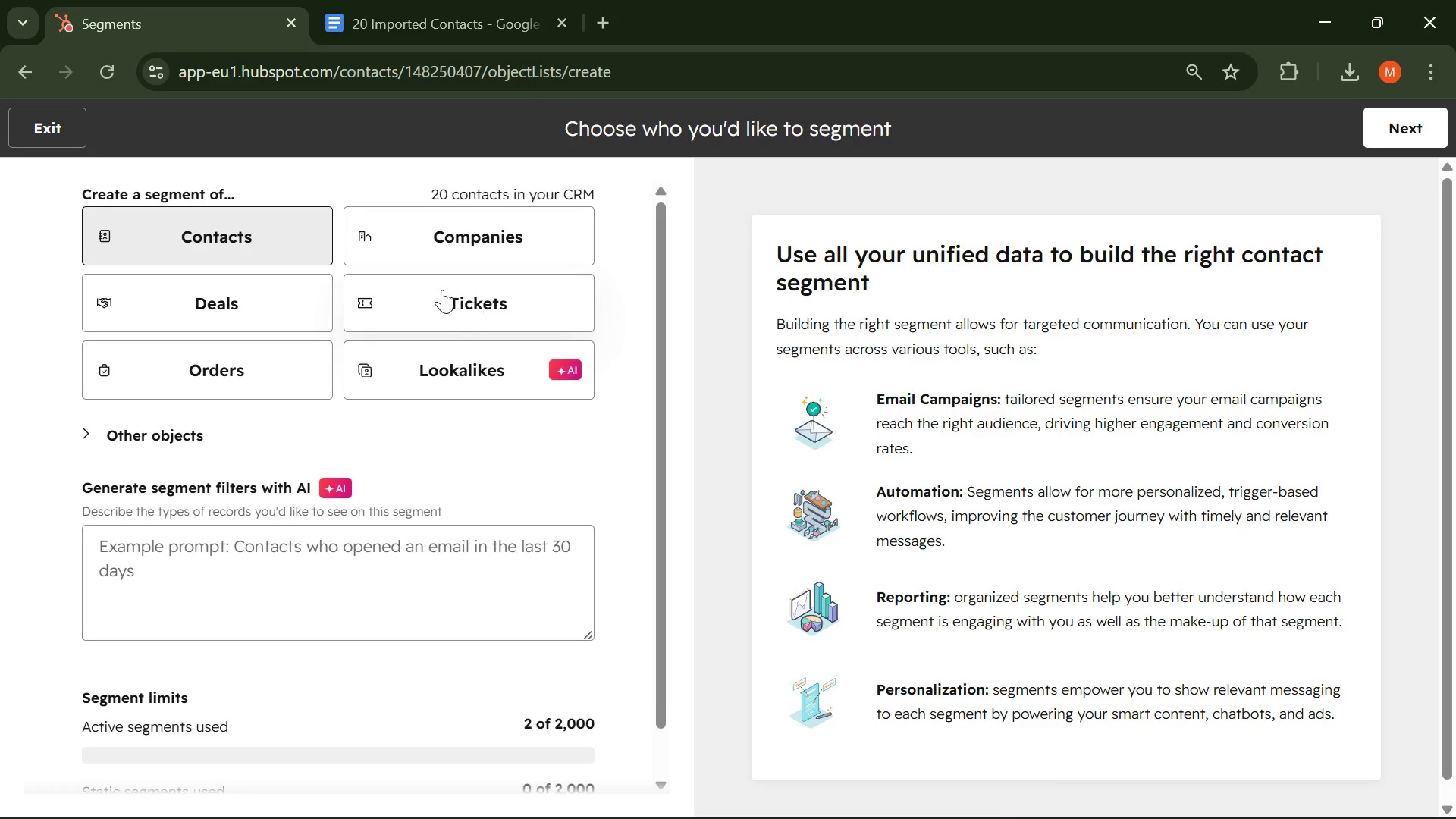 
left_click([237, 229])
 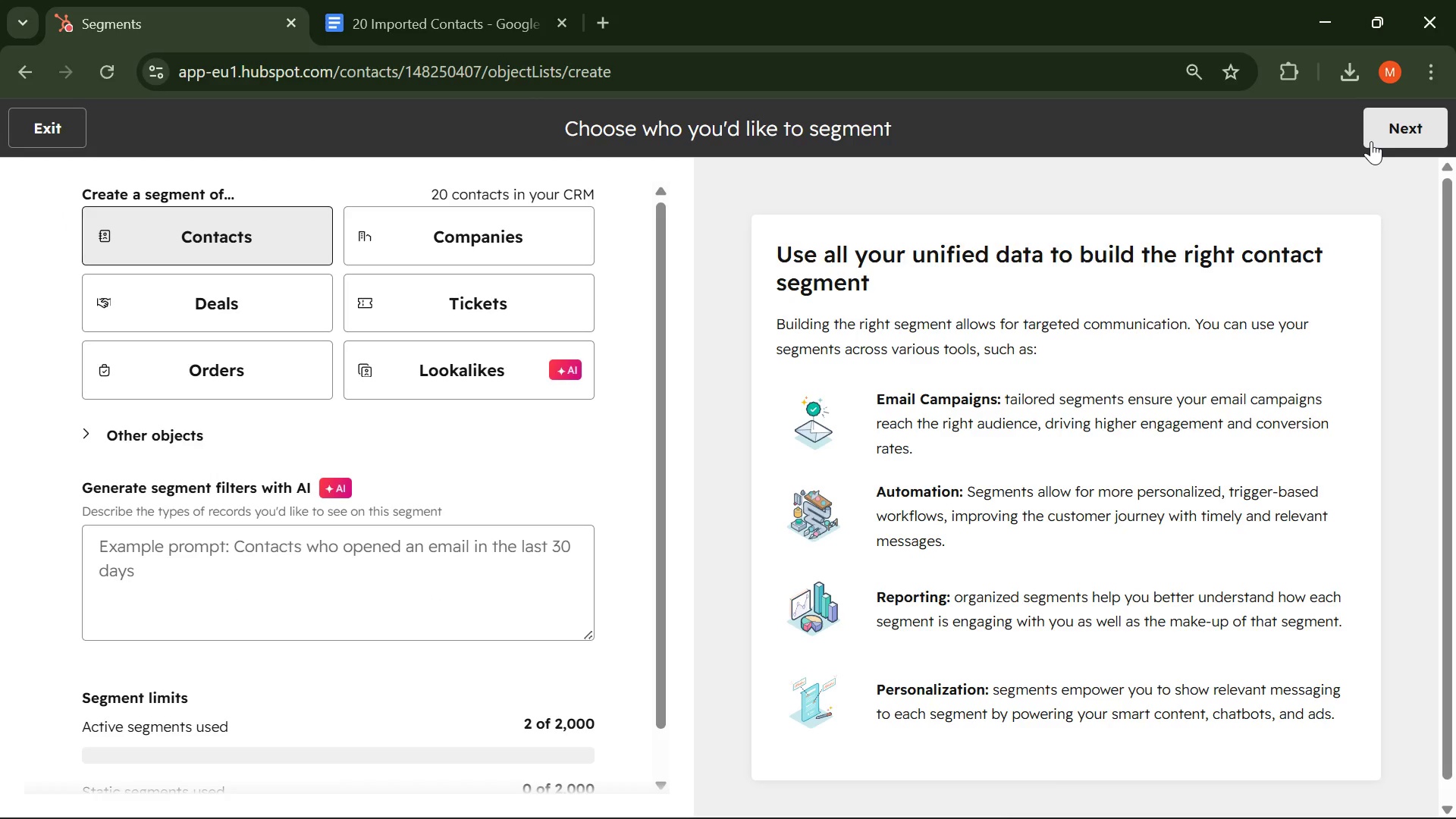 
left_click([1376, 125])
 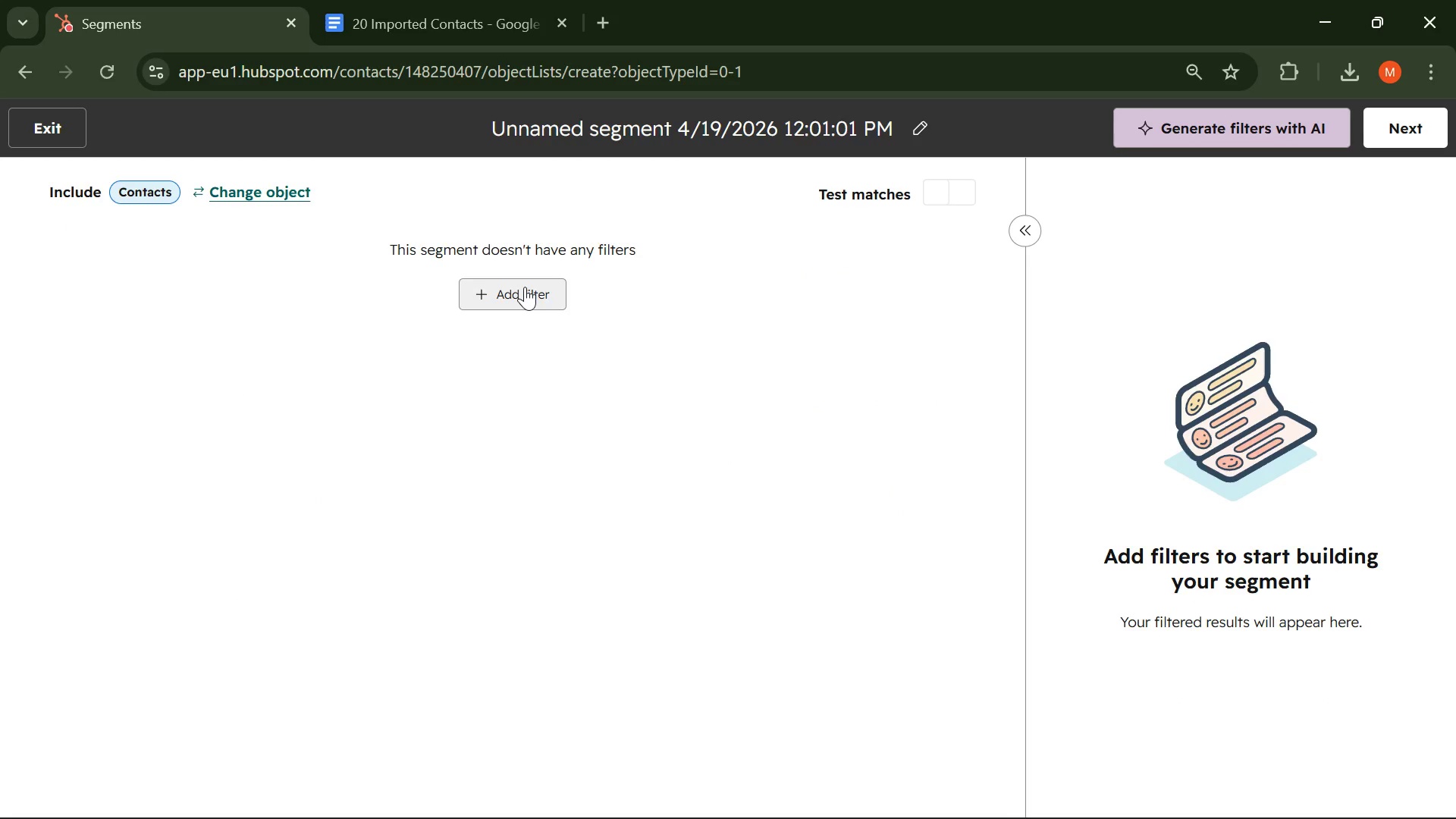 
wait(6.05)
 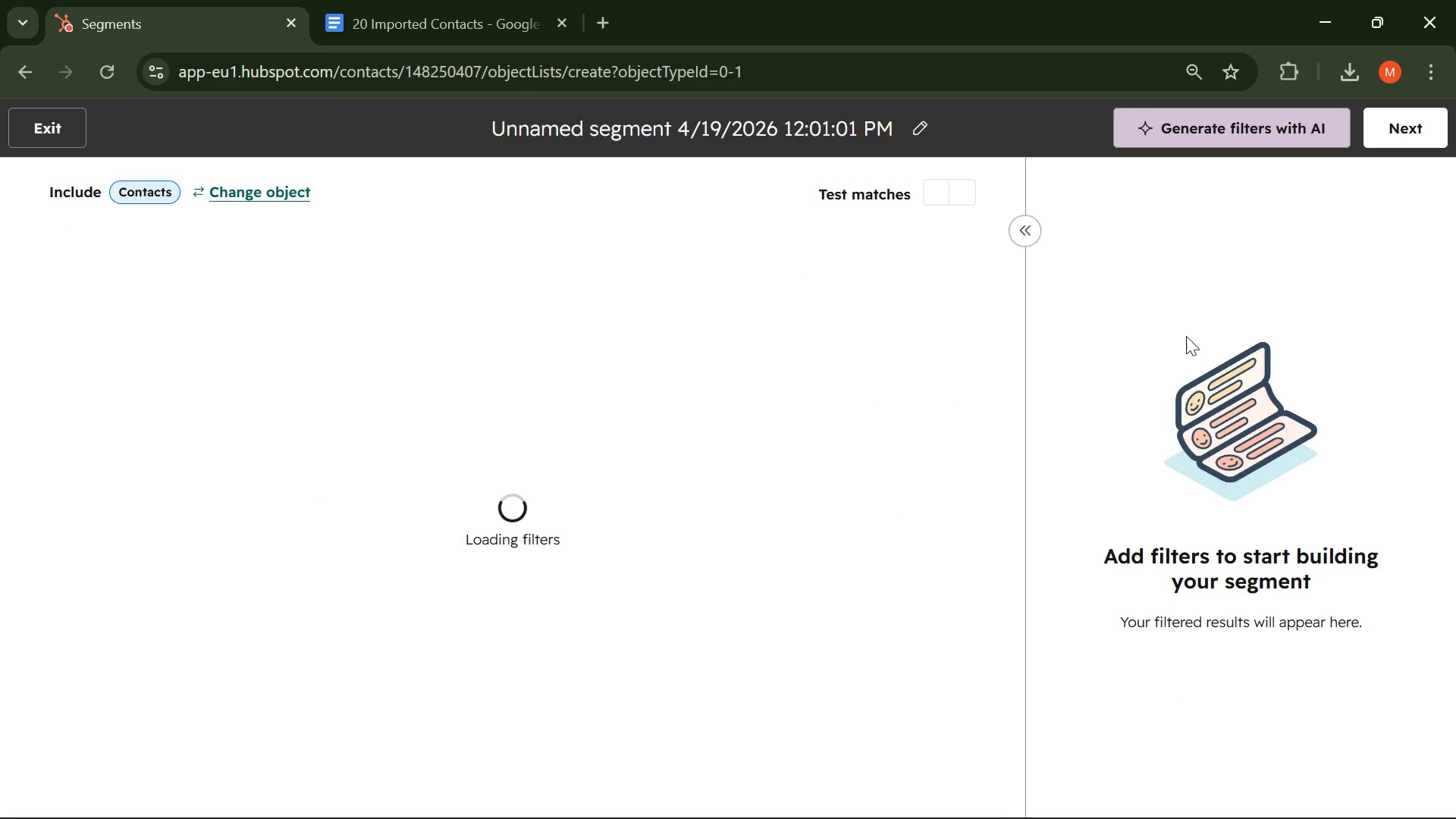 
left_click([731, 134])
 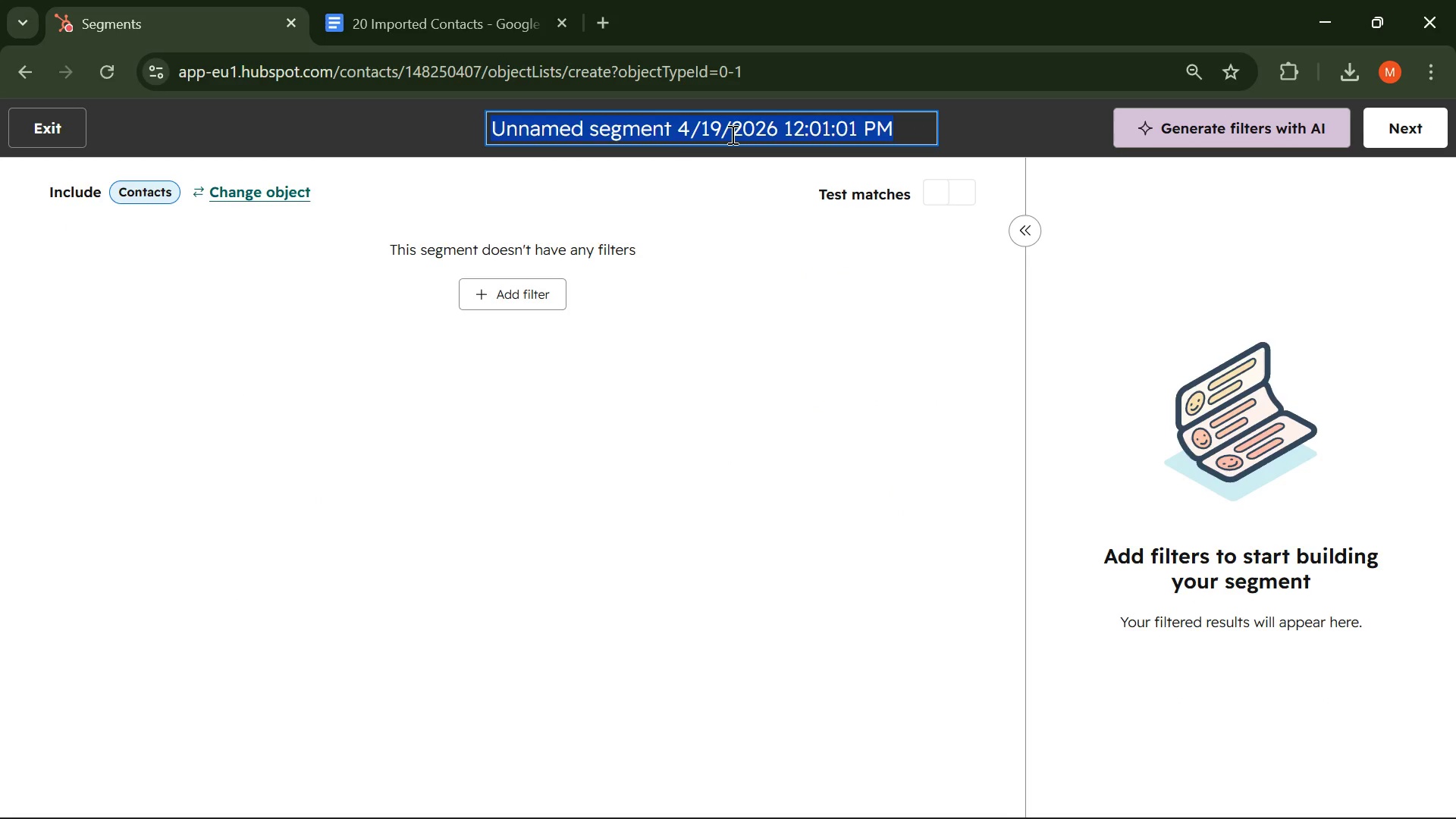 
key(Backspace)
type(Sumer Mize)
key(Backspace)
key(Backspace)
type(xer Prospecting 2024 )
 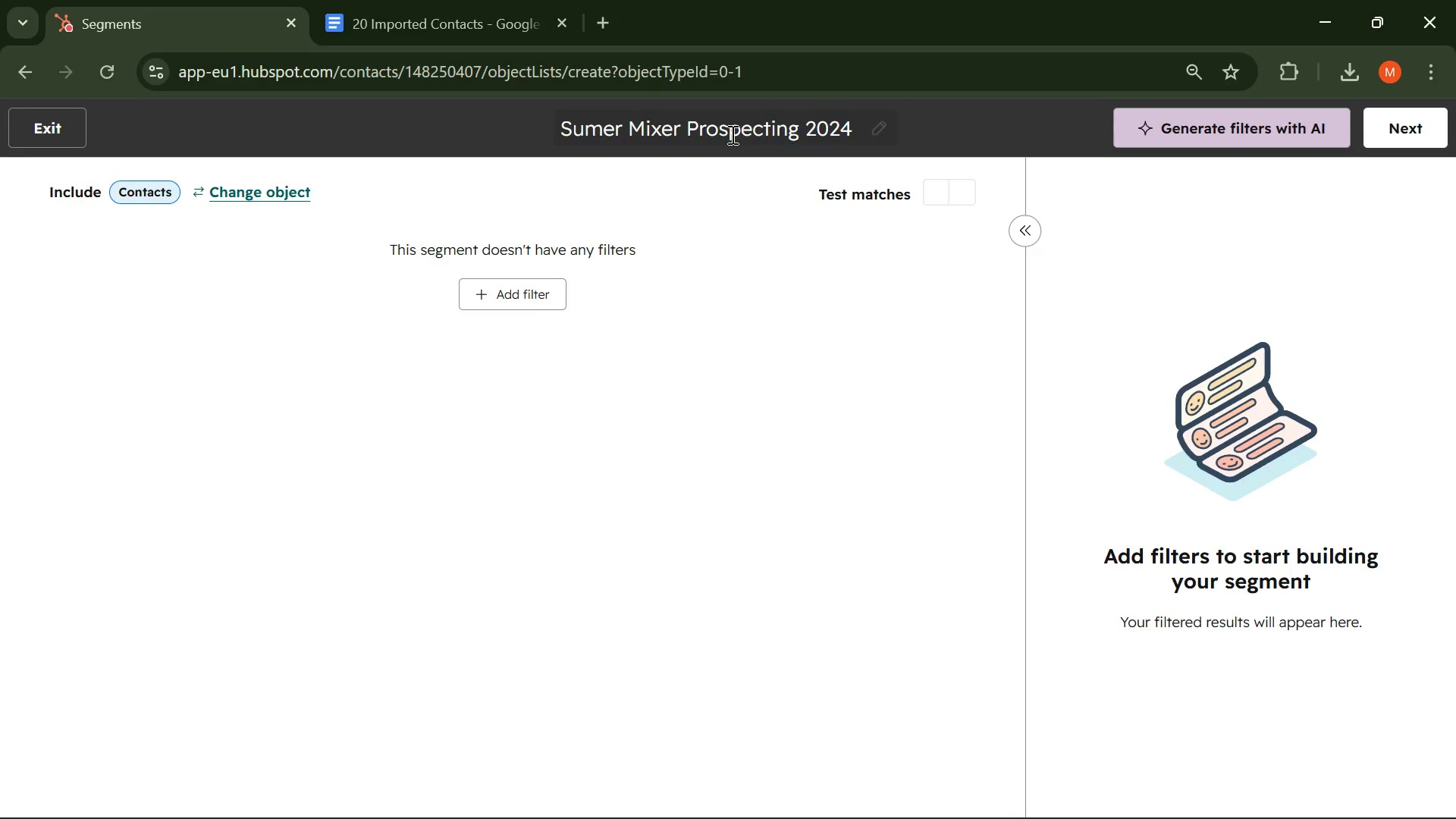 
key(Enter)
 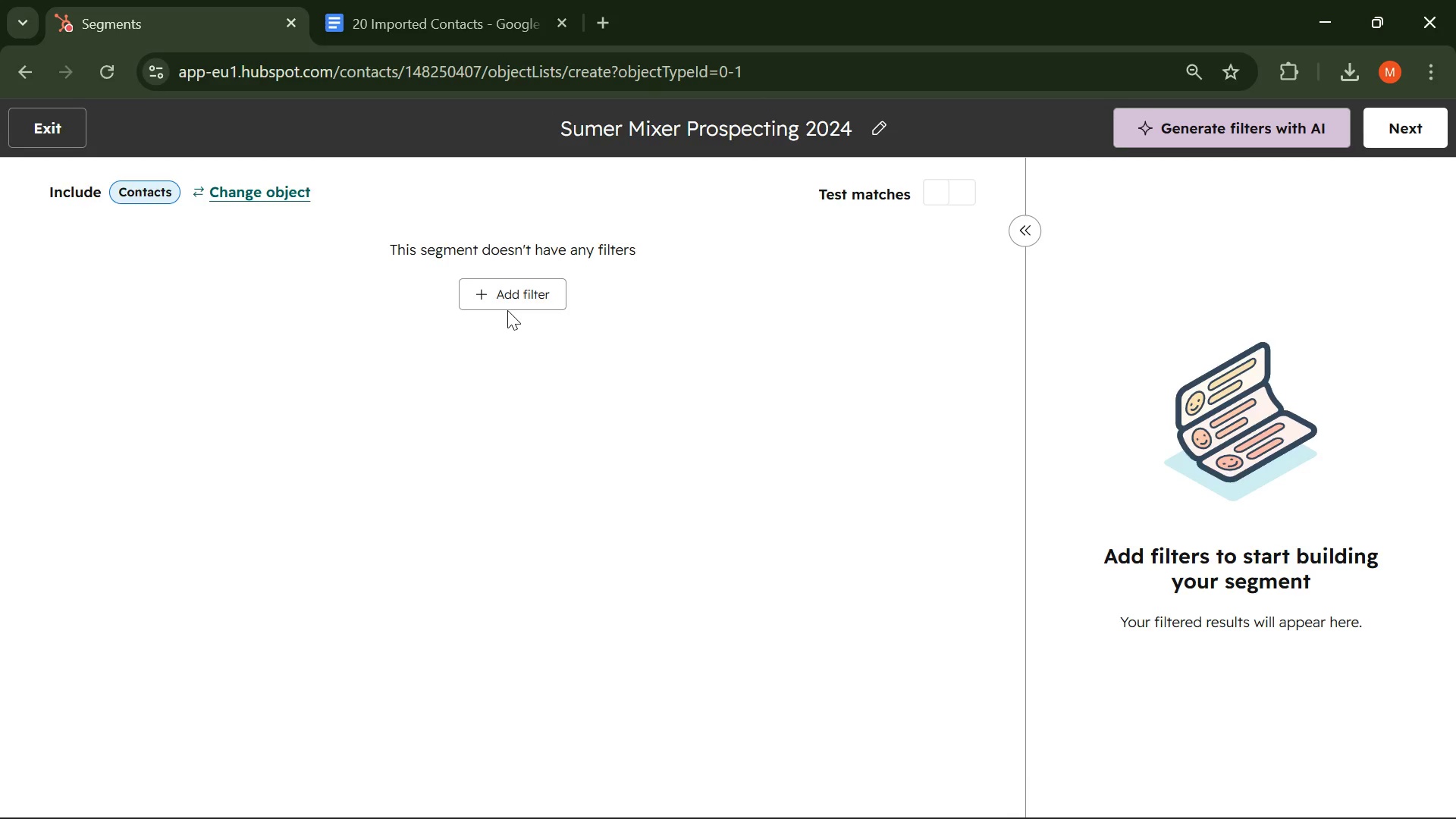 
wait(14.69)
 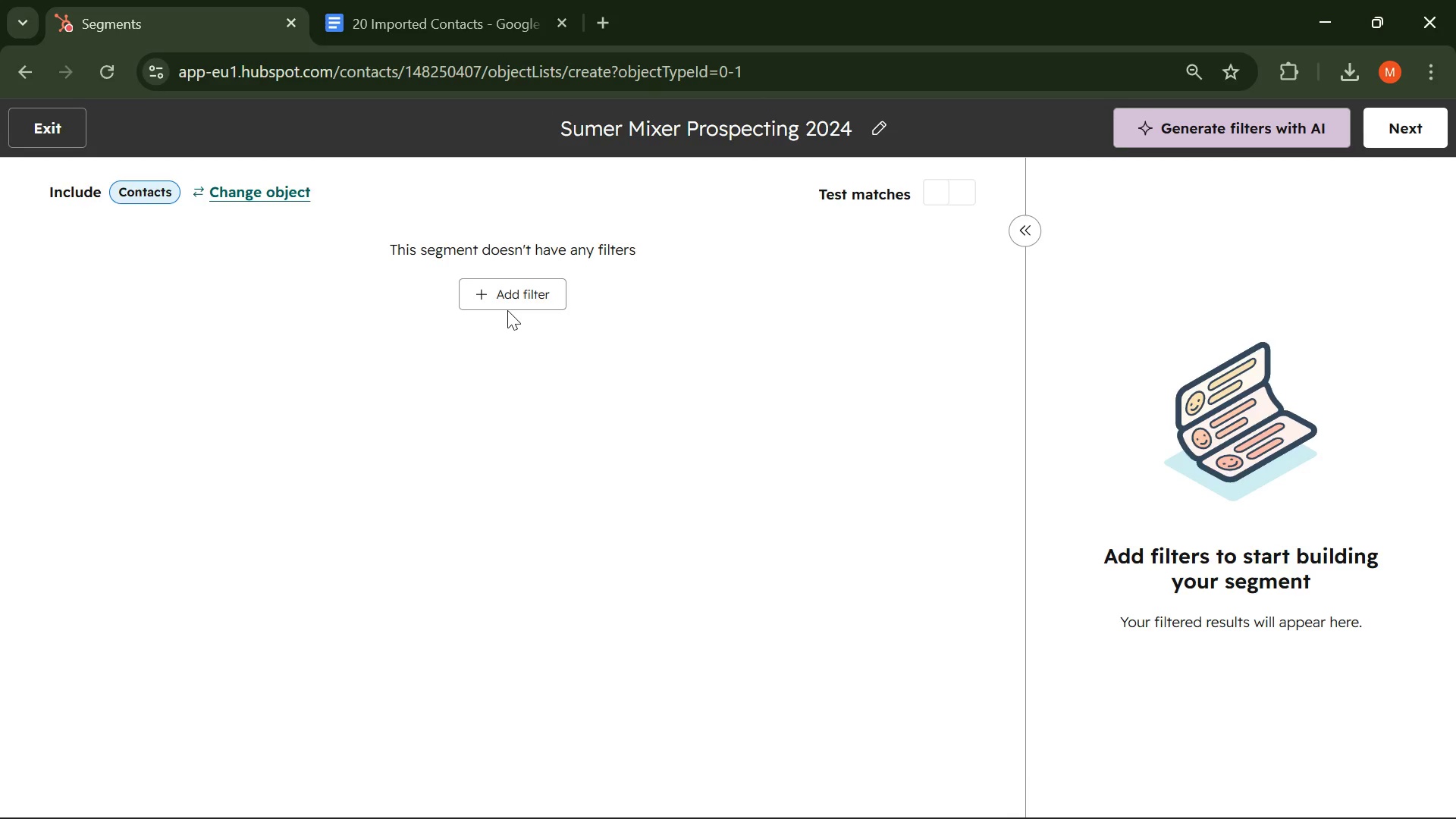 
left_click([1416, 125])
 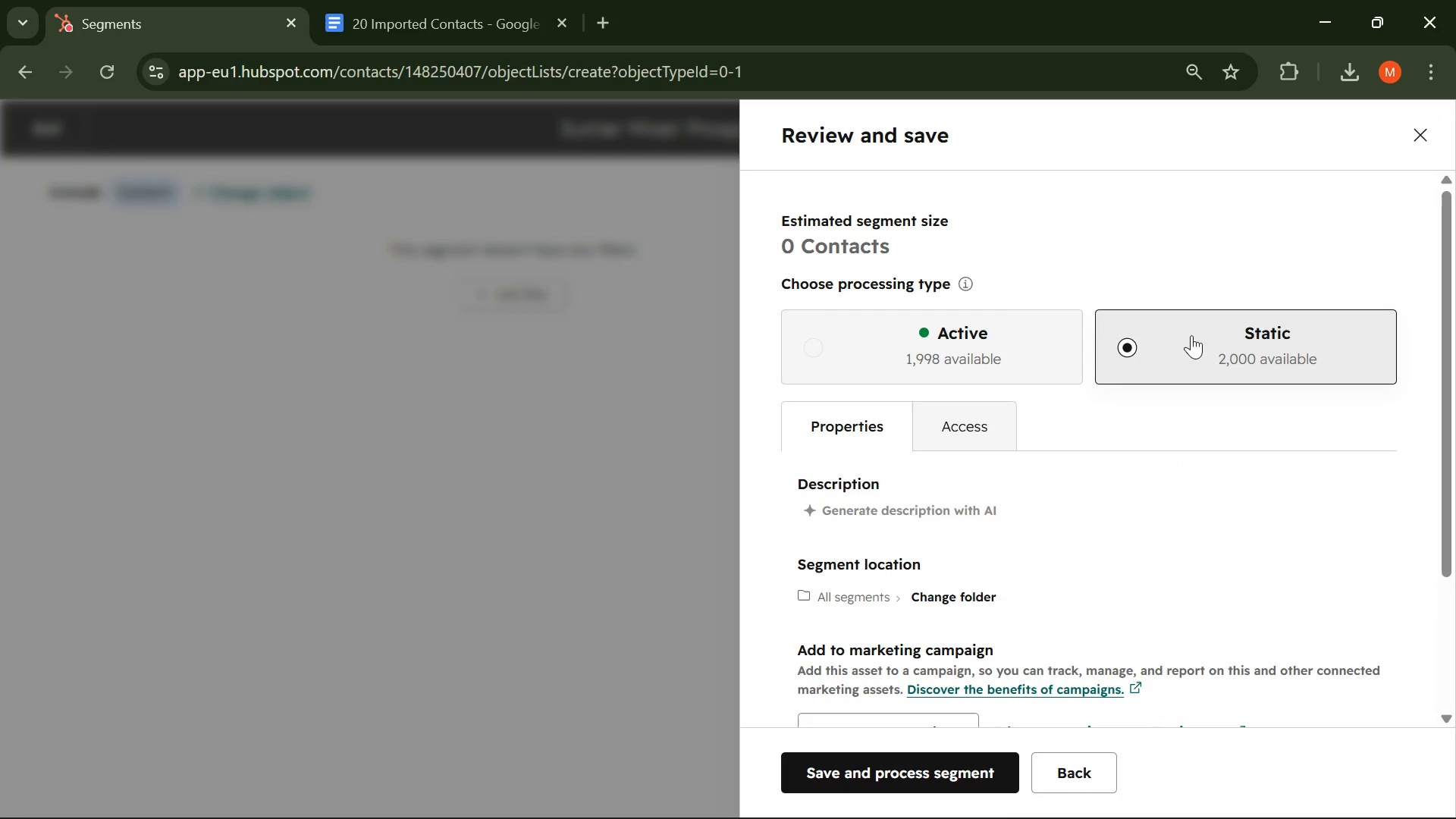 
left_click([1212, 359])
 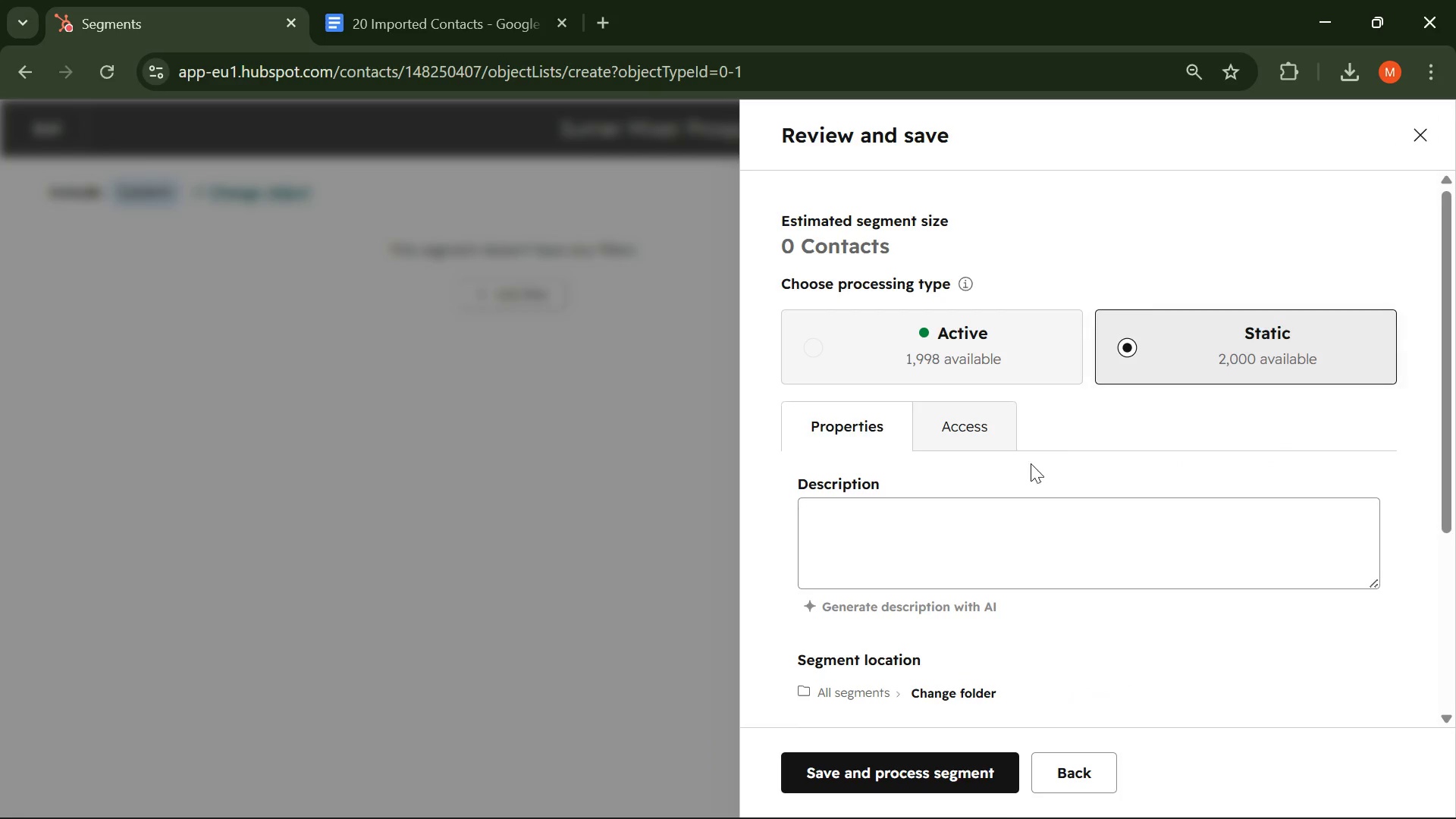 
scroll: coordinate [1021, 474], scroll_direction: up, amount: 1.0
 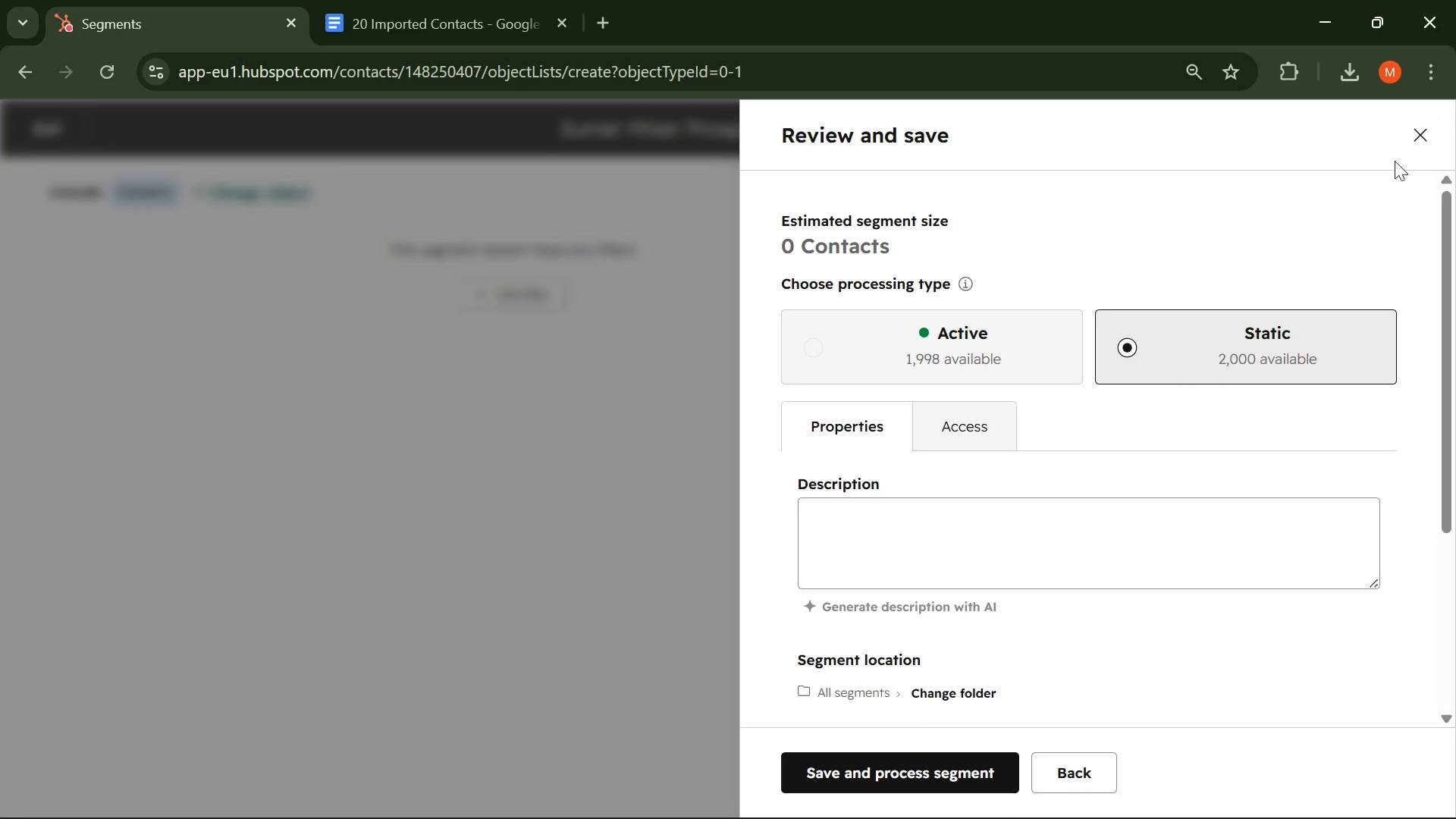 
left_click([1414, 142])
 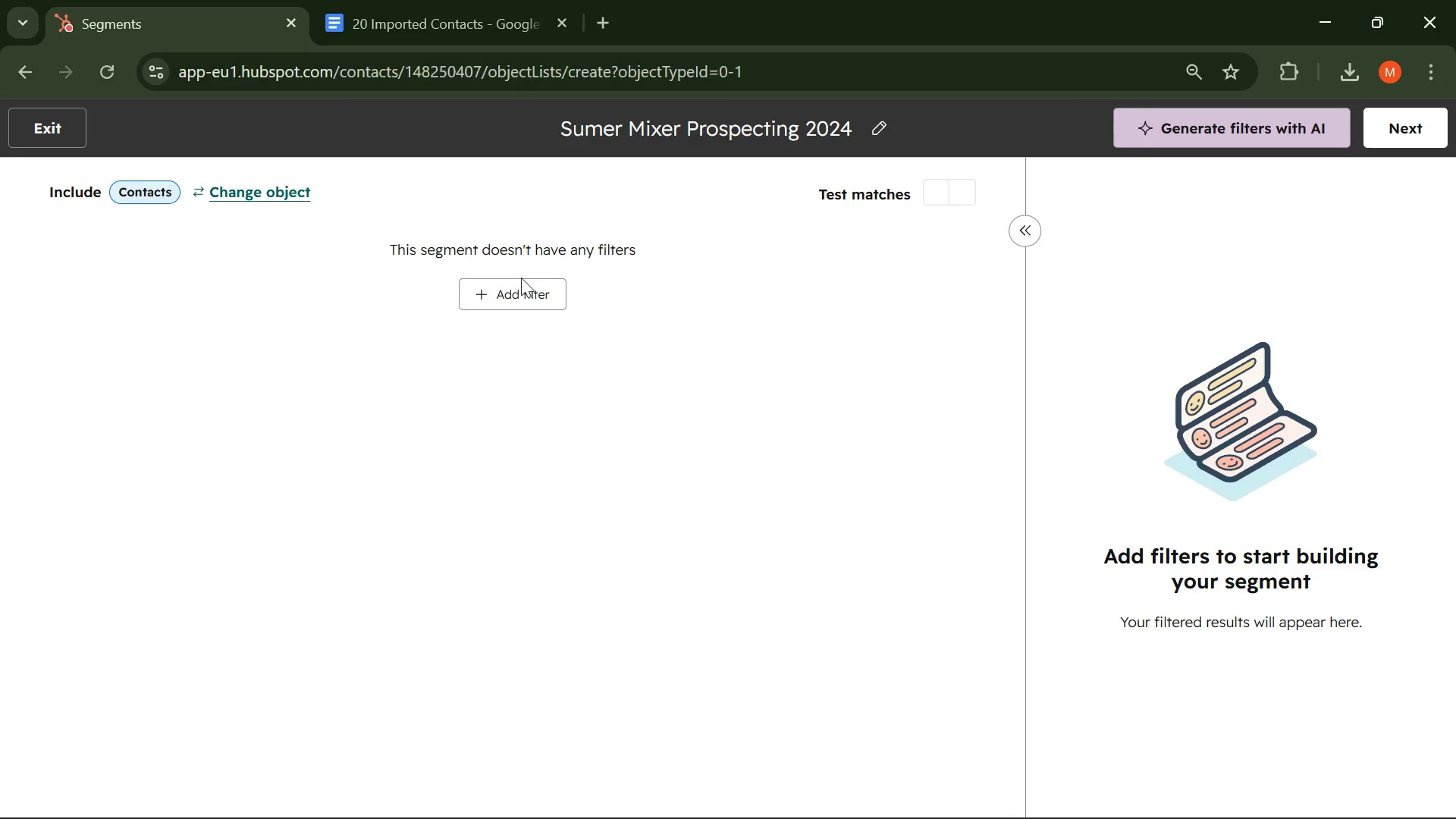 
left_click([513, 282])
 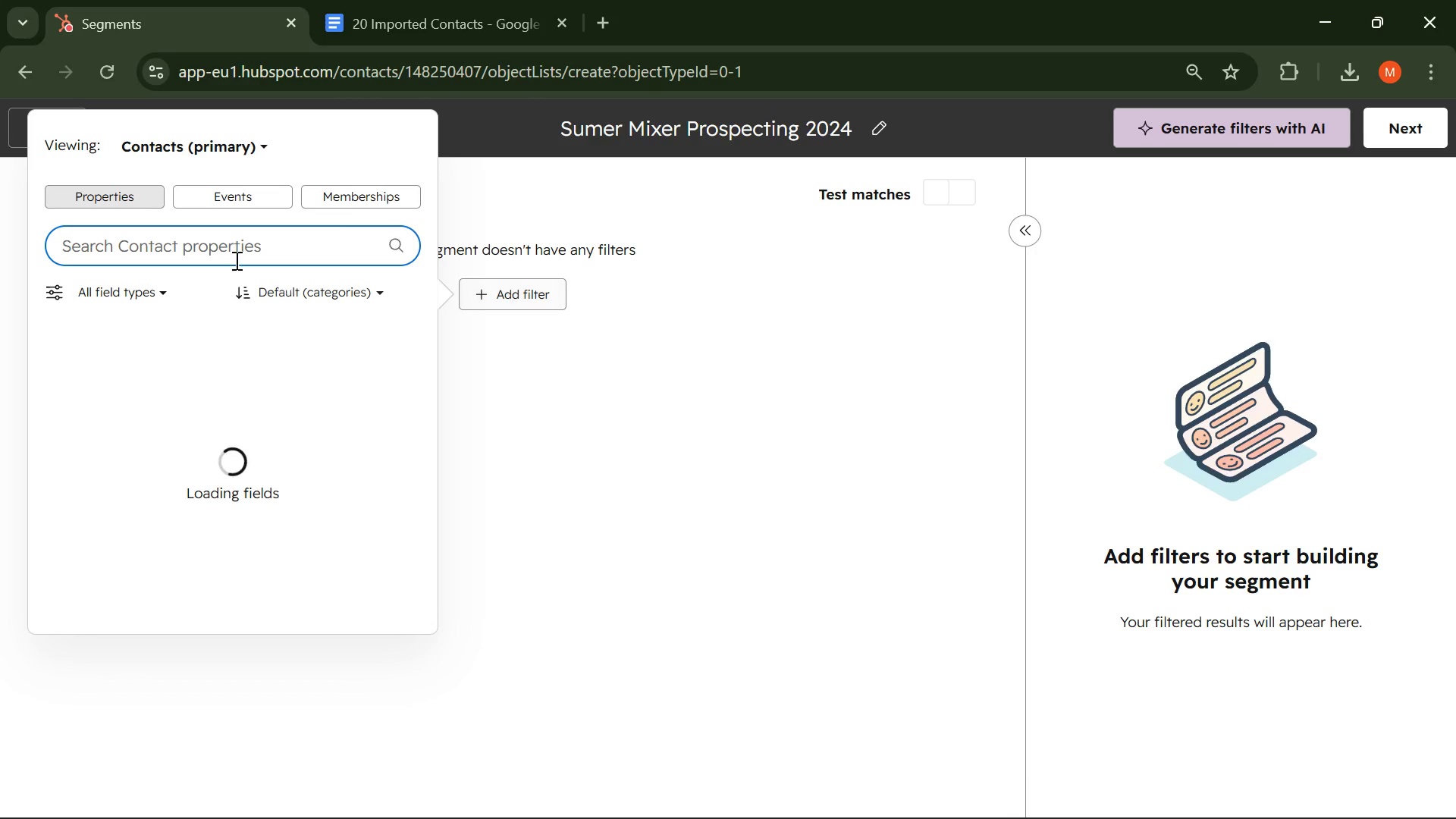 
left_click([196, 244])
 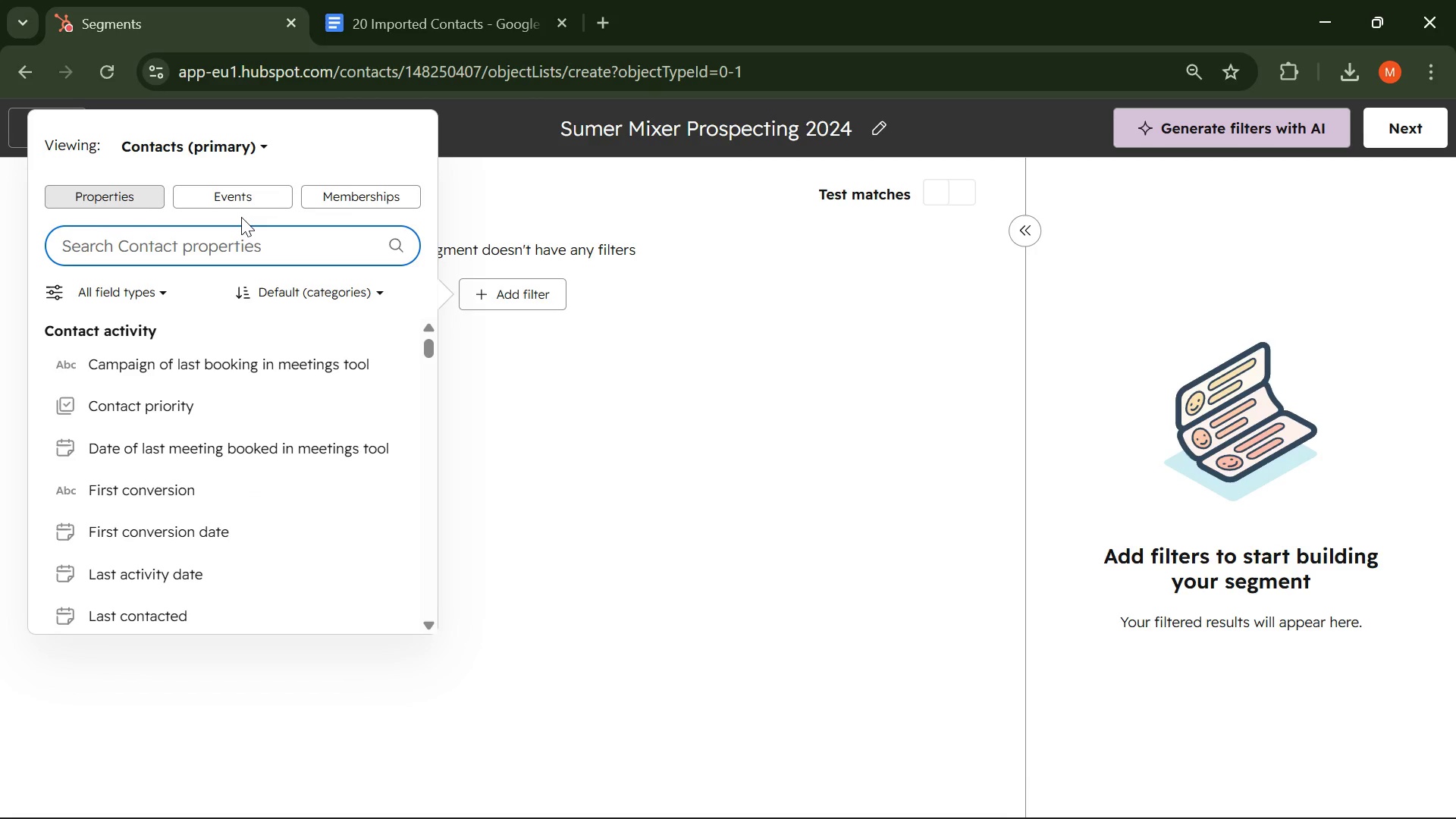 
type(fIRS)
key(Backspace)
key(Backspace)
key(Backspace)
key(Backspace)
type(First name )
 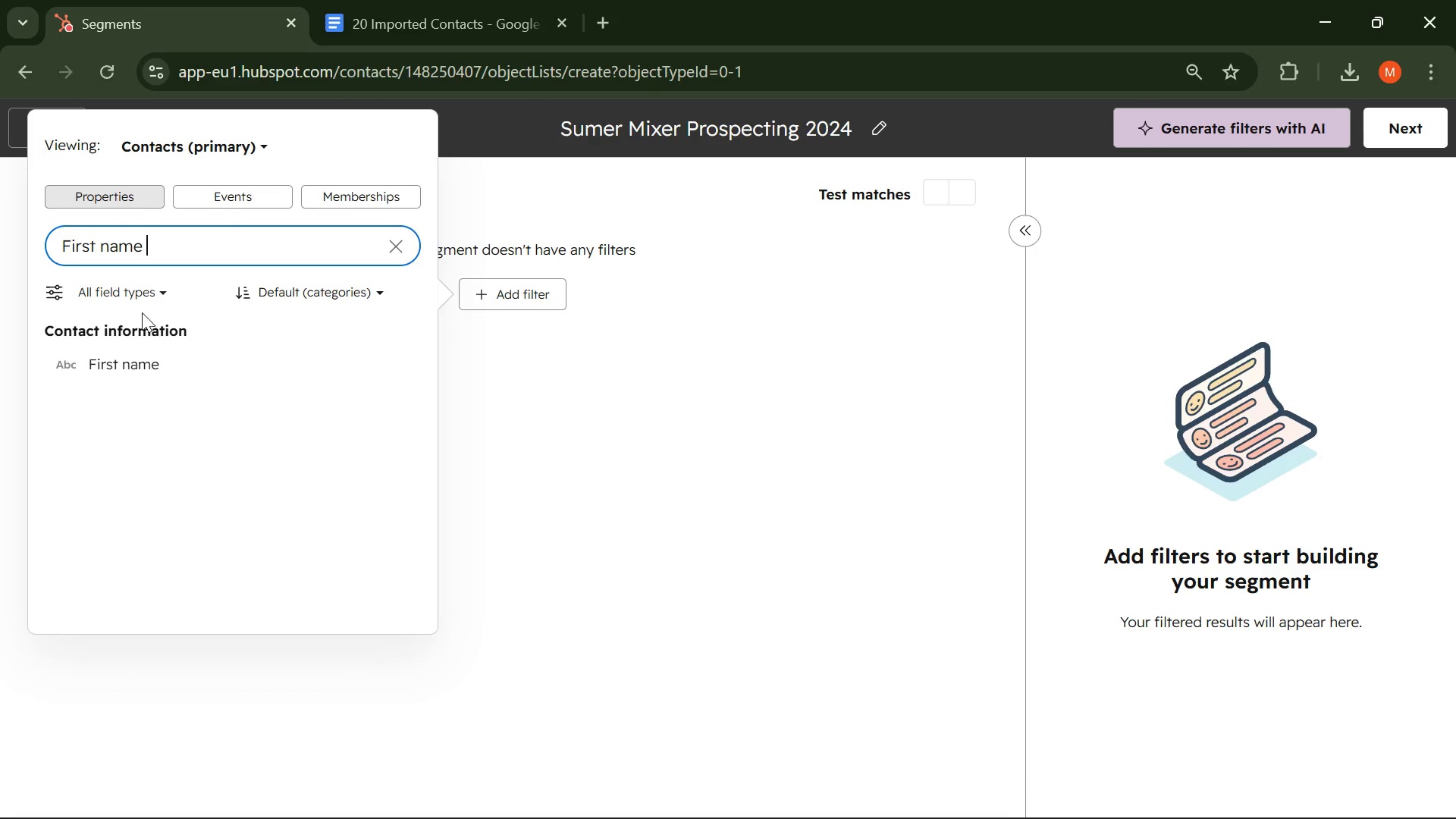 
left_click([116, 372])
 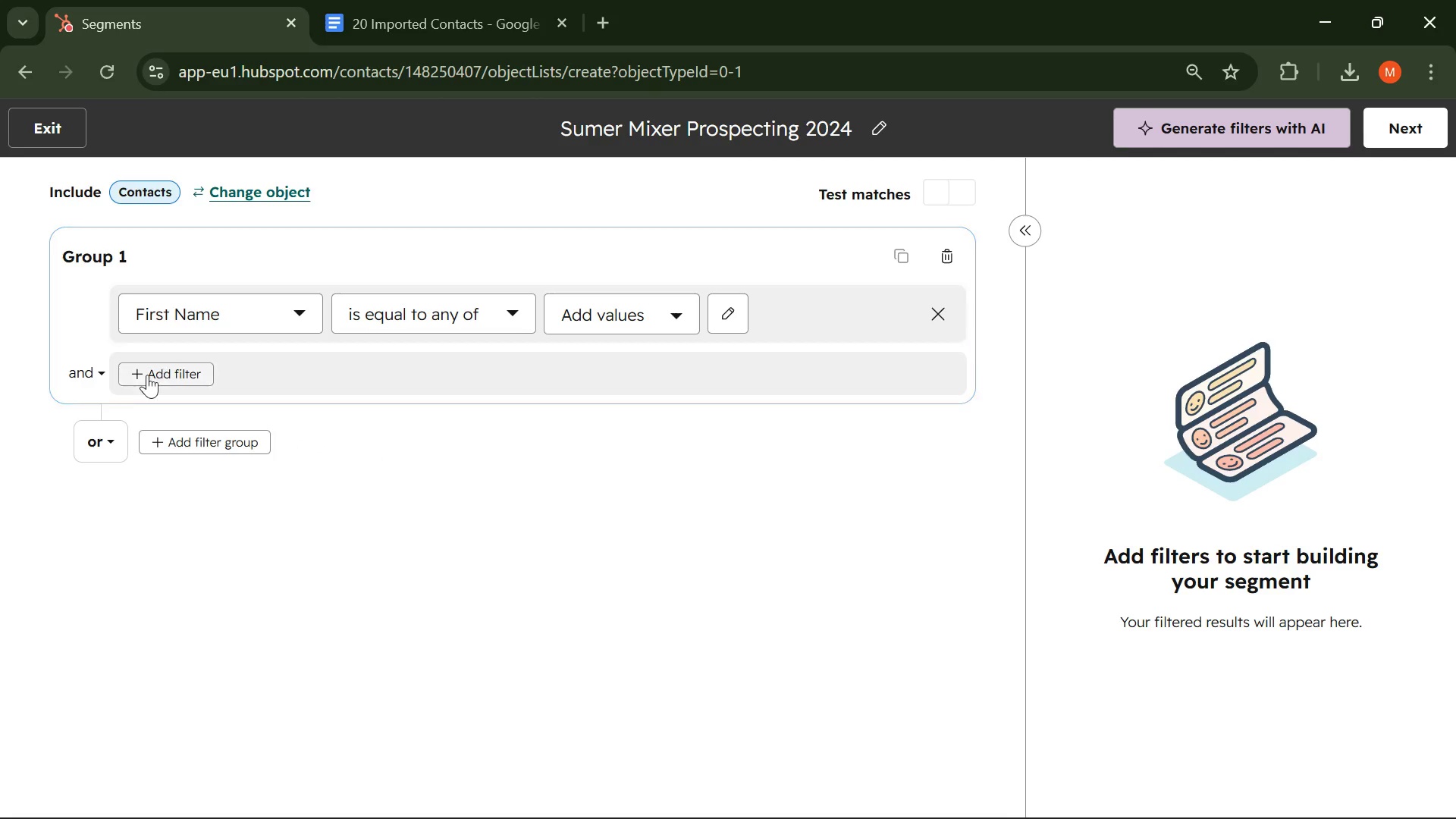 
left_click([140, 379])
 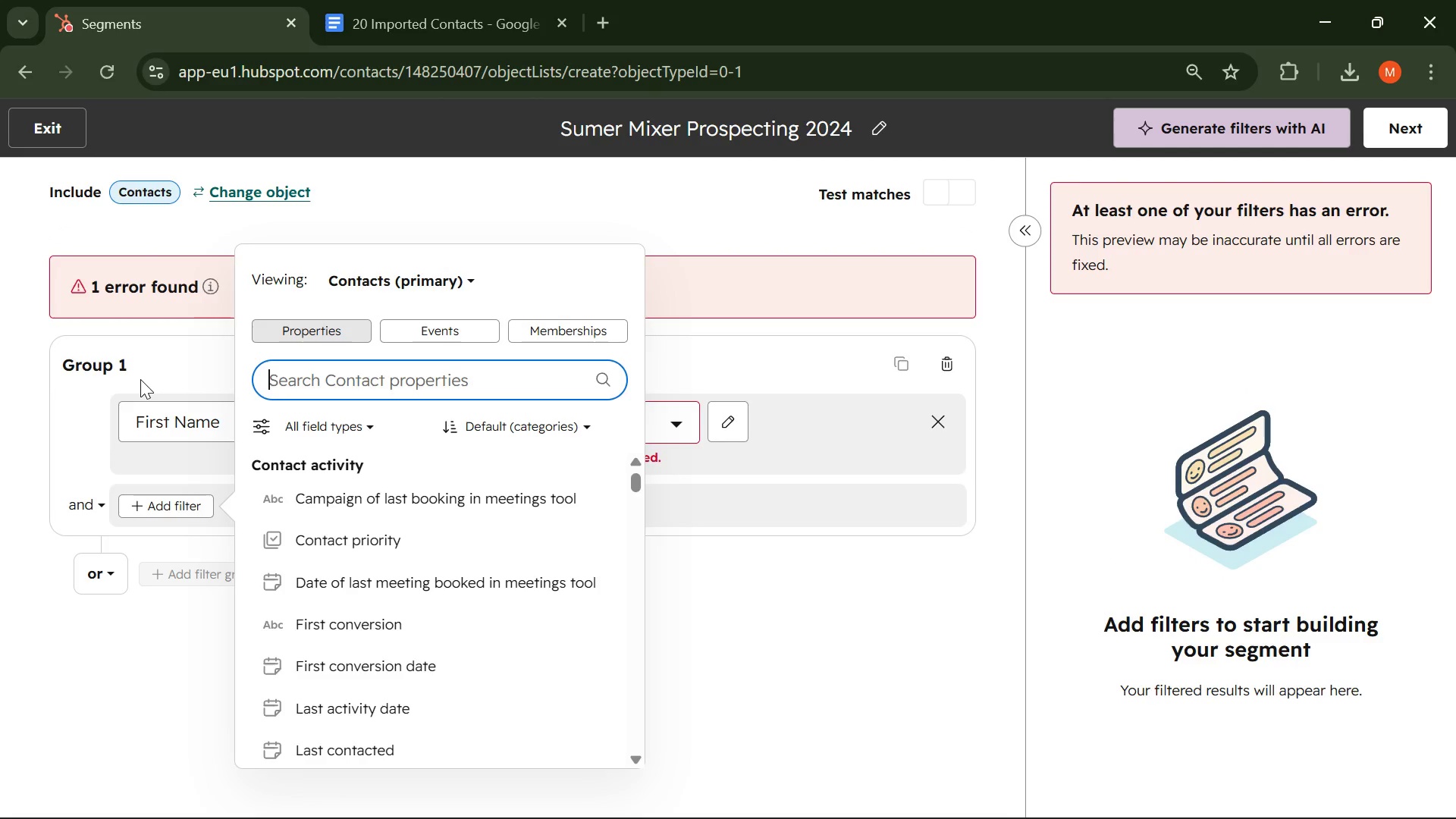 
type(Company name )
 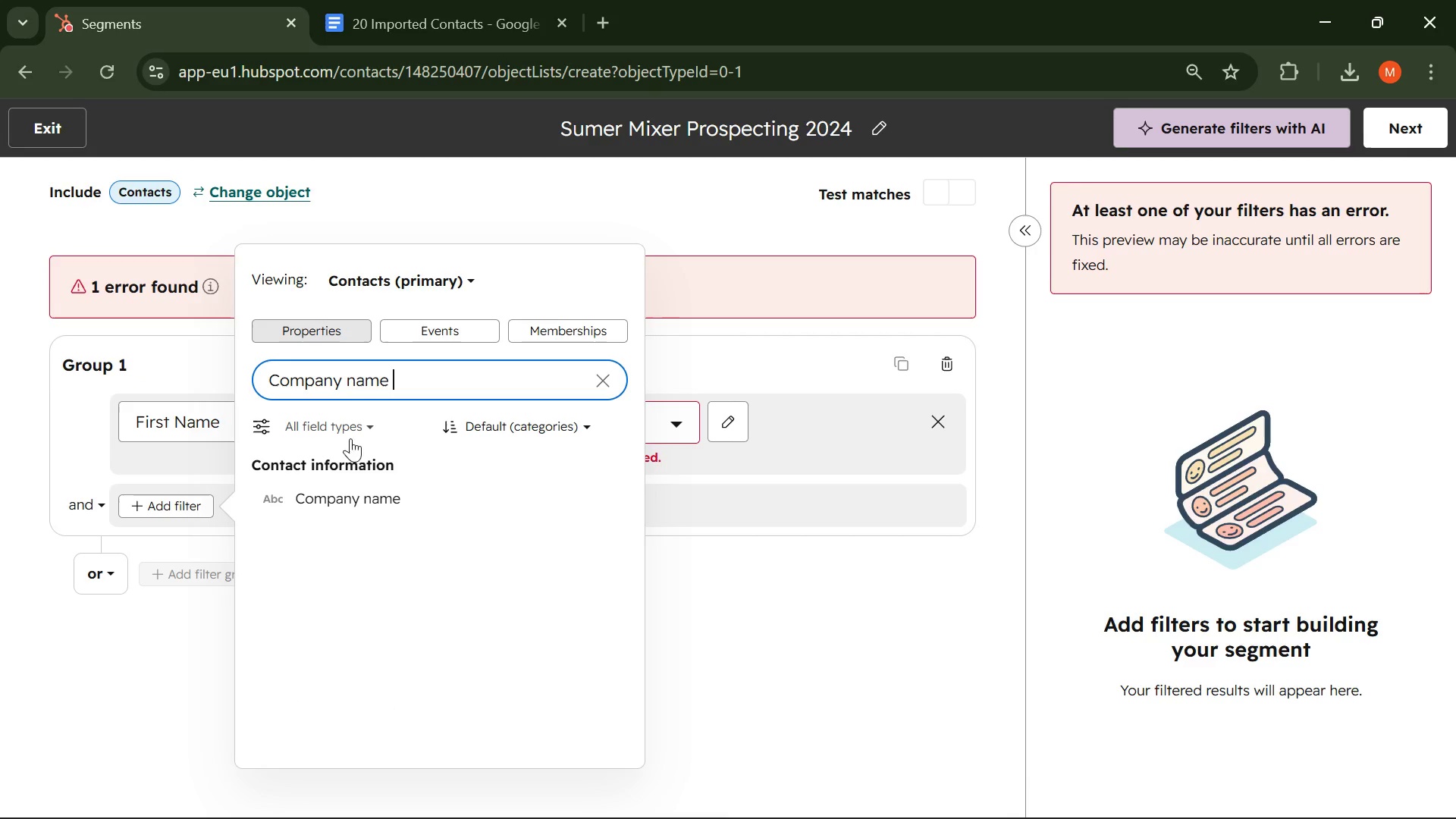 
left_click([364, 494])
 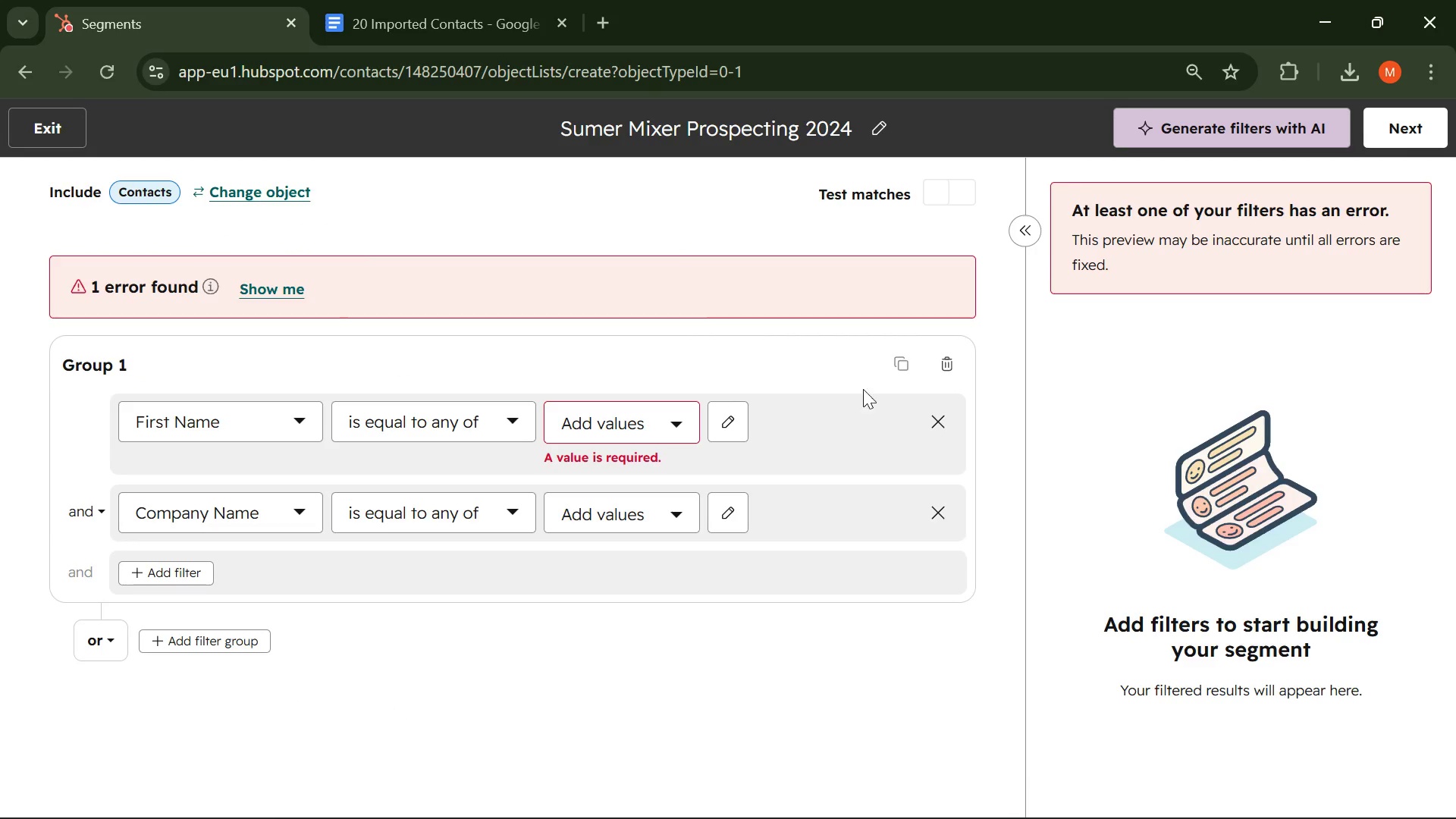 
left_click([661, 425])
 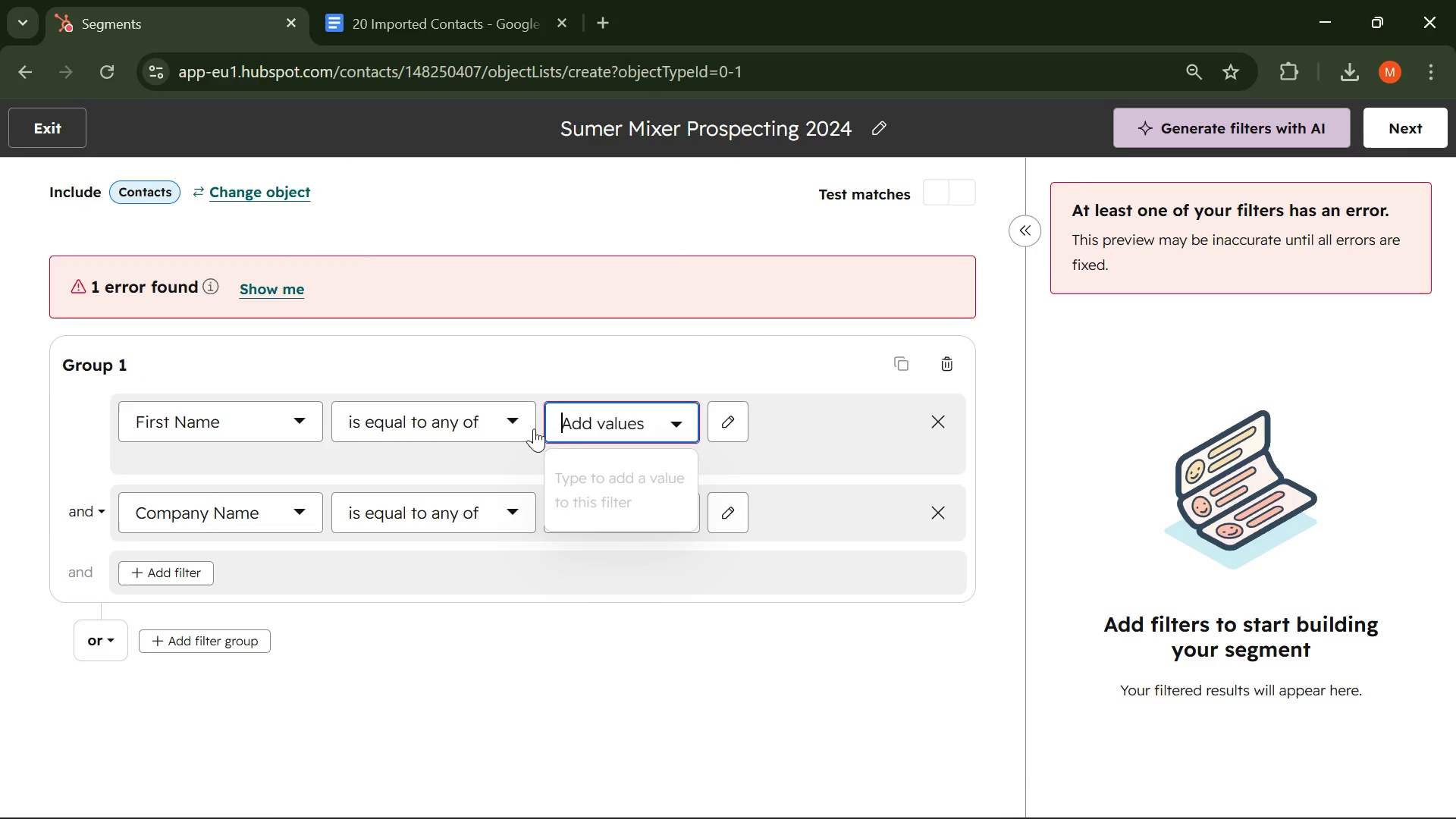 
left_click([510, 428])
 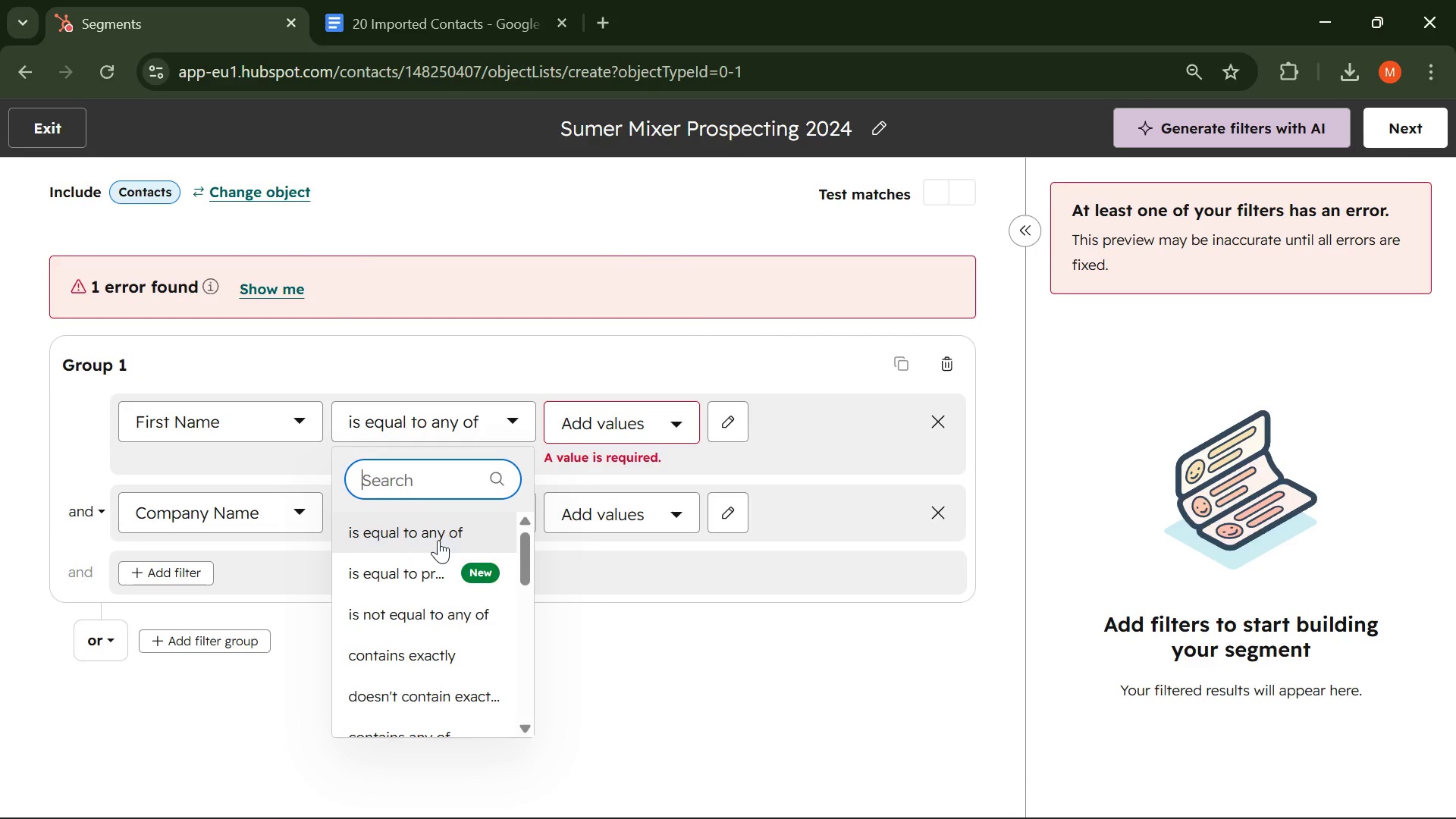 
scroll: coordinate [438, 540], scroll_direction: none, amount: 0.0
 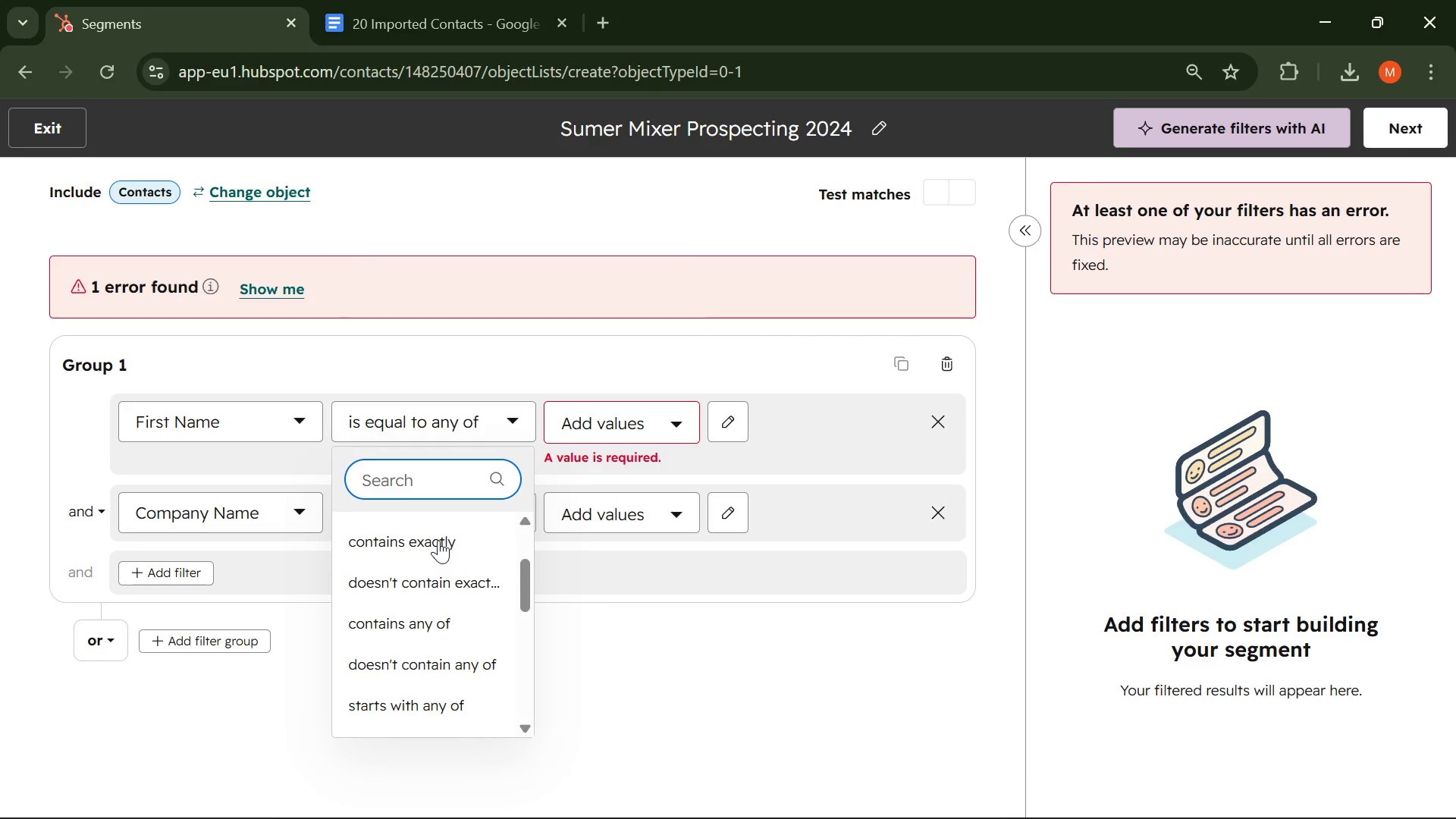 
scroll: coordinate [438, 540], scroll_direction: down, amount: 2.0
 